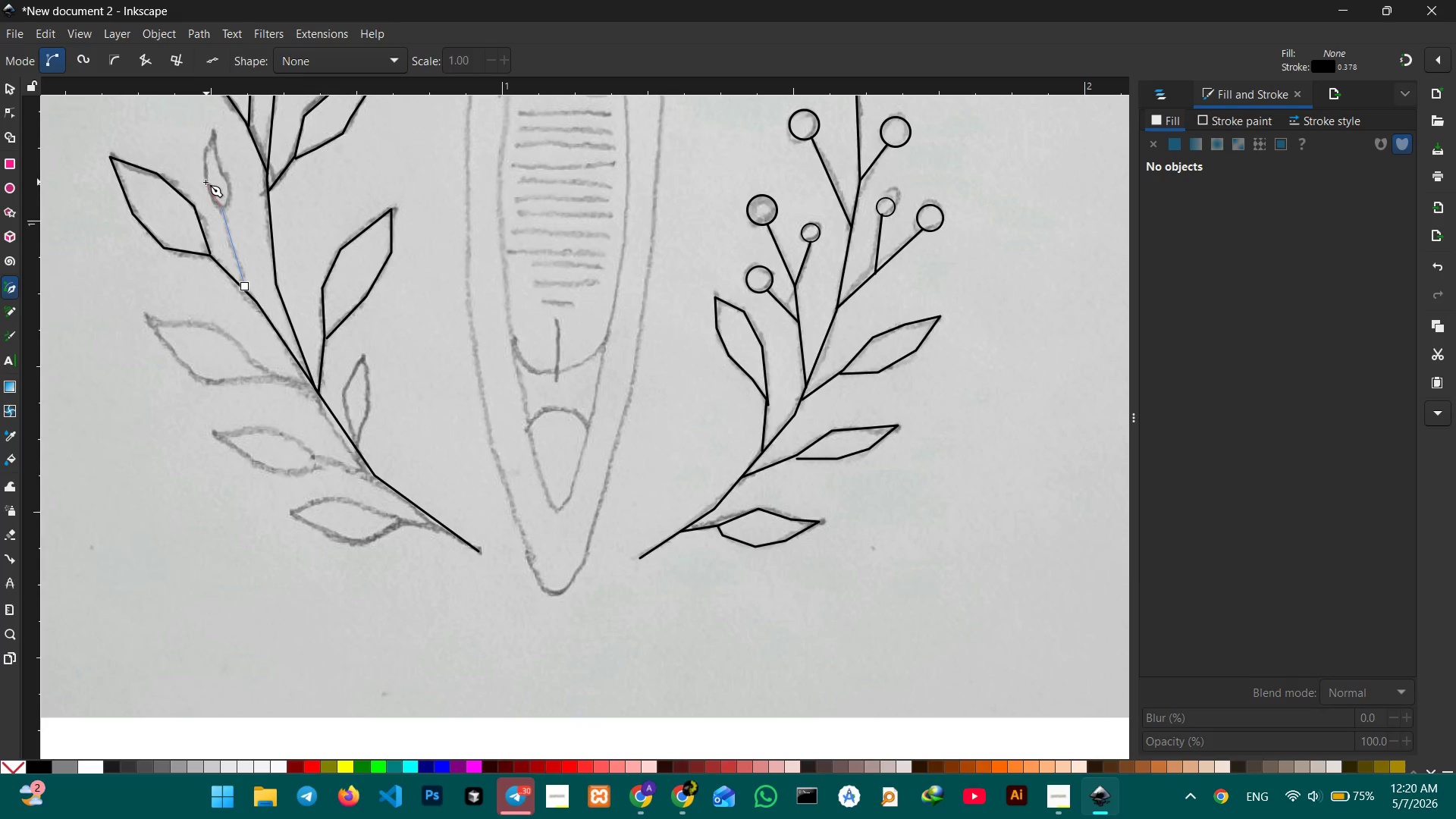 
left_click([206, 182])
 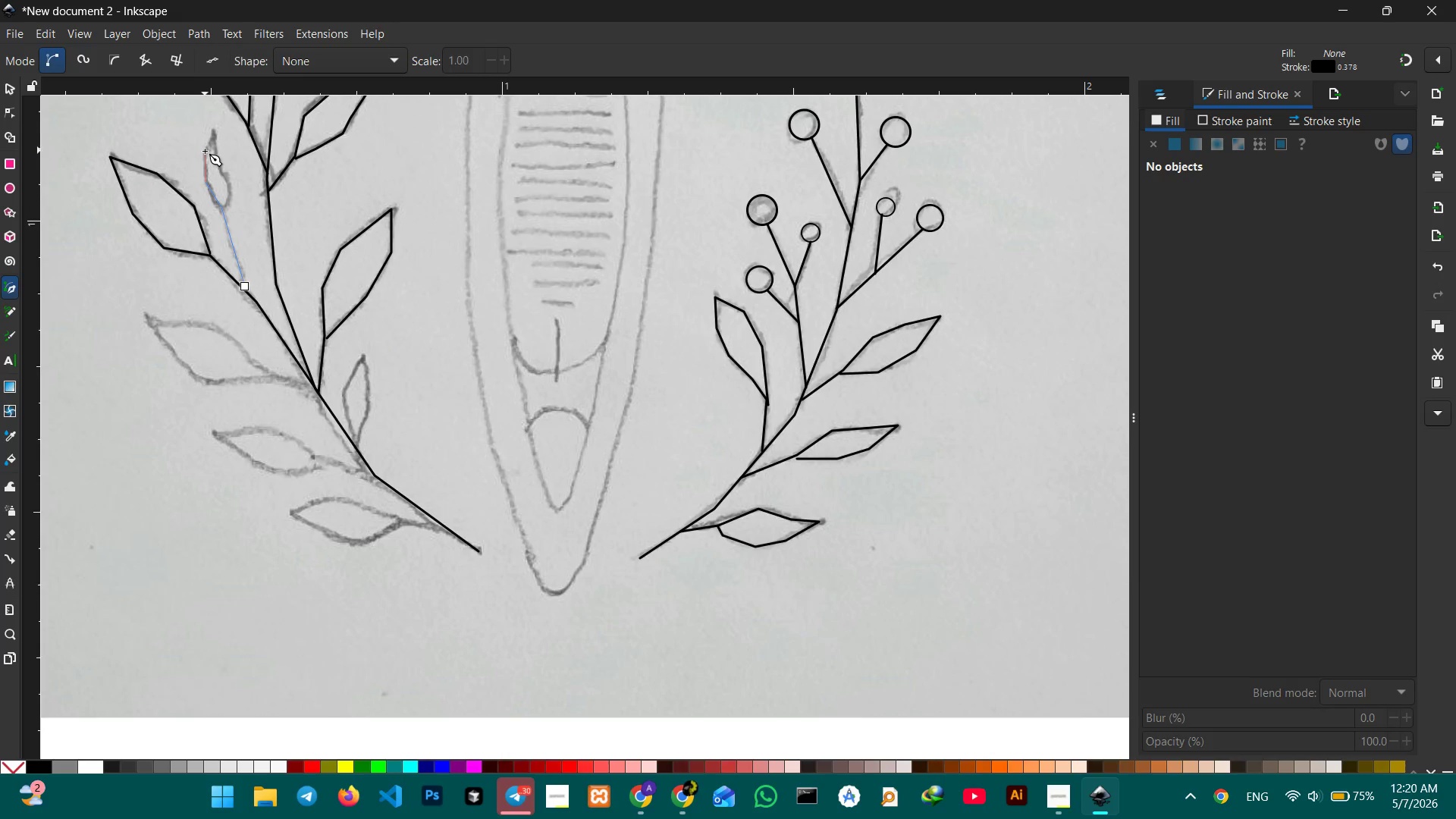 
left_click([205, 151])
 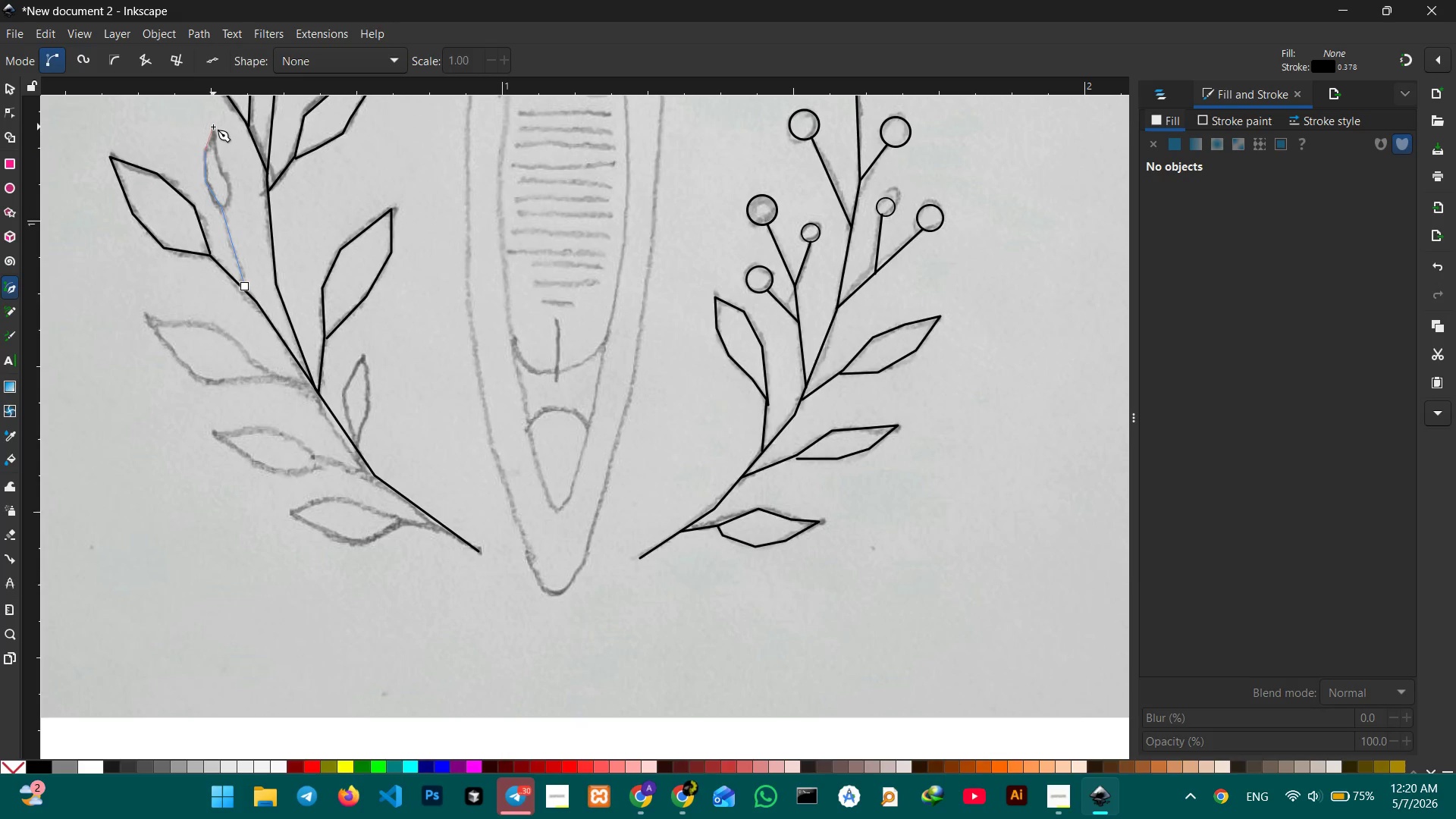 
left_click([213, 127])
 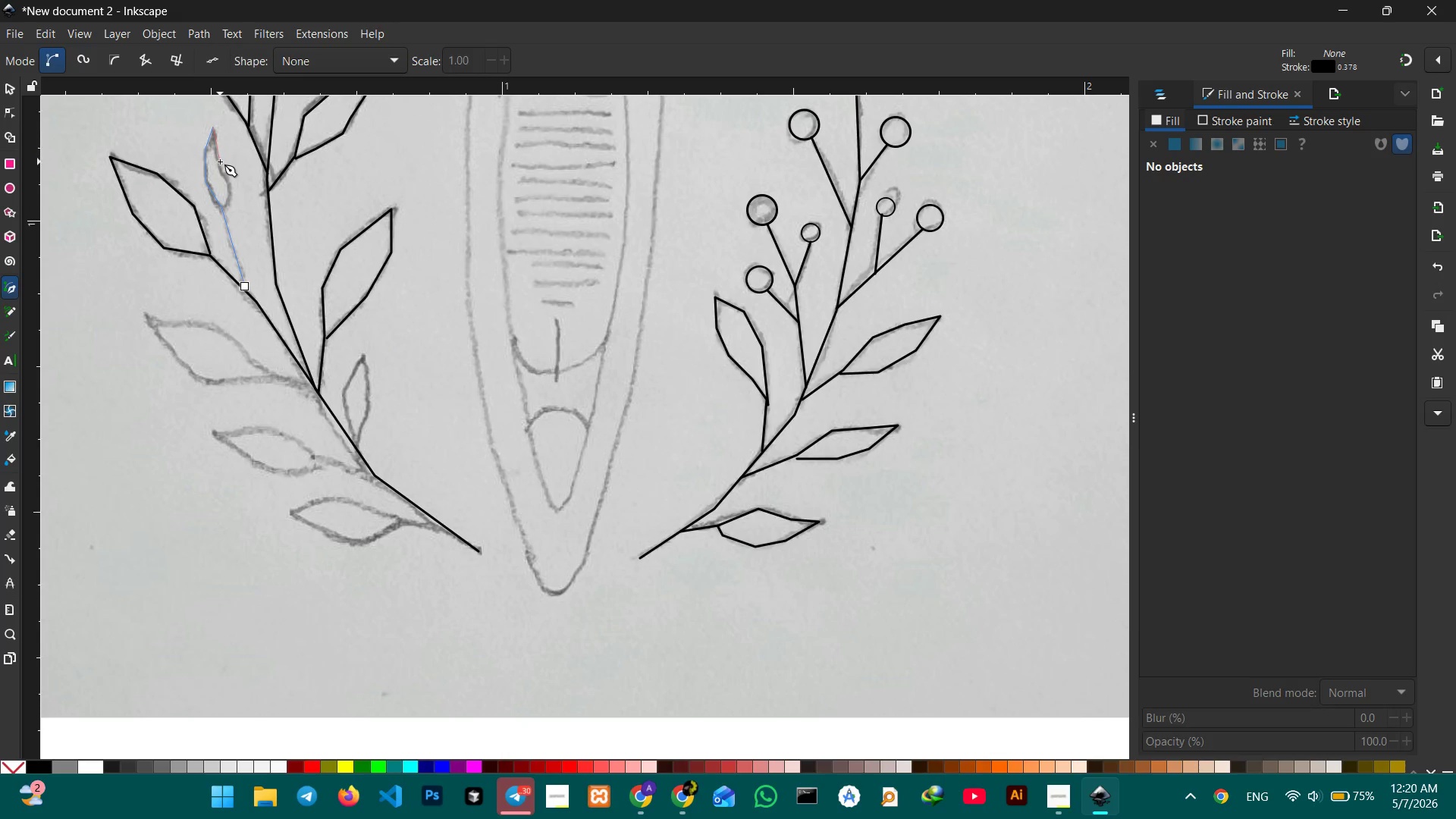 
left_click([220, 162])
 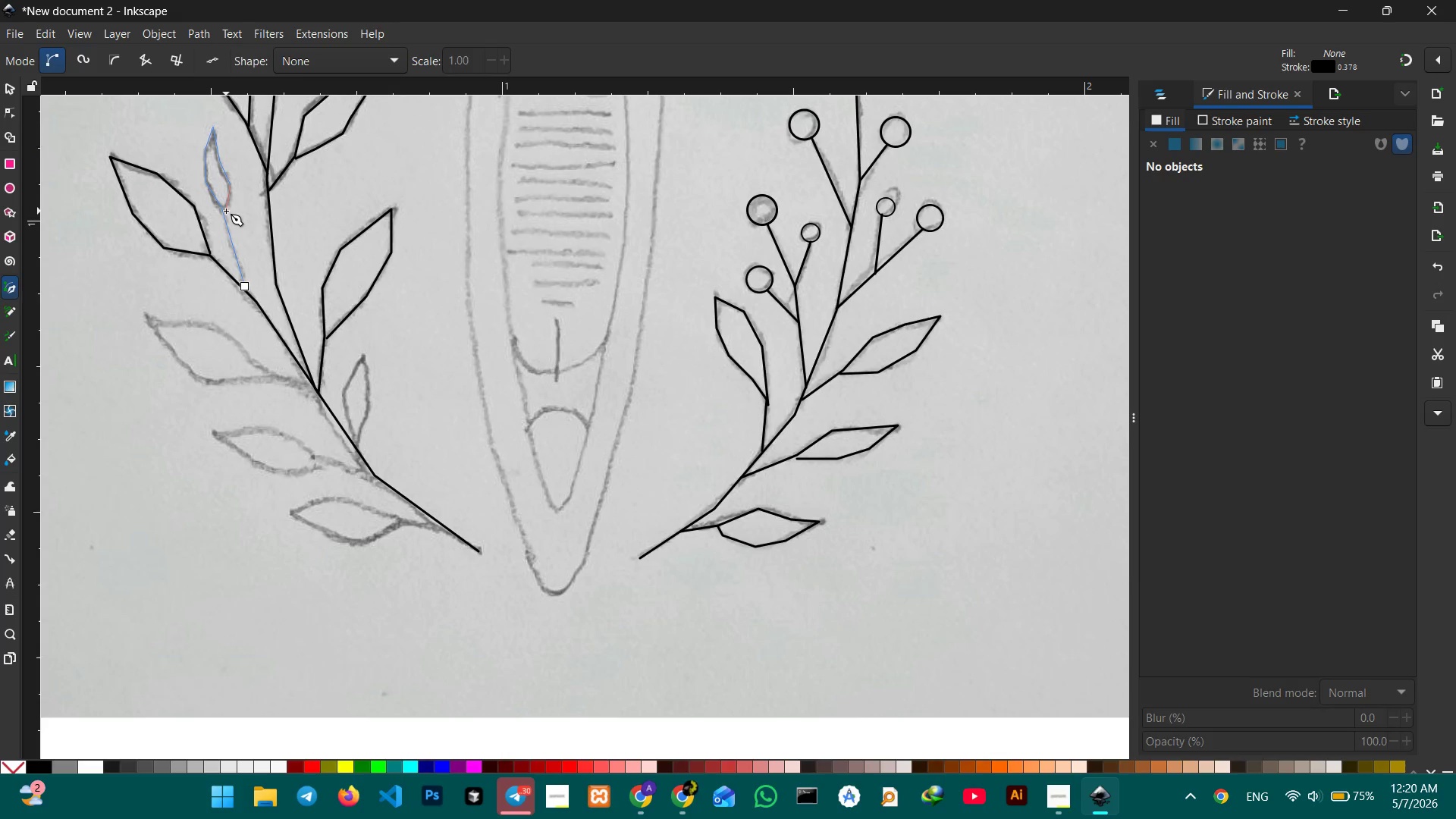 
left_click([224, 209])
 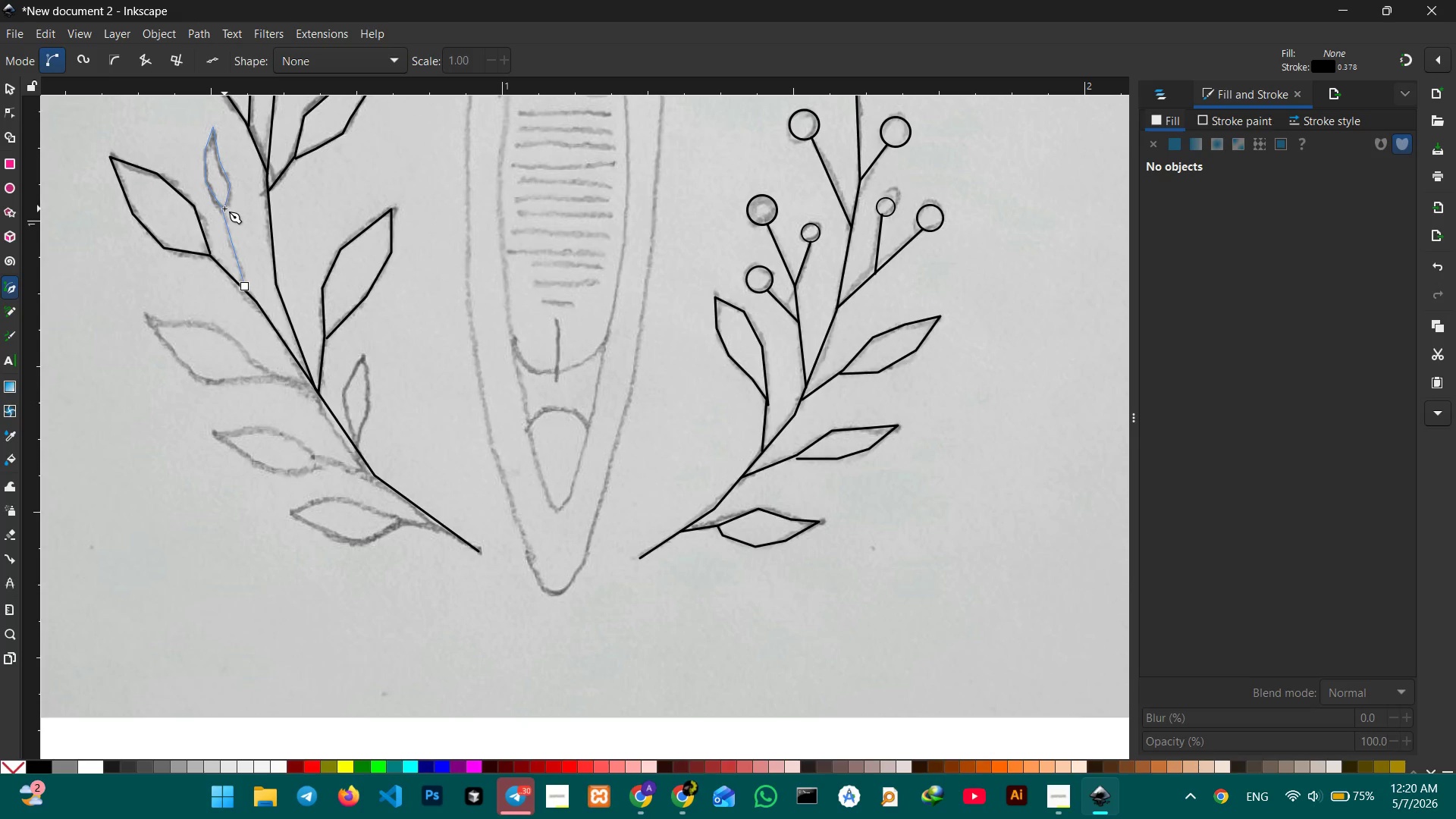 
key(Enter)
 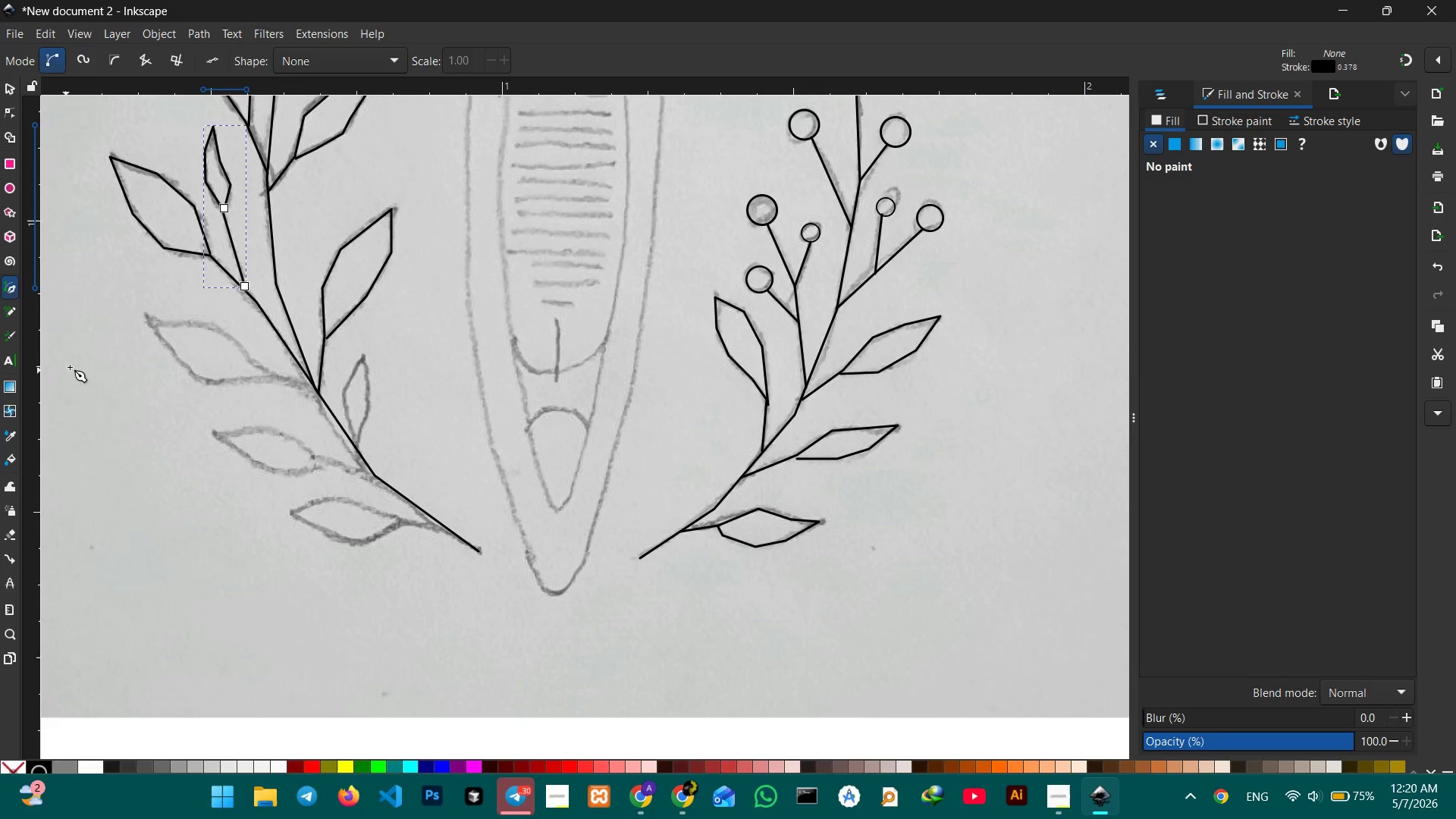 
wait(7.12)
 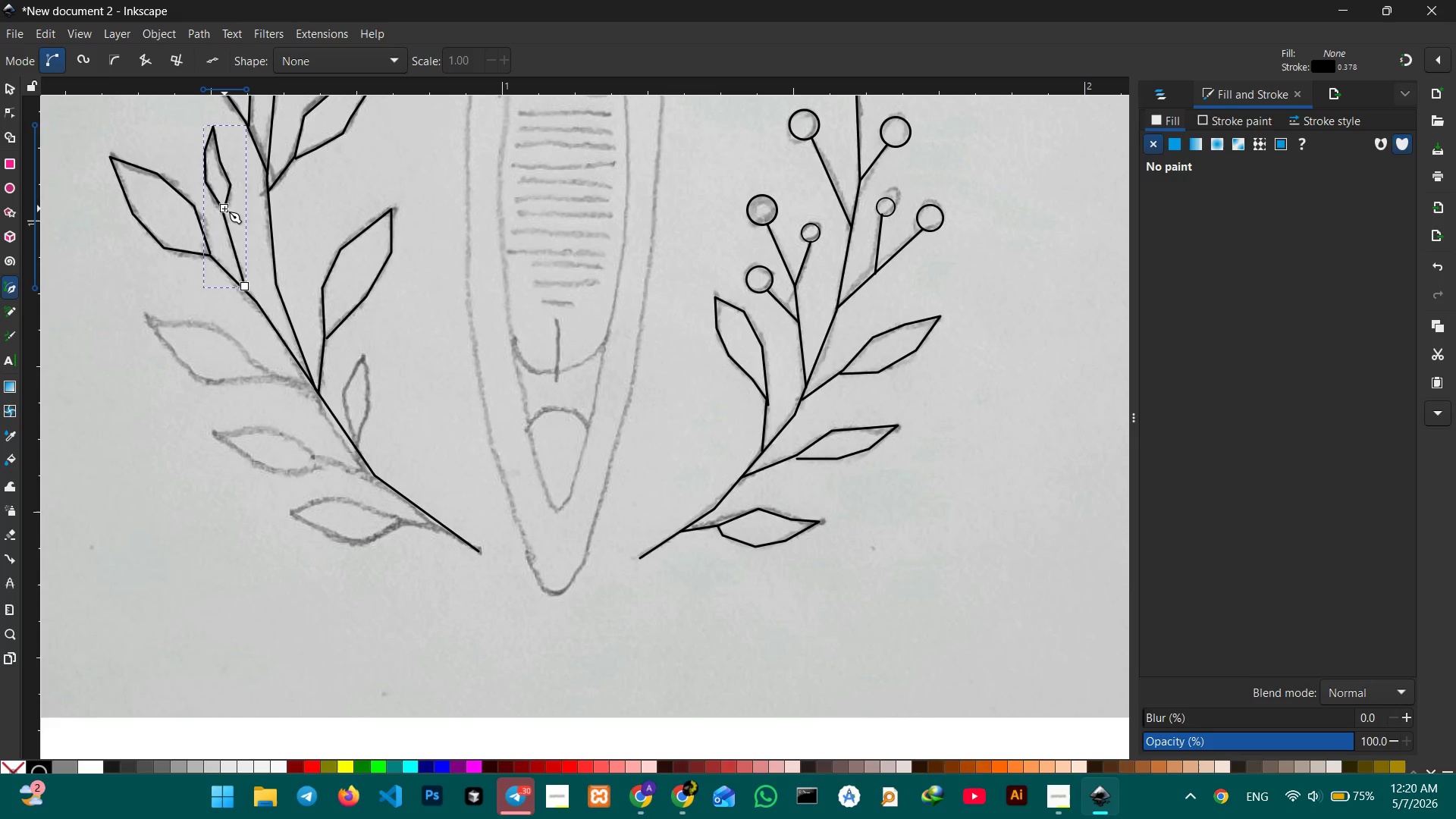 
left_click([317, 391])
 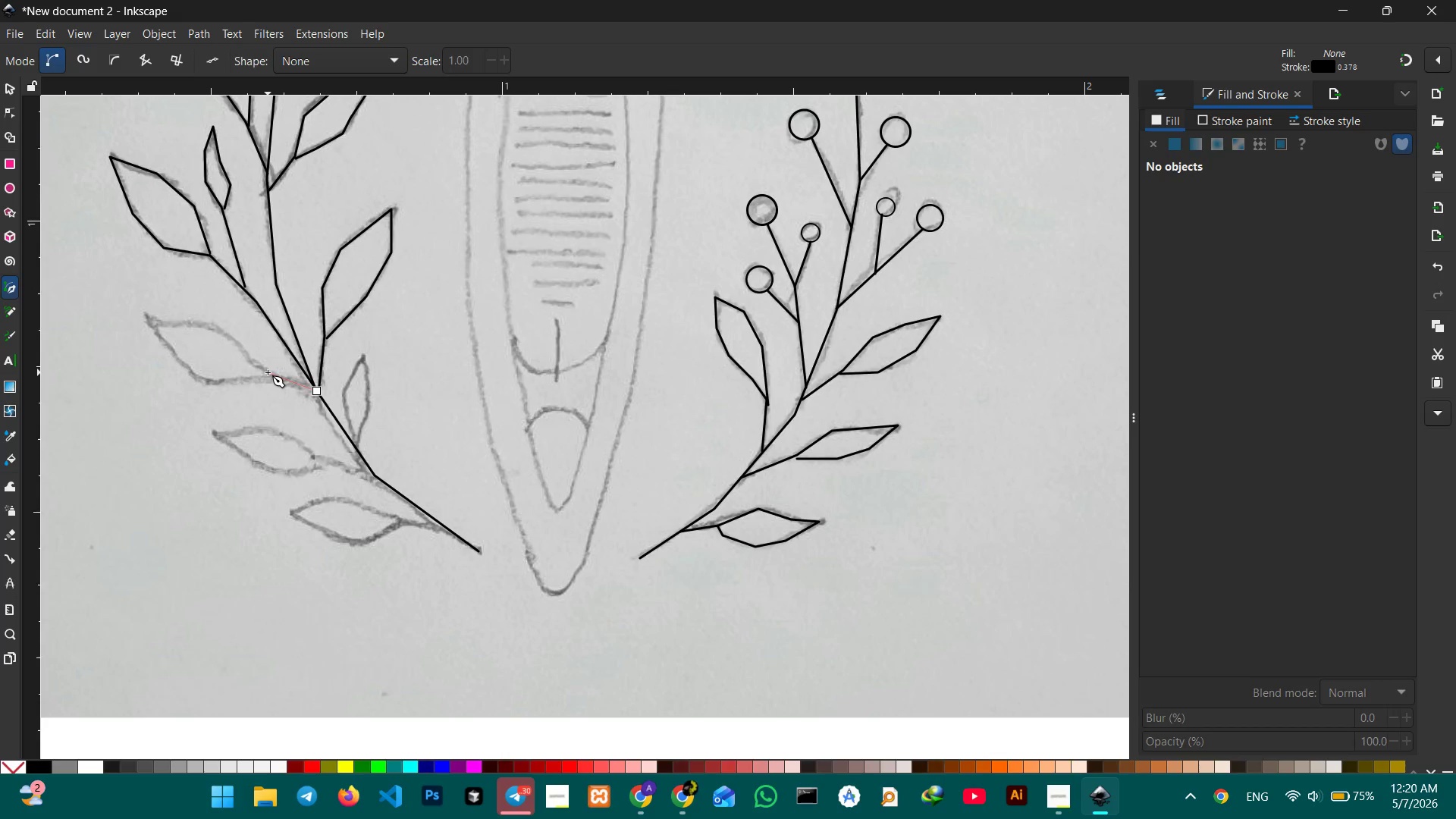 
left_click([267, 373])
 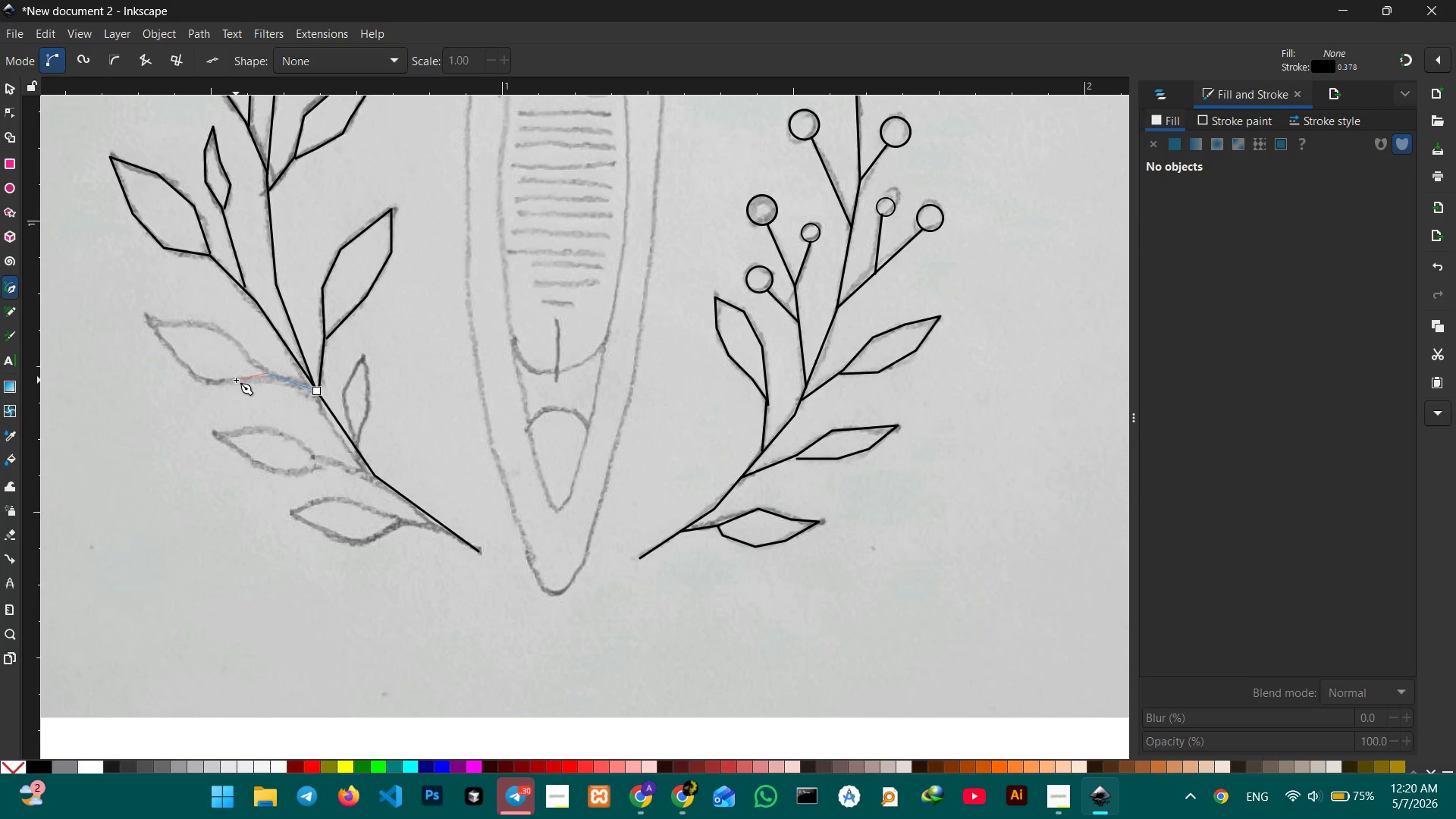 
left_click([228, 383])
 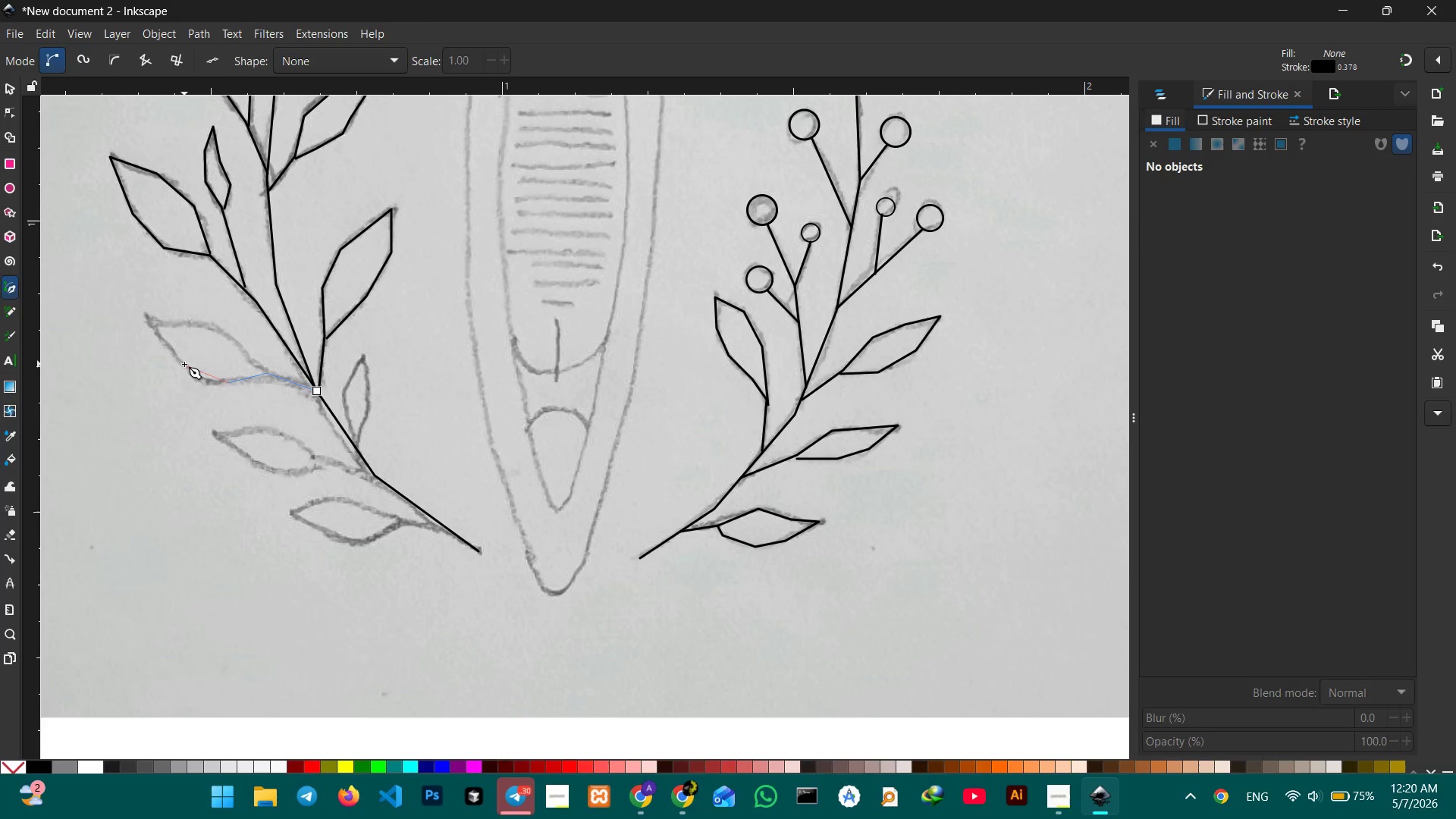 
left_click([184, 364])
 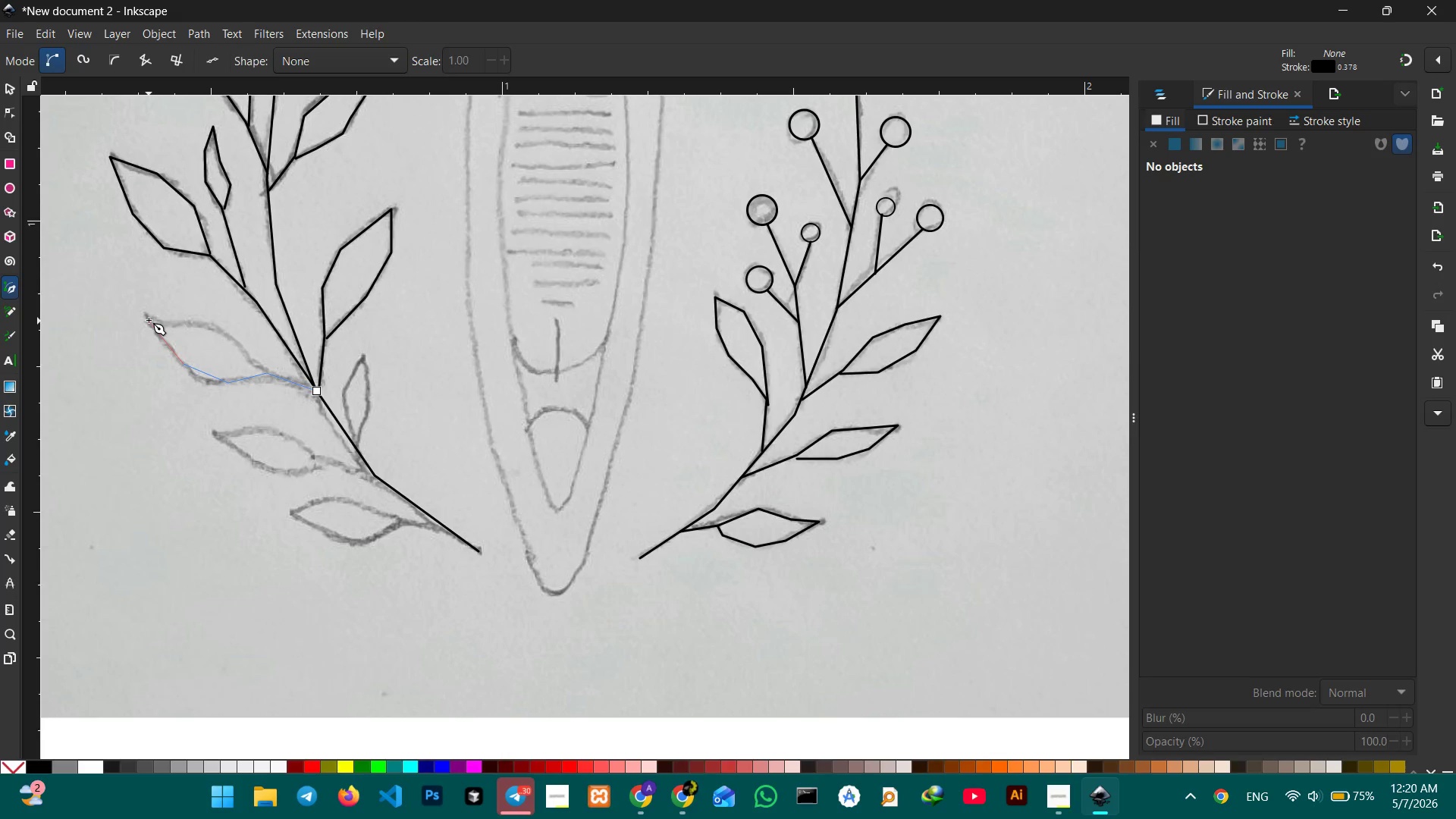 
left_click([149, 318])
 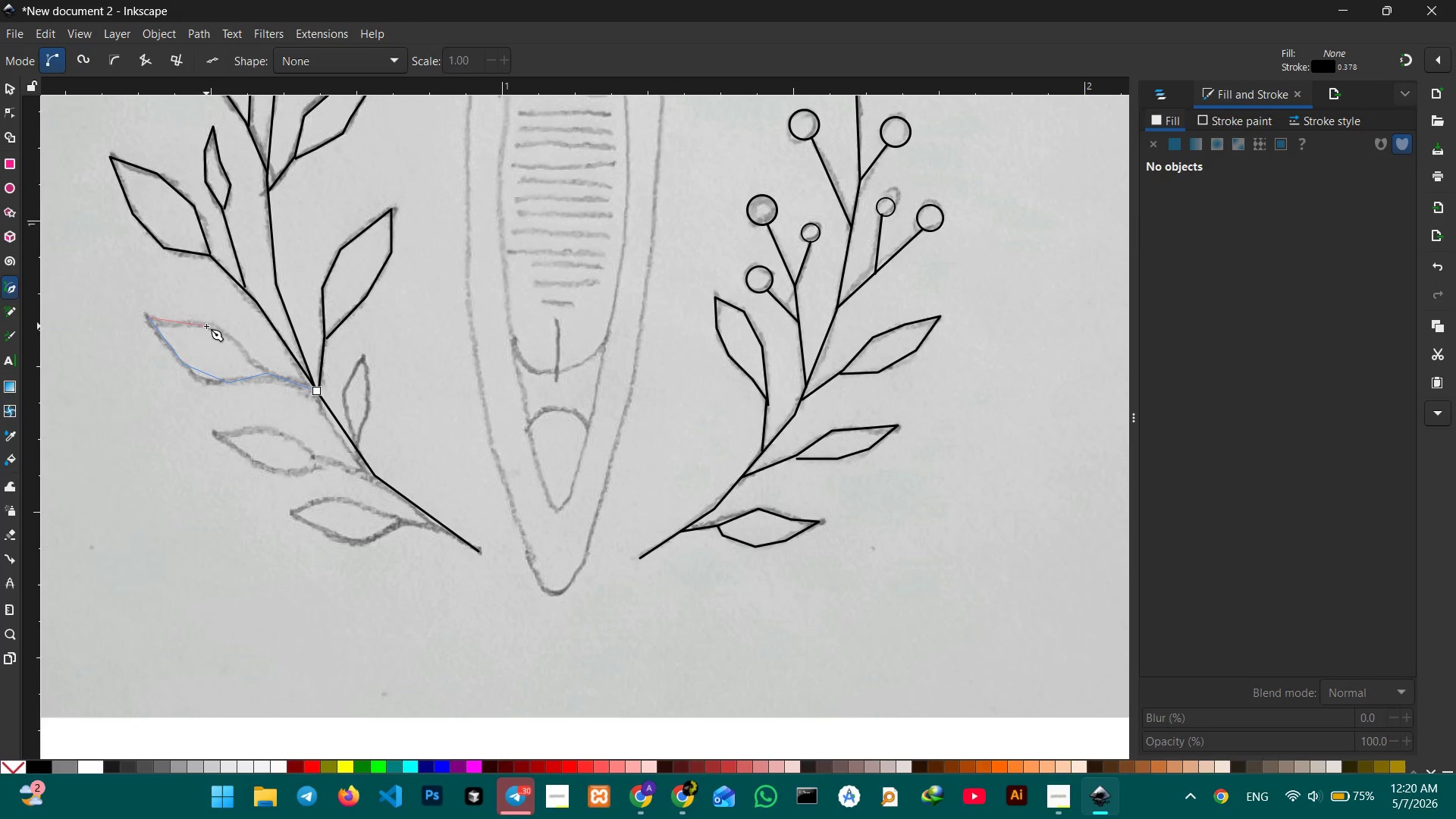 
left_click([206, 326])
 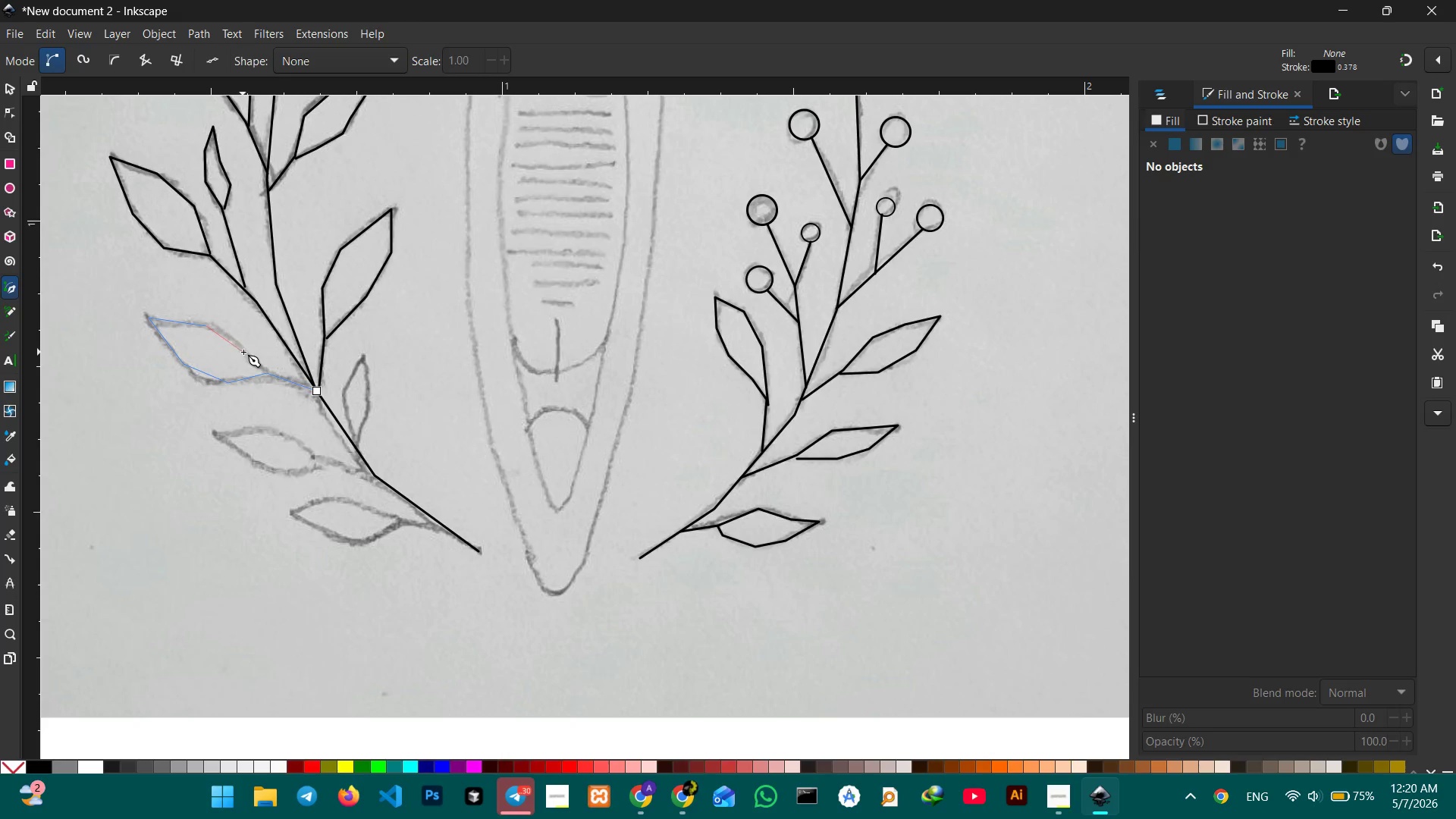 
left_click([245, 346])
 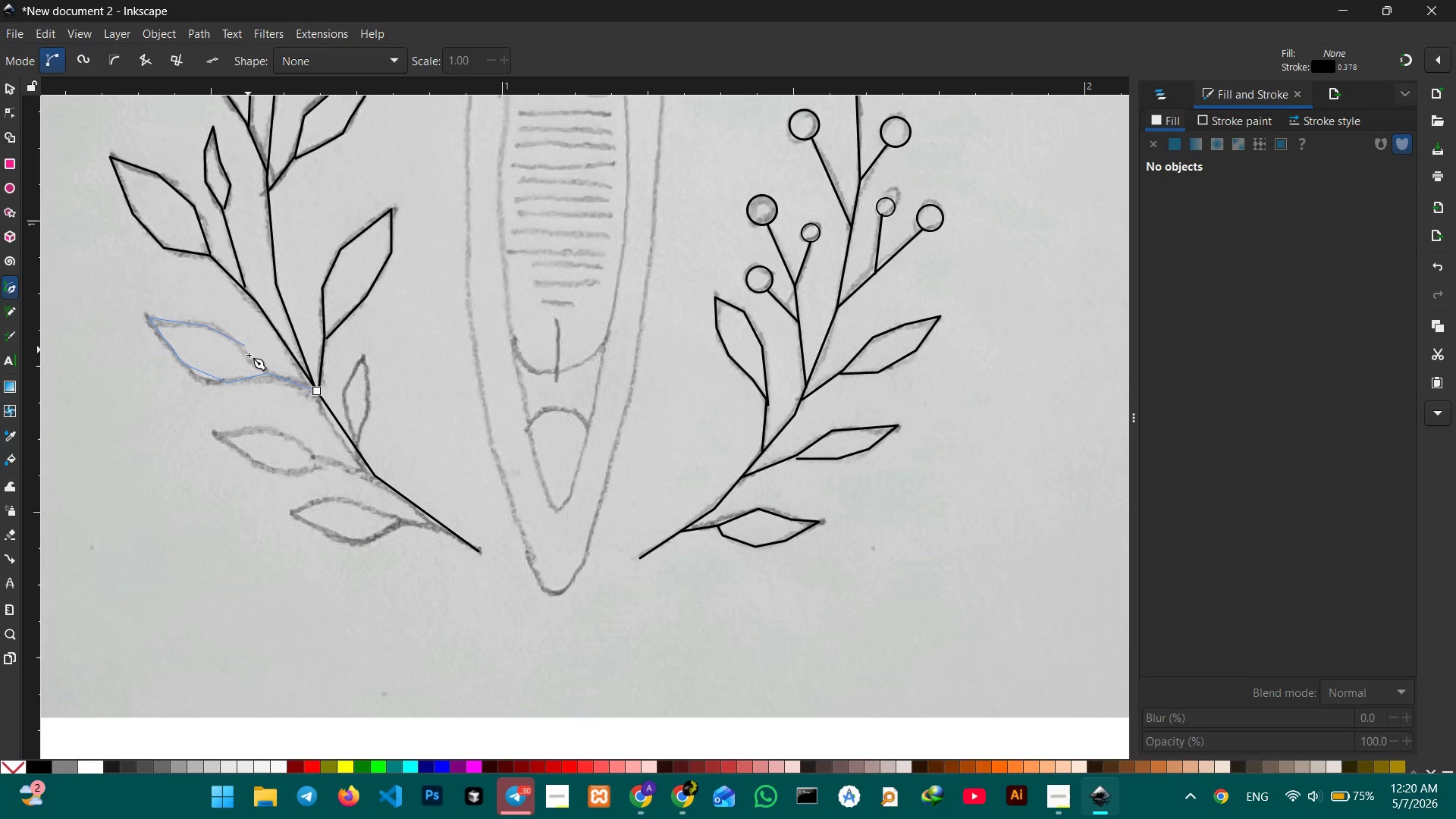 
left_click([262, 372])
 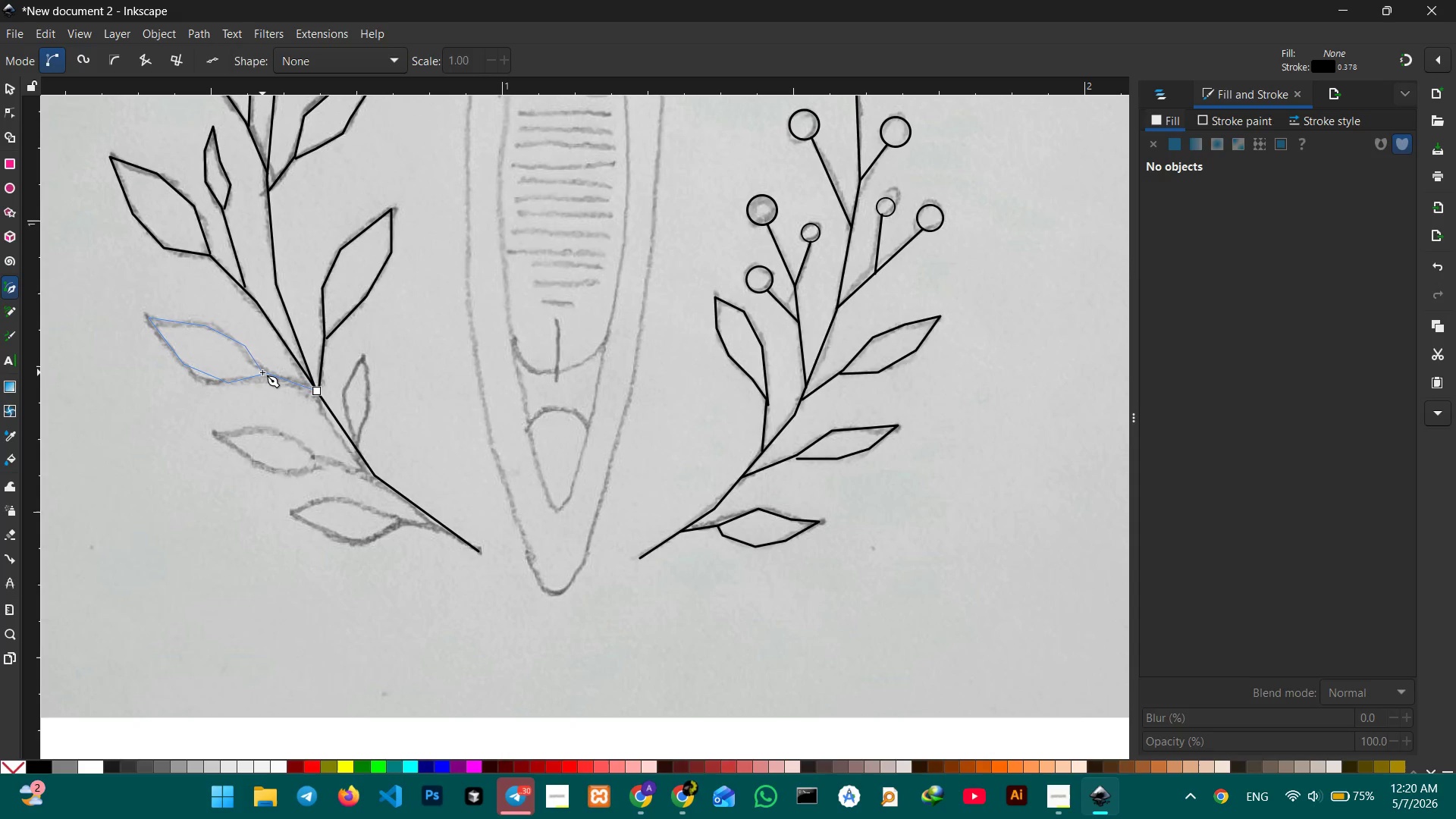 
key(Enter)
 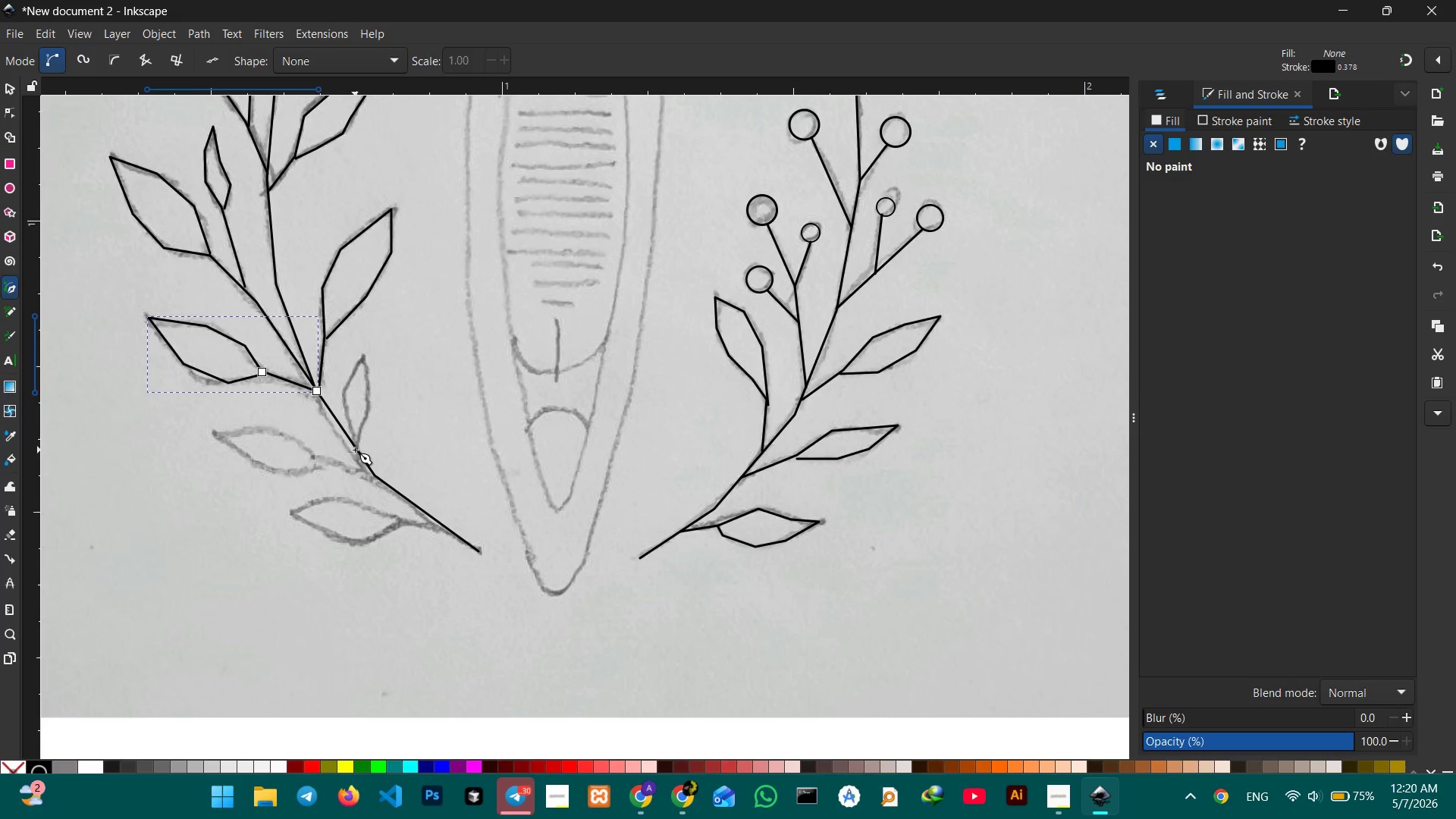 
left_click([355, 450])
 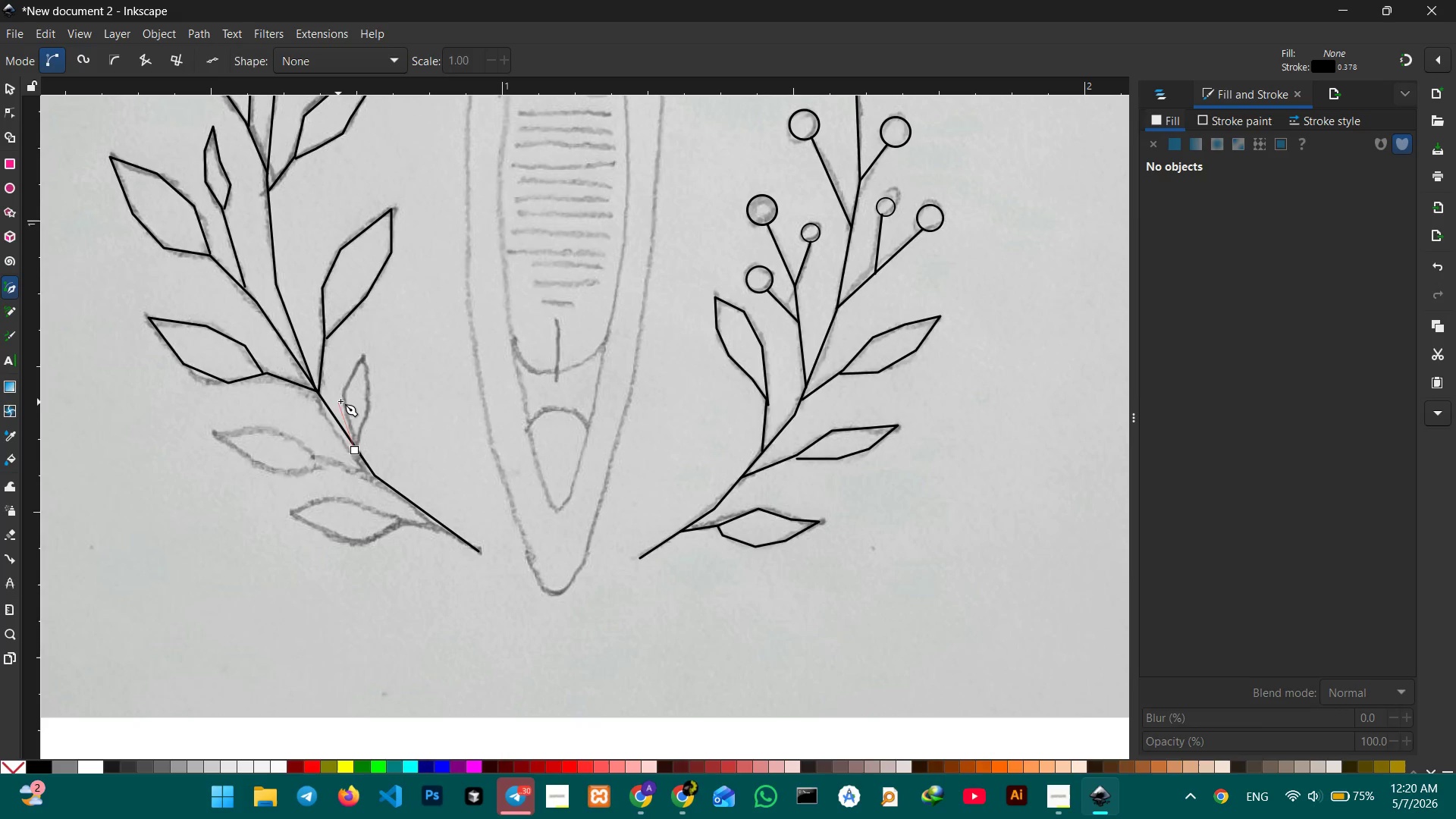 
left_click([343, 397])
 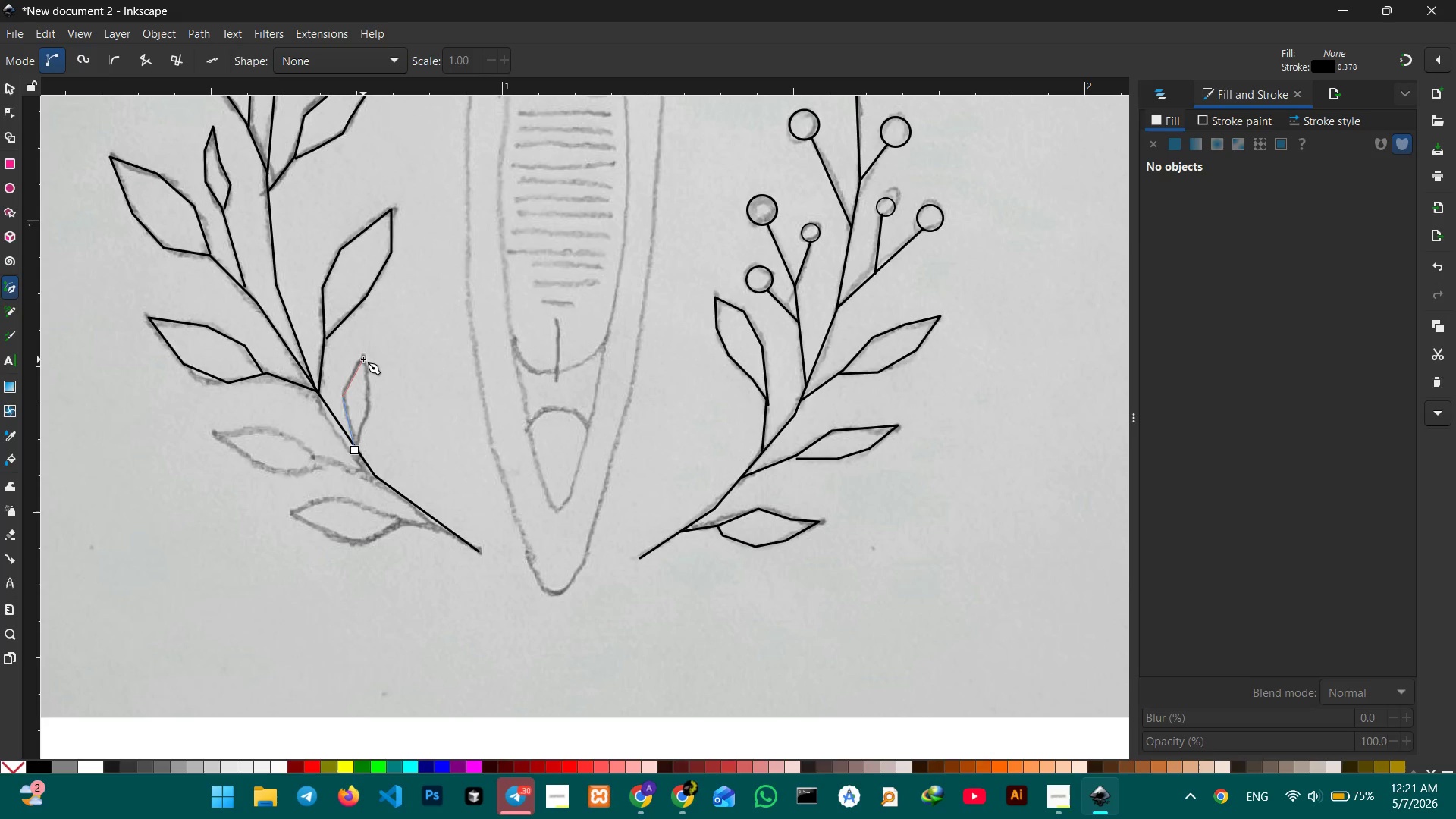 
left_click([362, 358])
 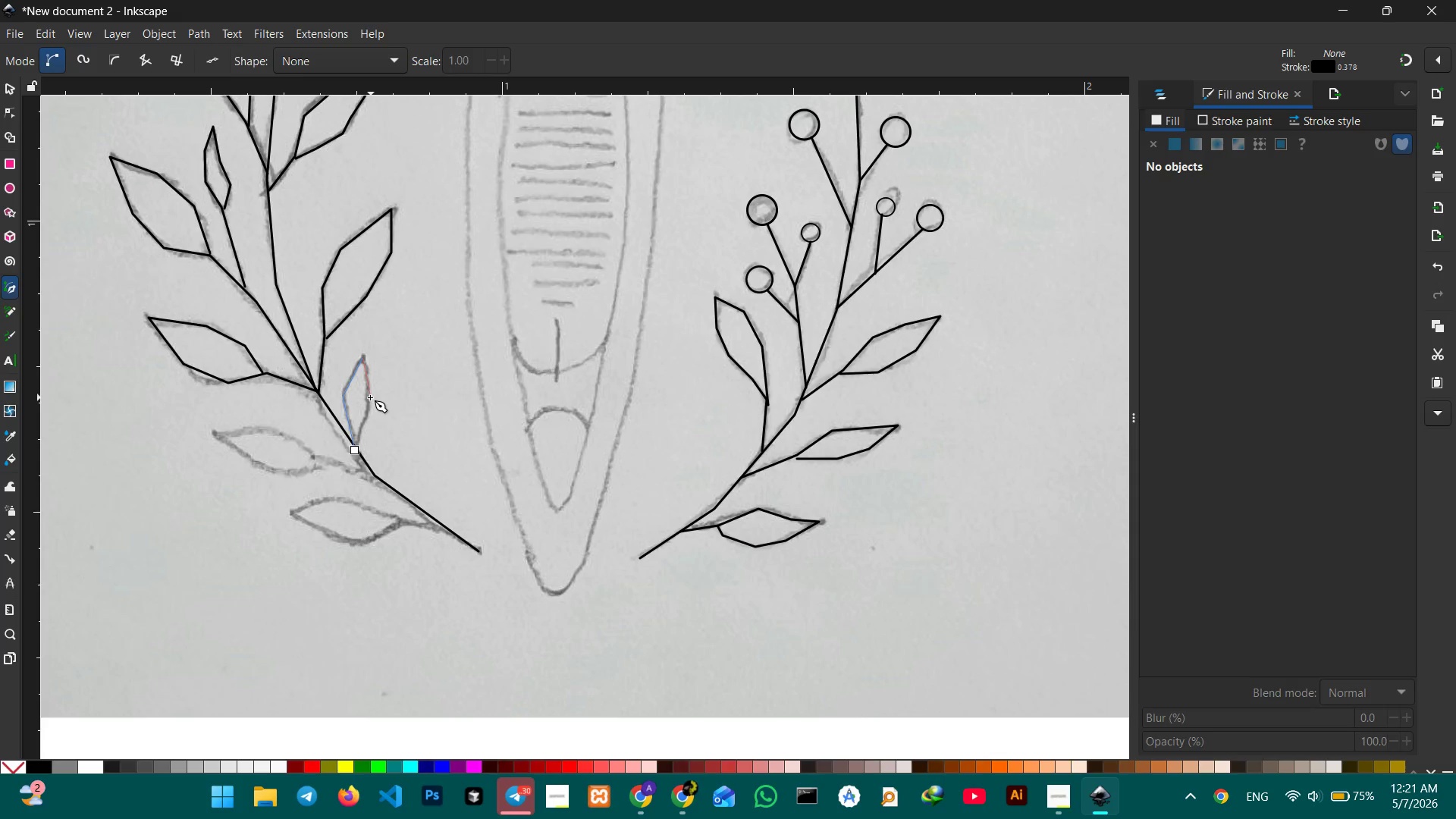 
left_click([369, 397])
 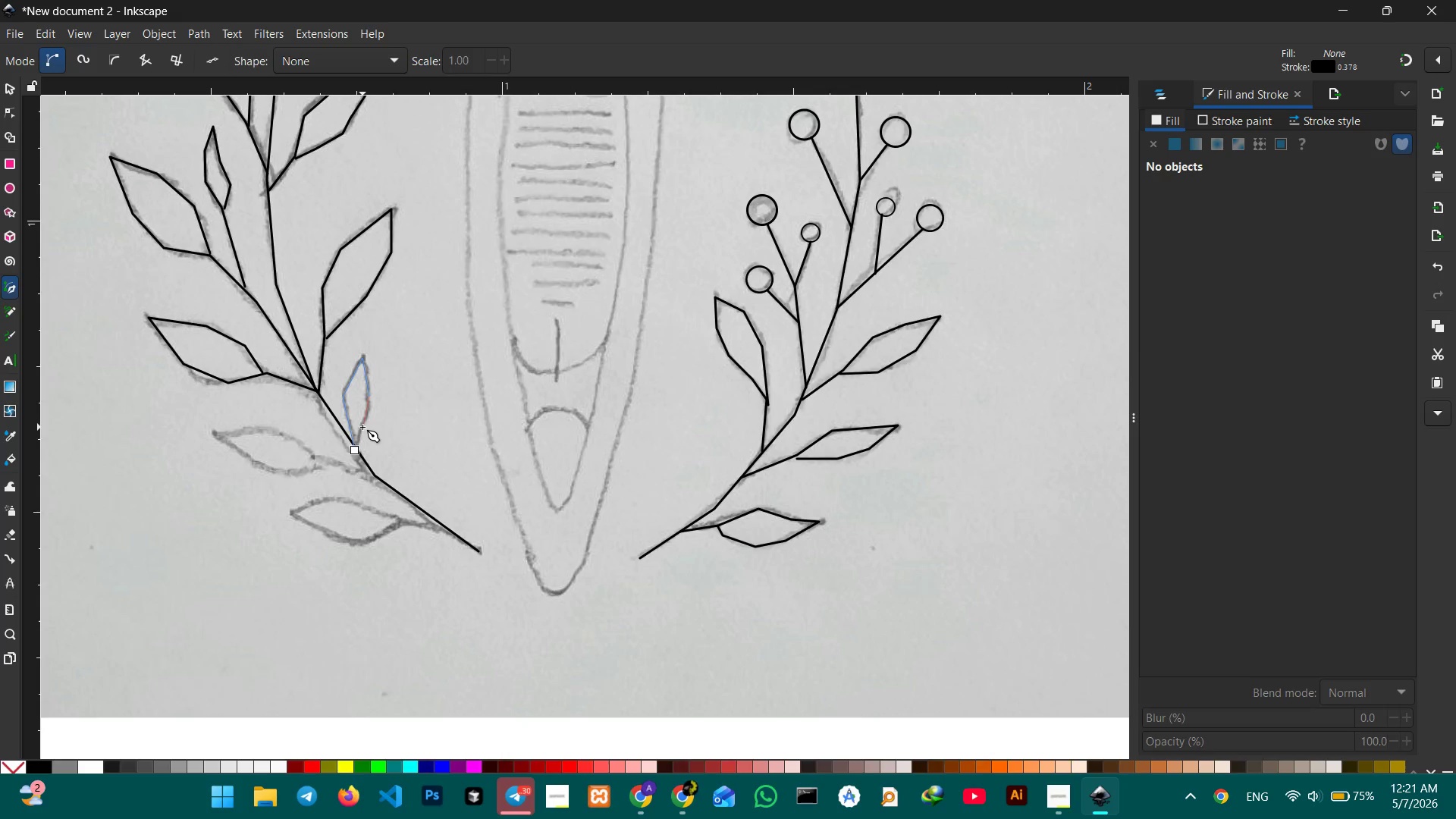 
left_click([362, 427])
 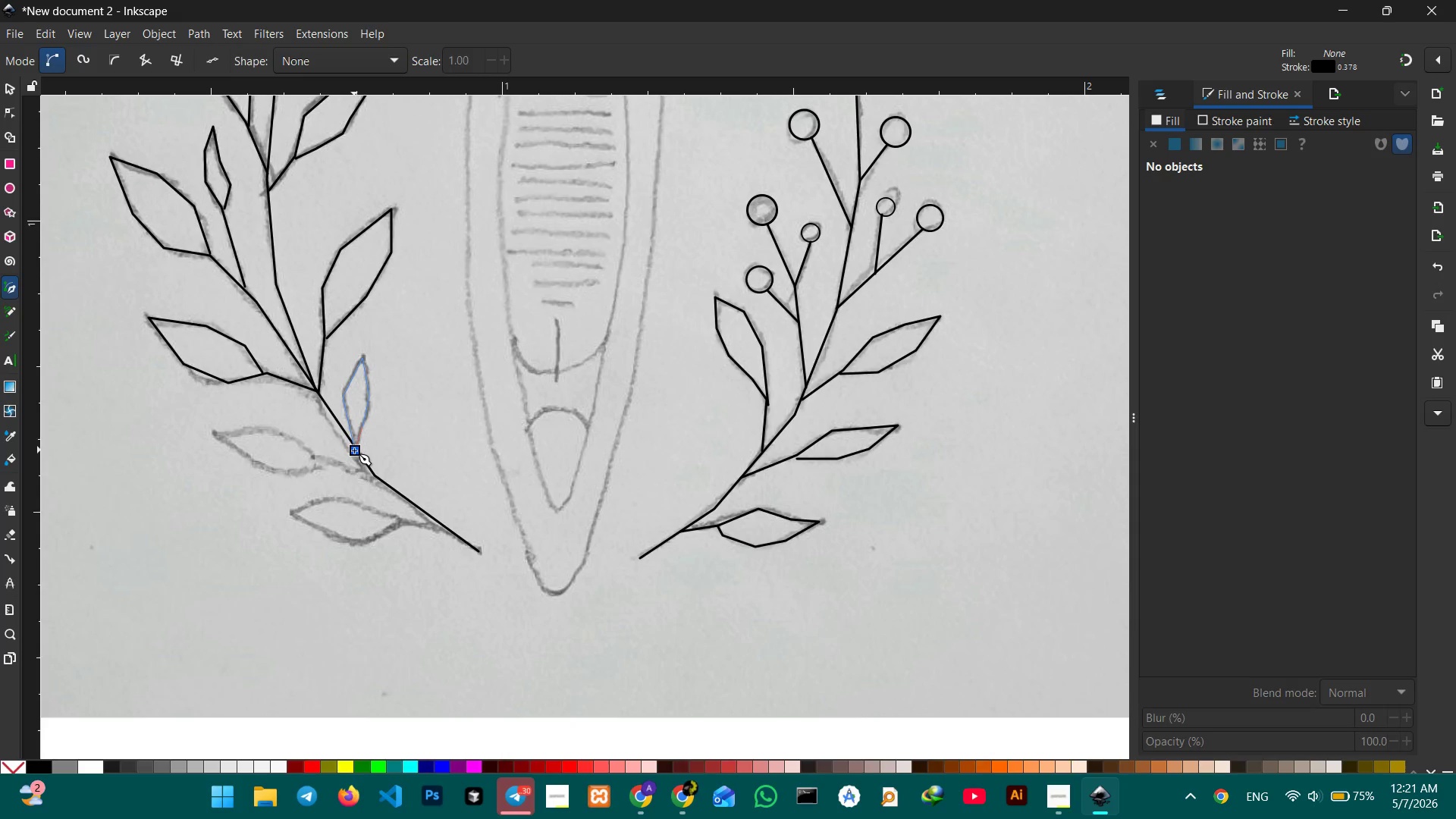 
left_click([354, 450])
 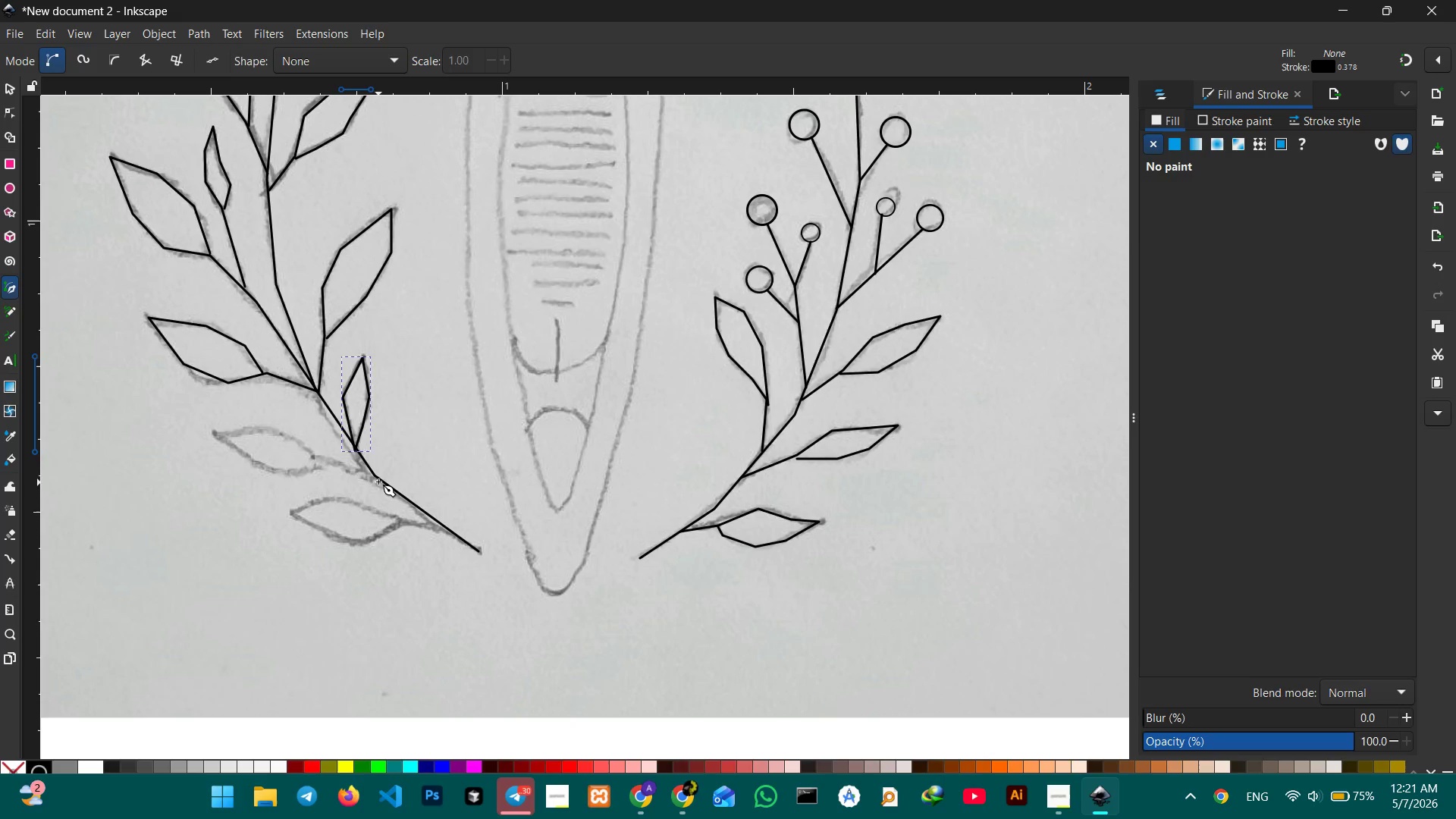 
wait(8.47)
 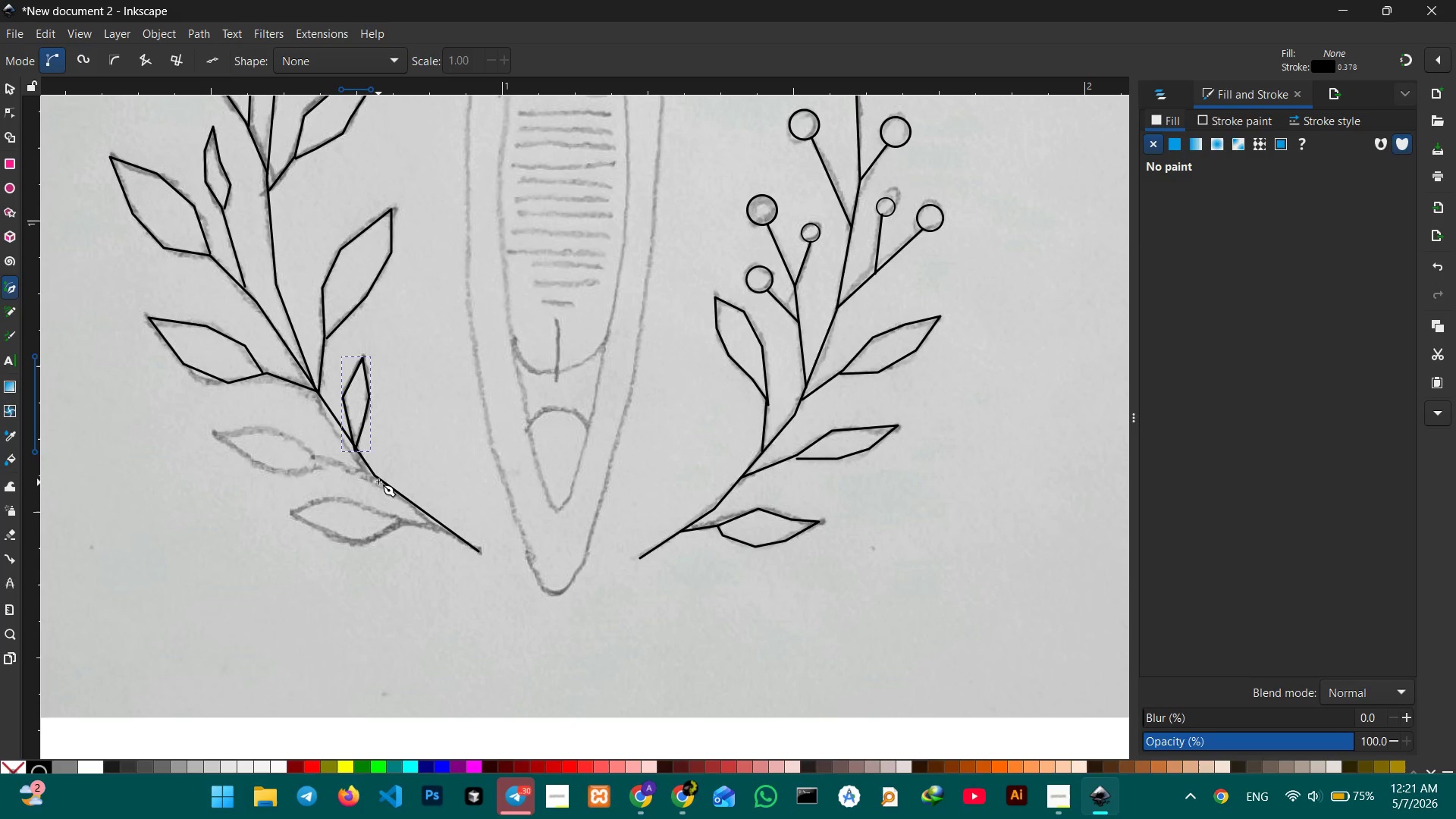 
left_click([374, 476])
 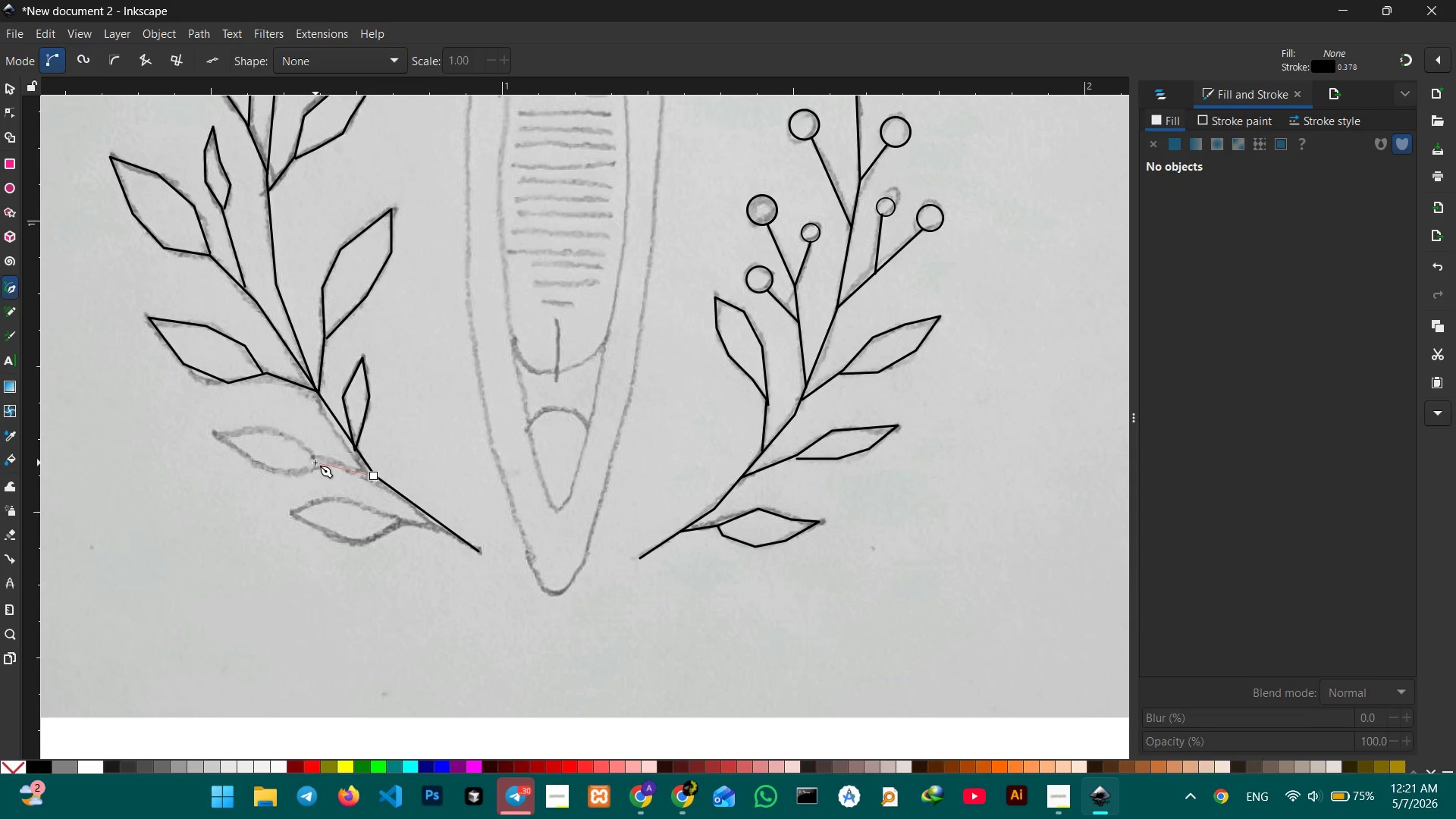 
left_click([315, 463])
 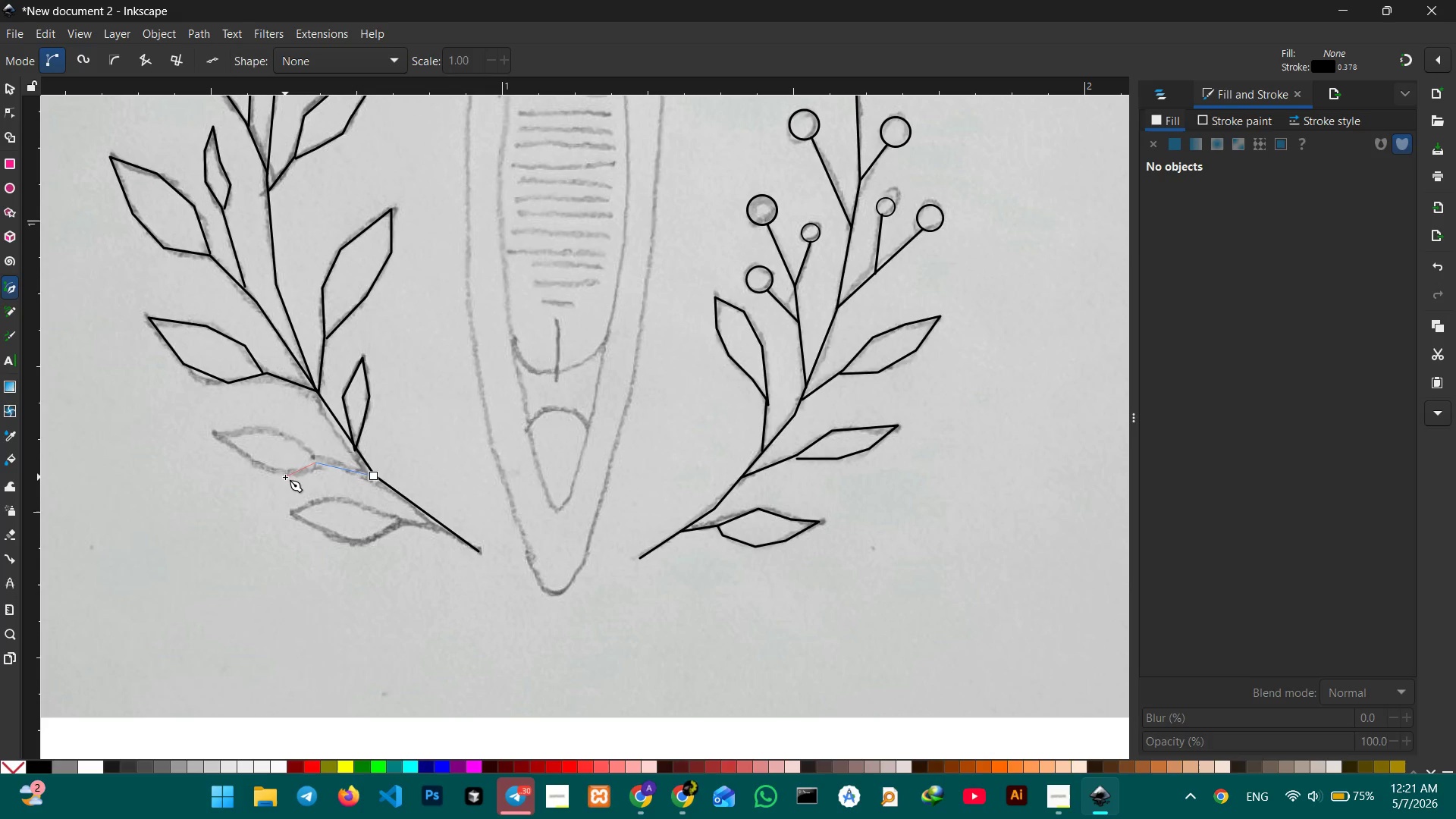 
left_click([284, 475])
 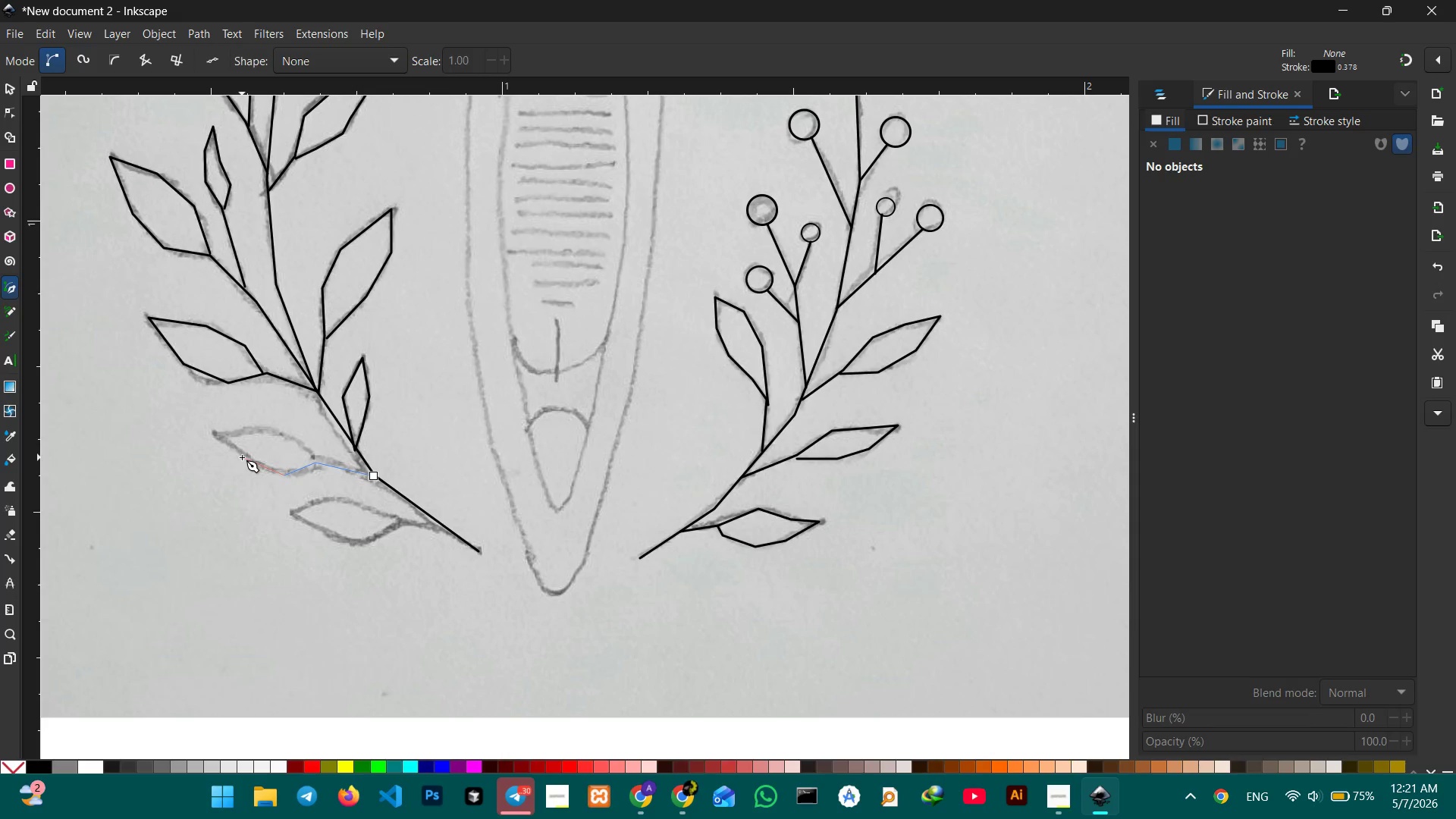 
left_click([243, 457])
 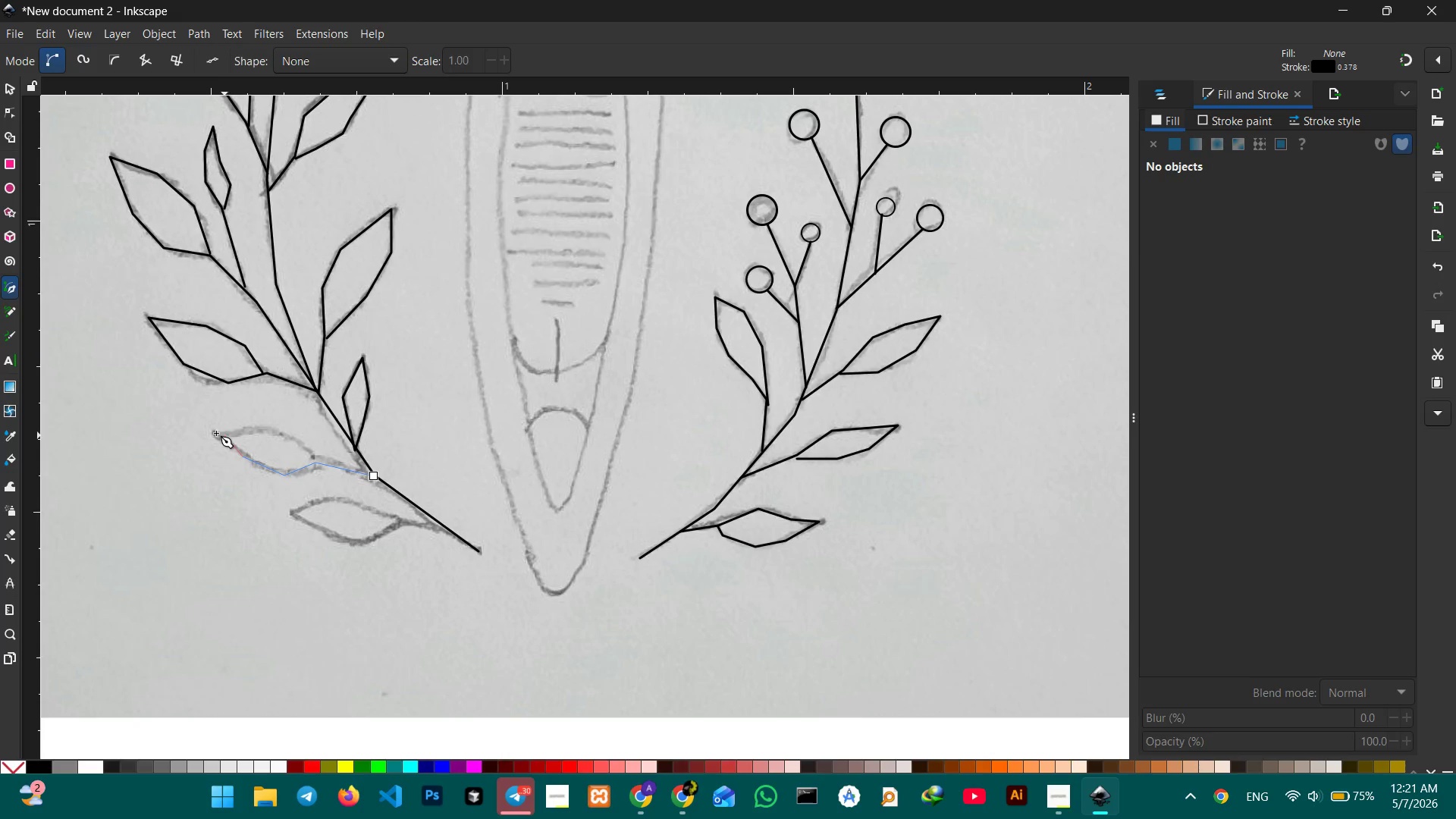 
left_click([210, 432])
 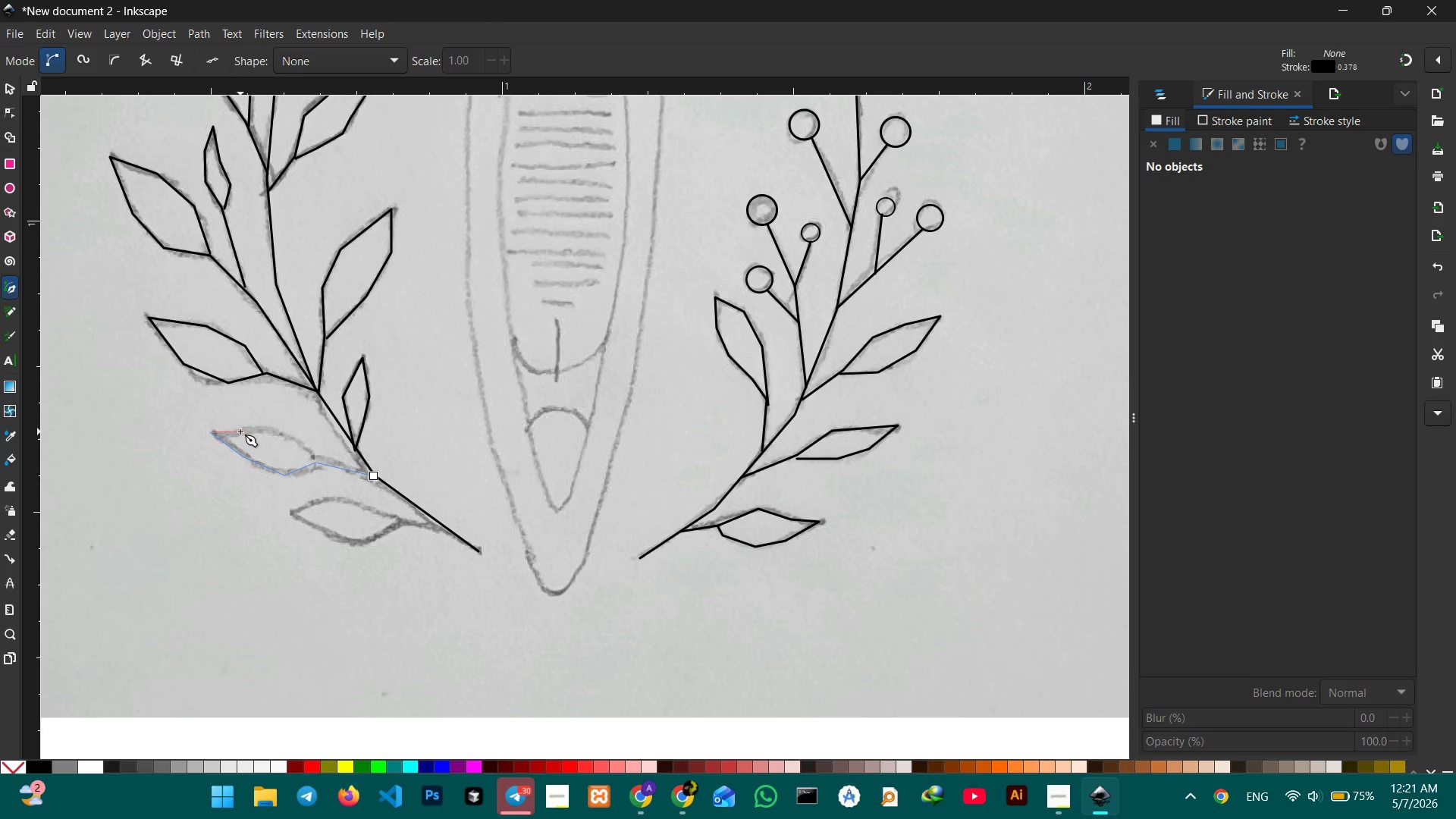 
left_click([240, 431])
 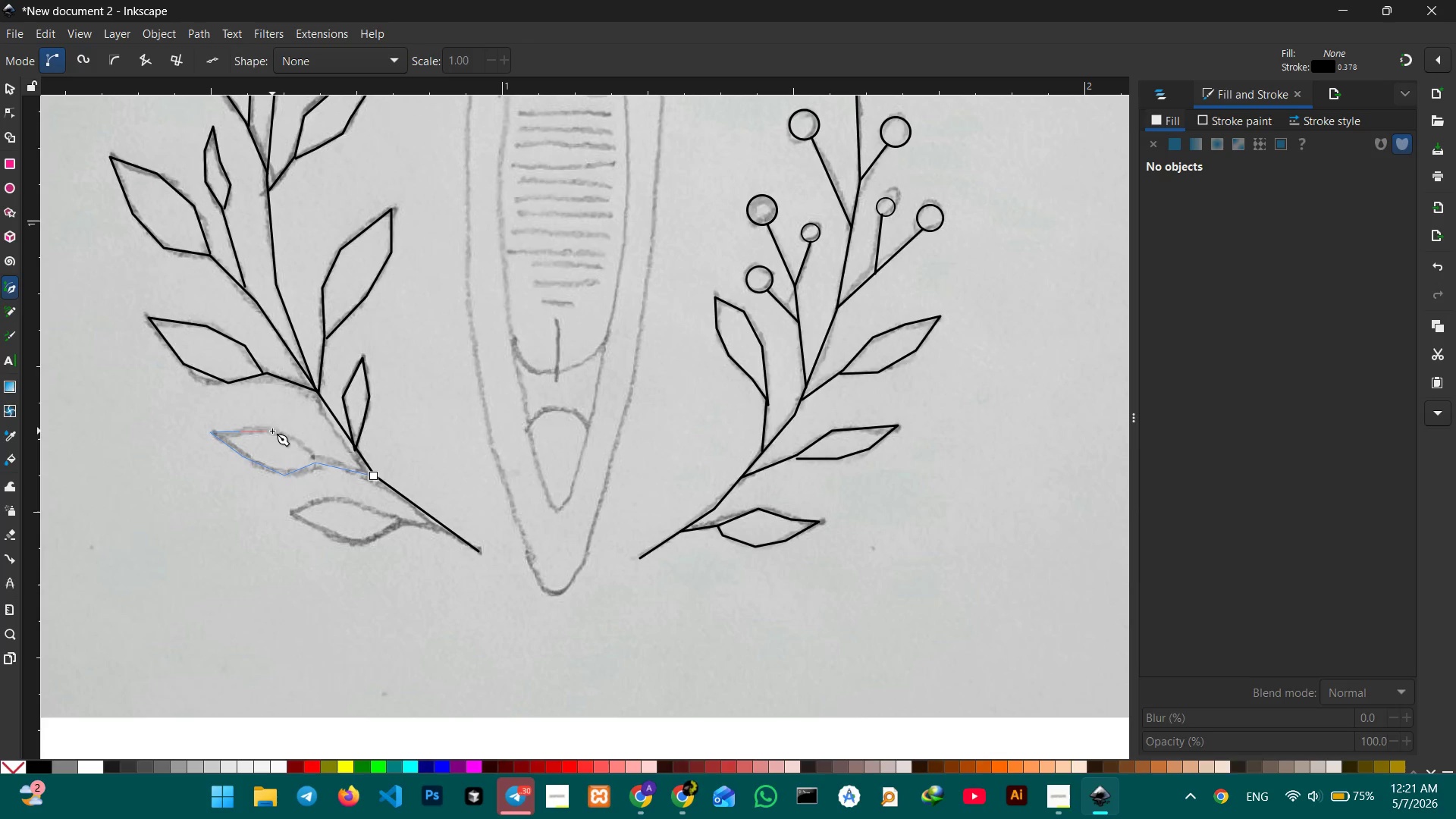 
double_click([272, 431])
 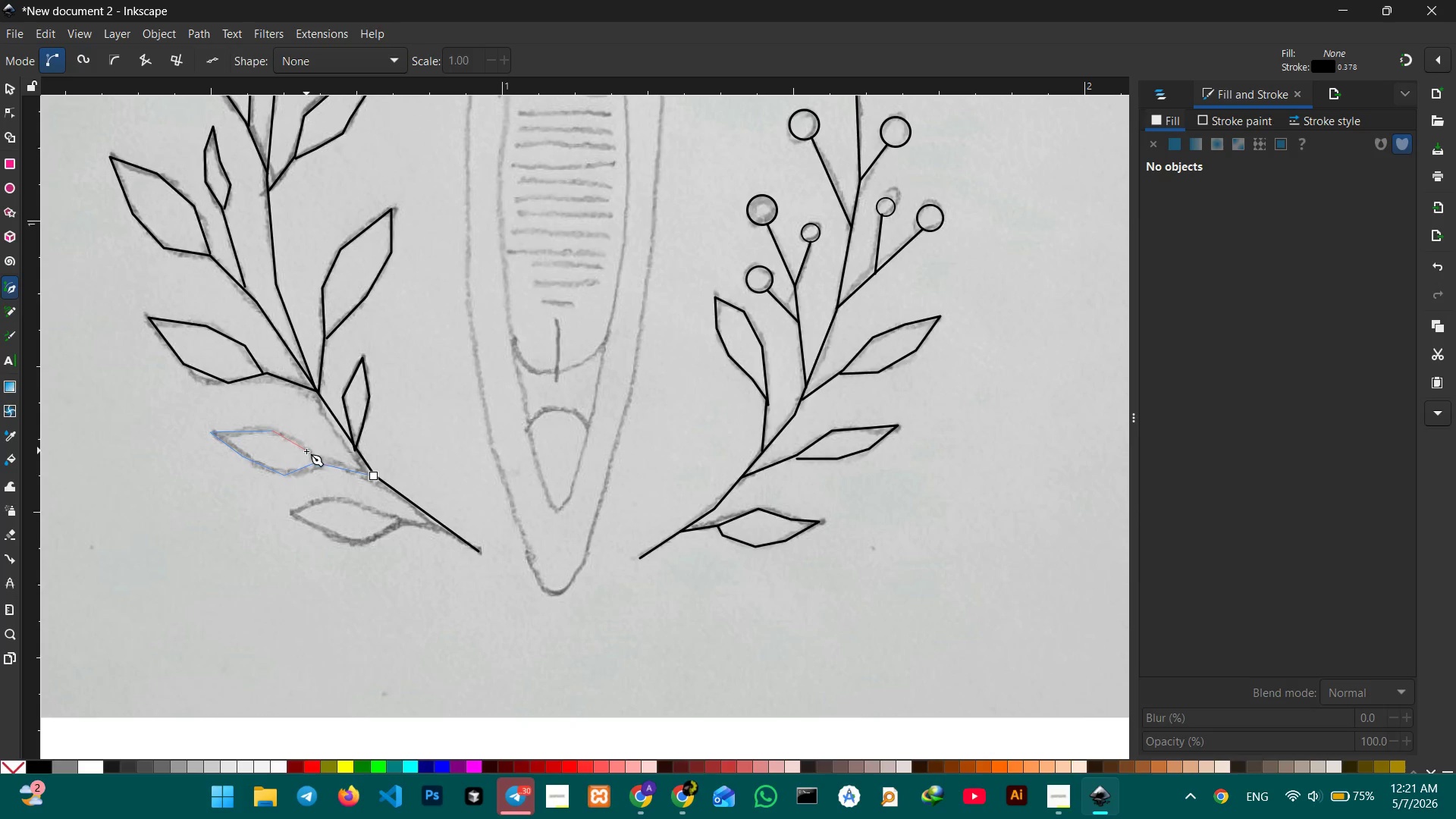 
left_click([306, 451])
 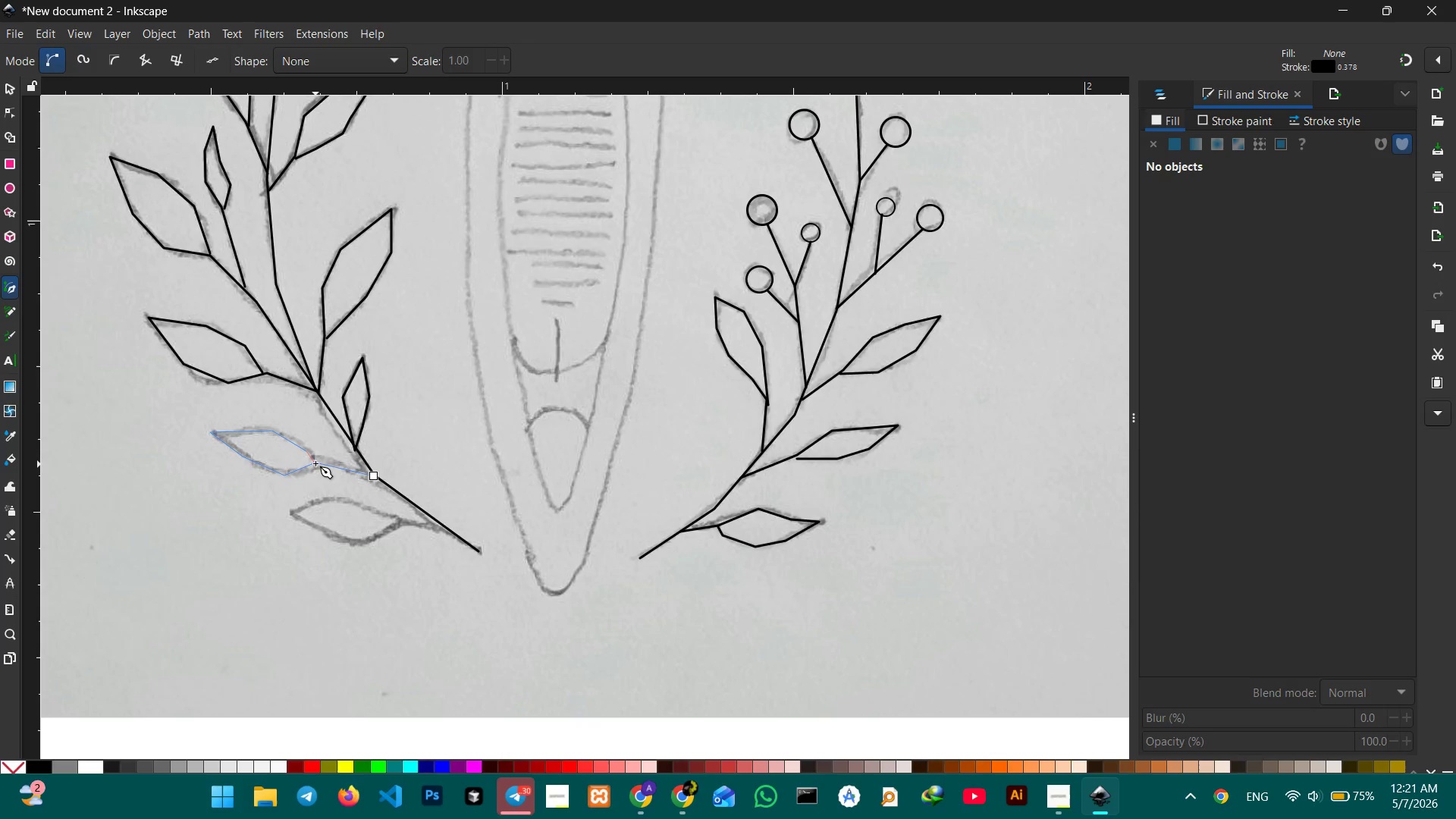 
left_click([315, 462])
 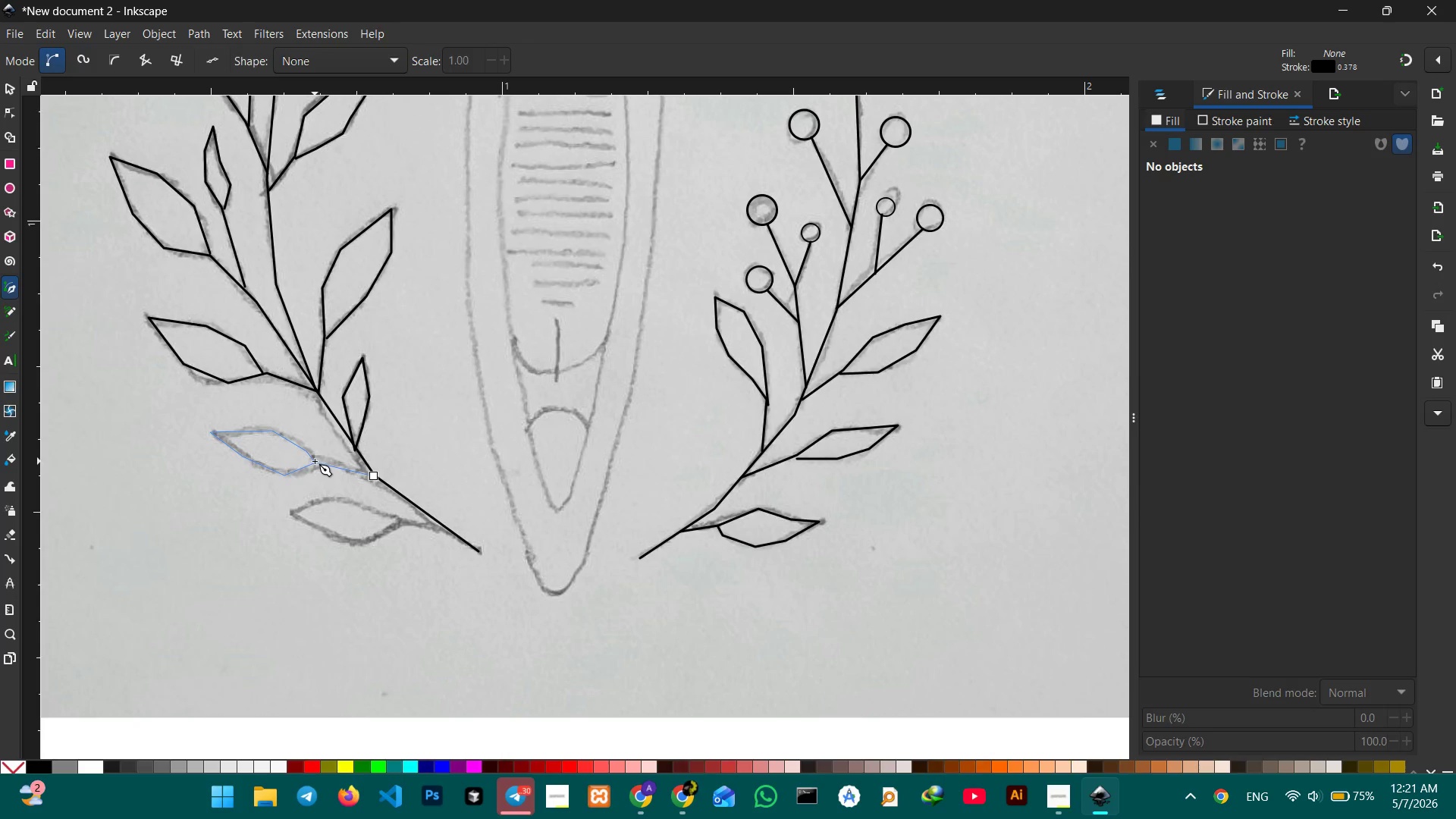 
key(Enter)
 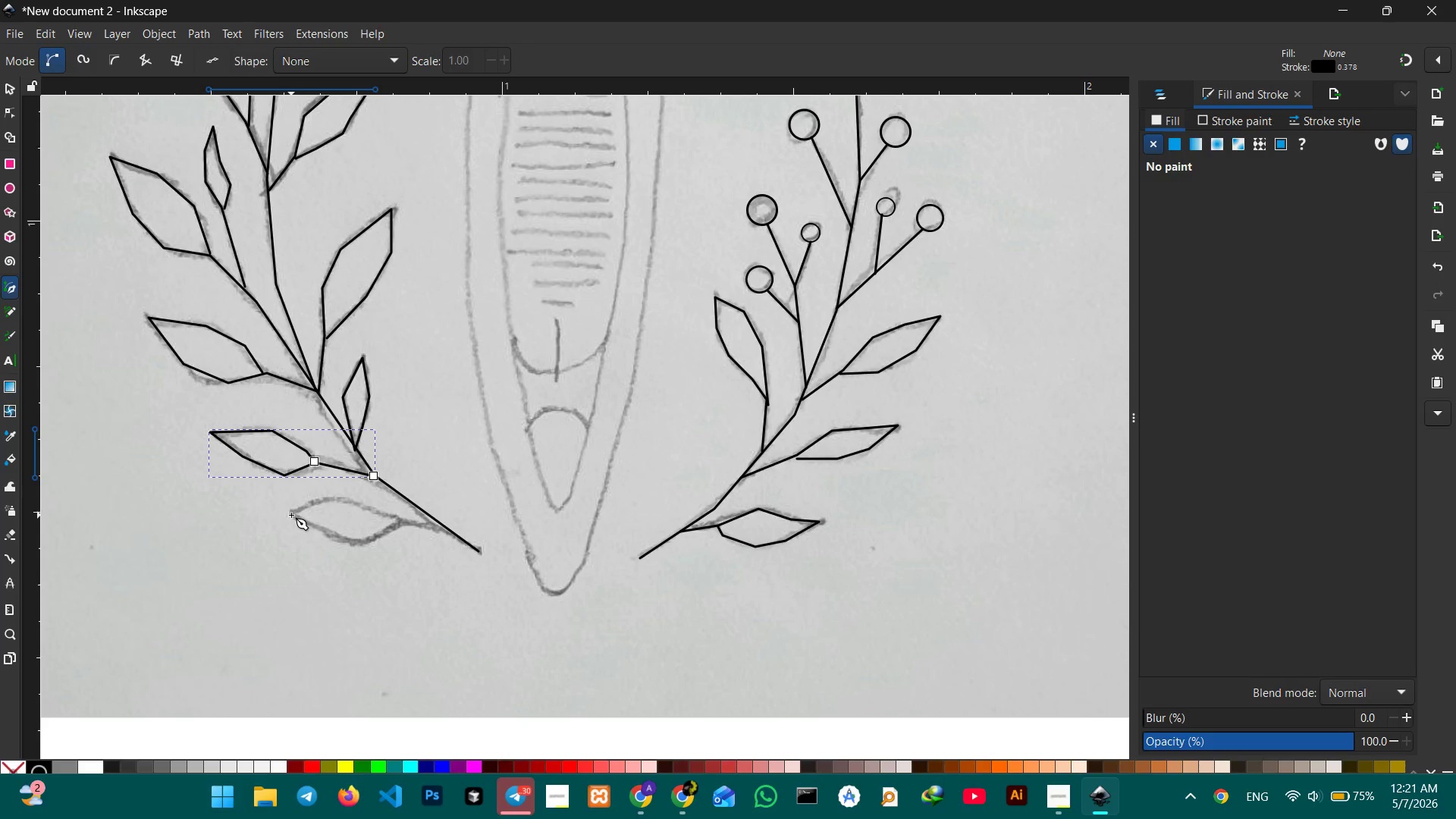 
left_click([291, 515])
 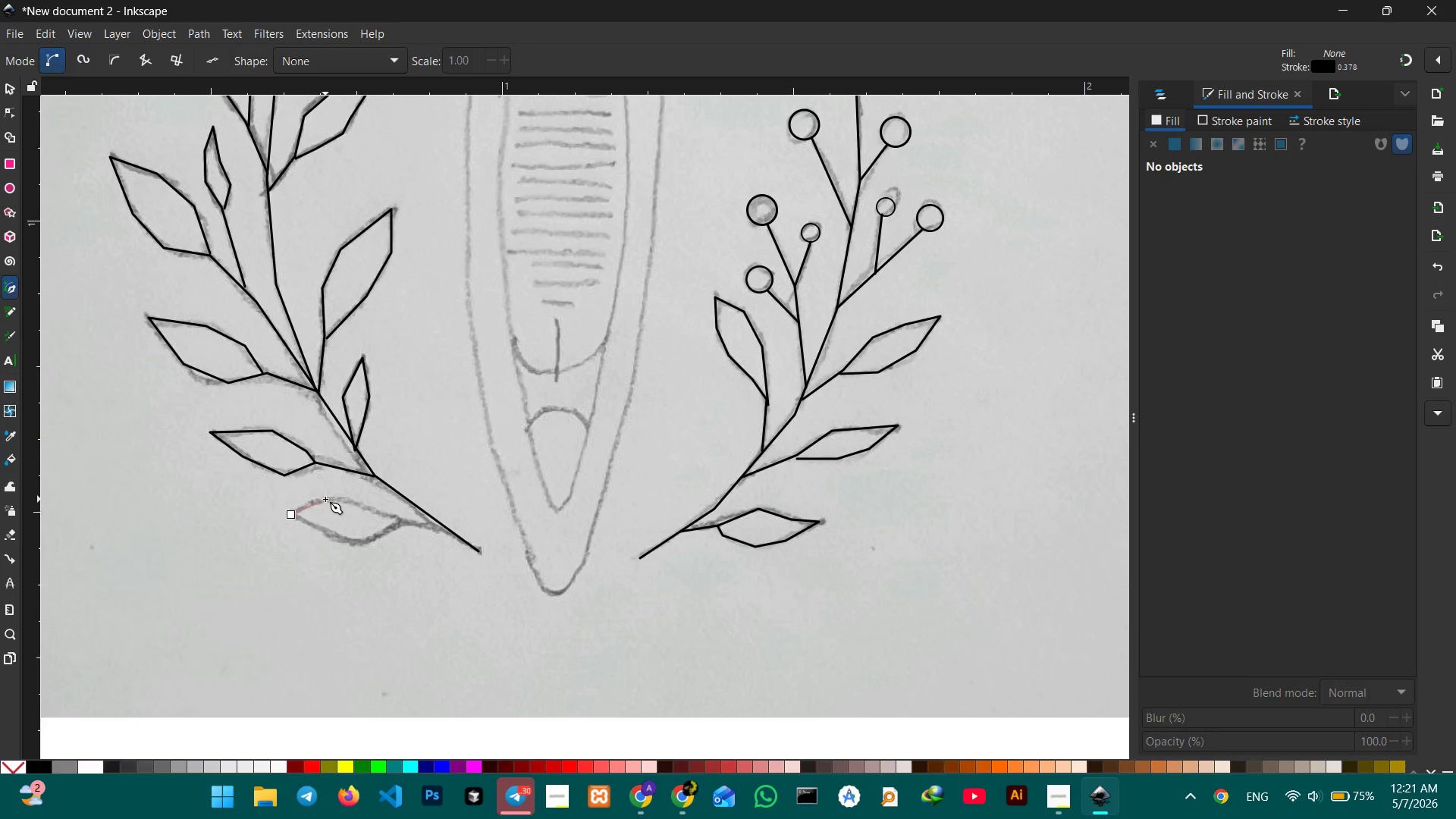 
left_click([325, 499])
 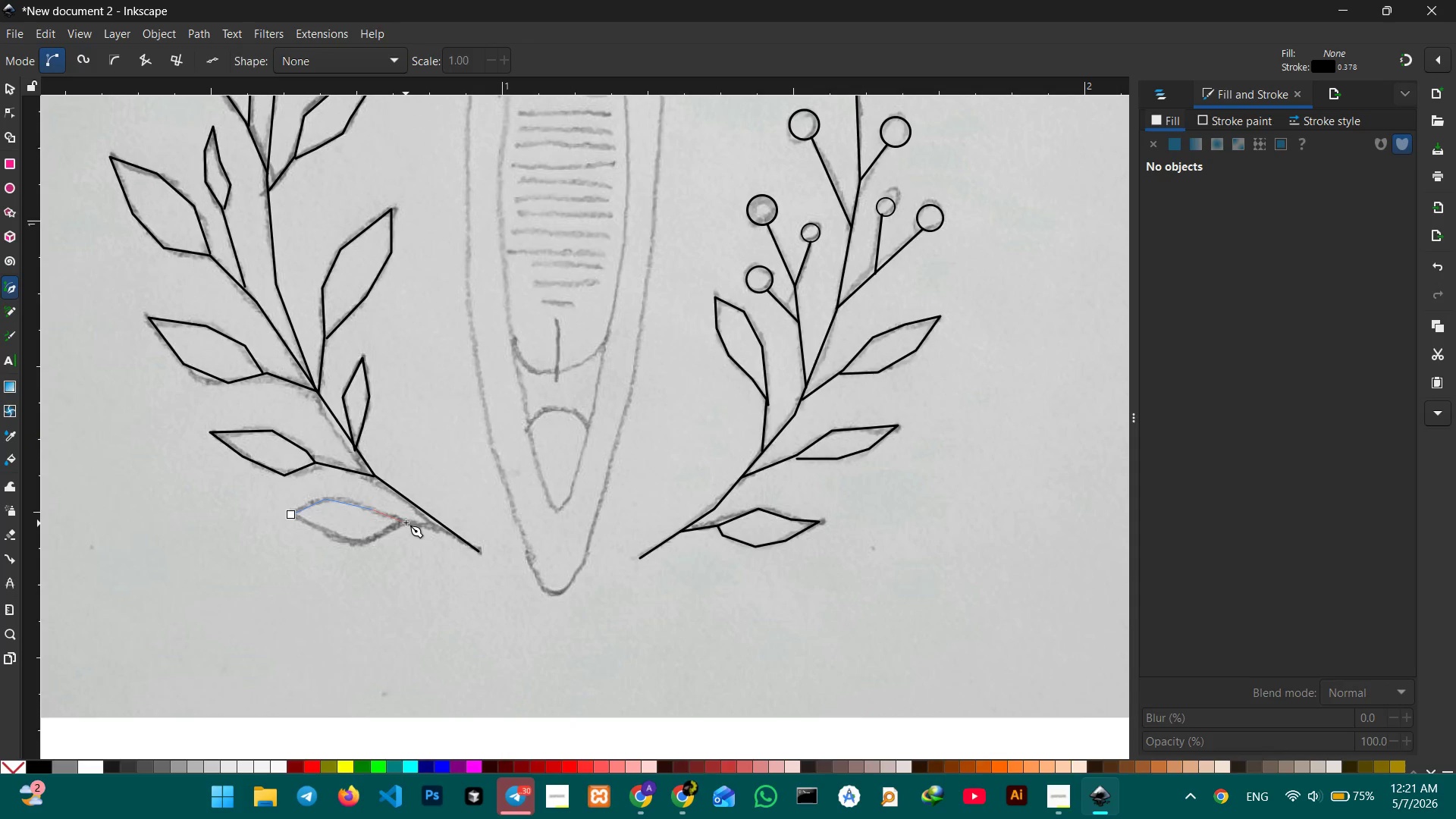 
left_click([403, 522])
 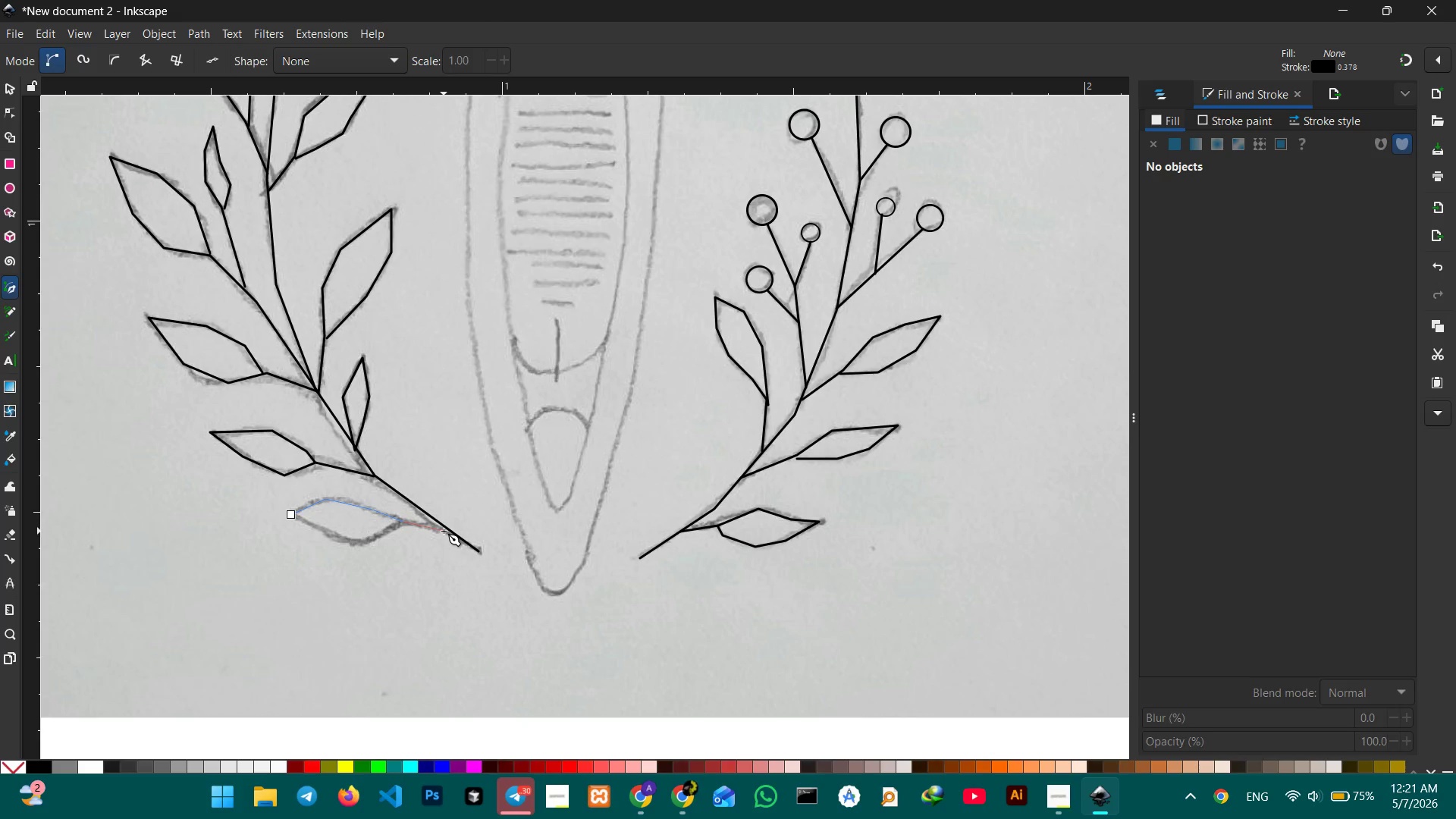 
key(Control+Z)
 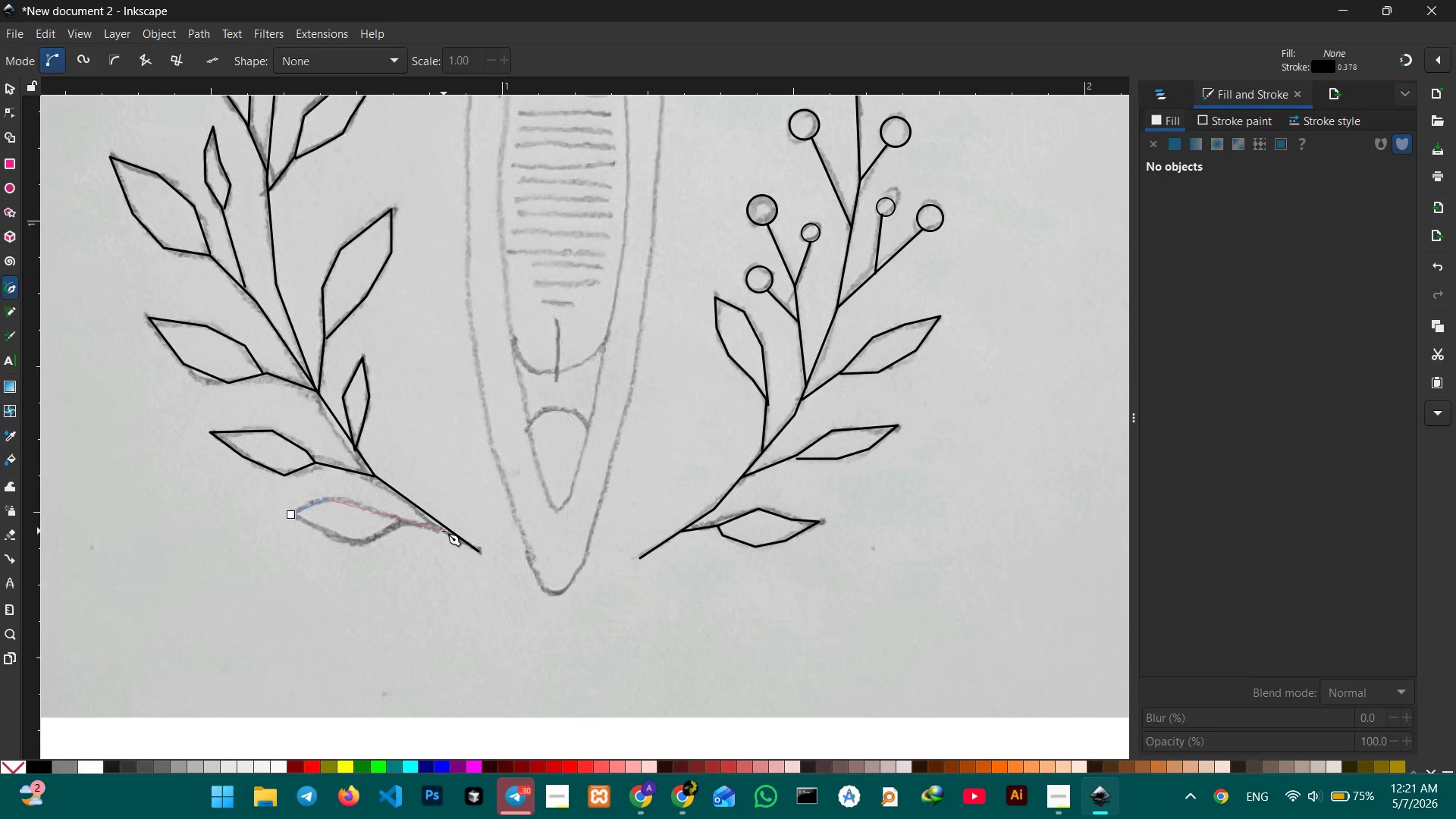 
key(Control+Z)
 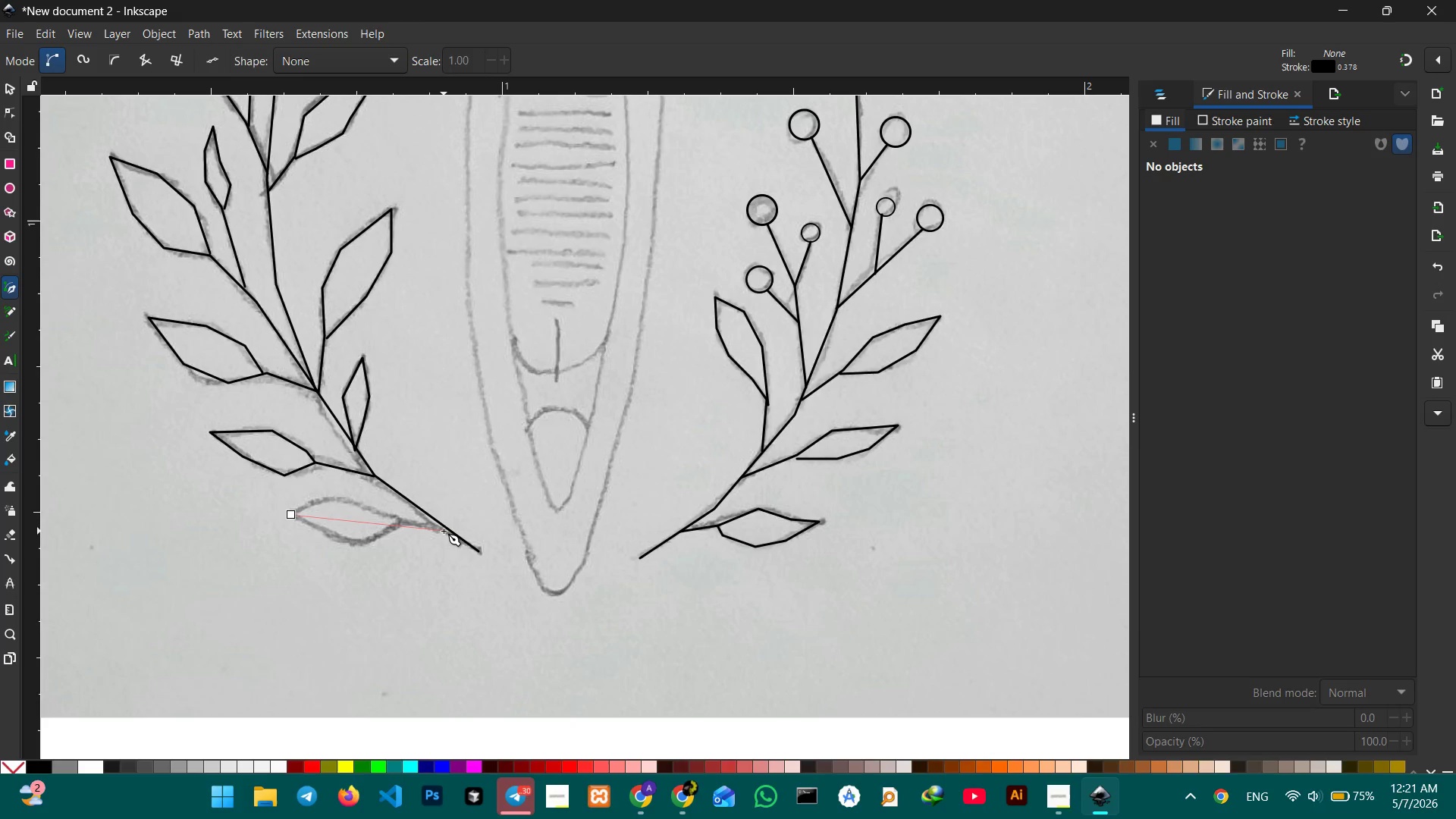 
key(Control+Z)
 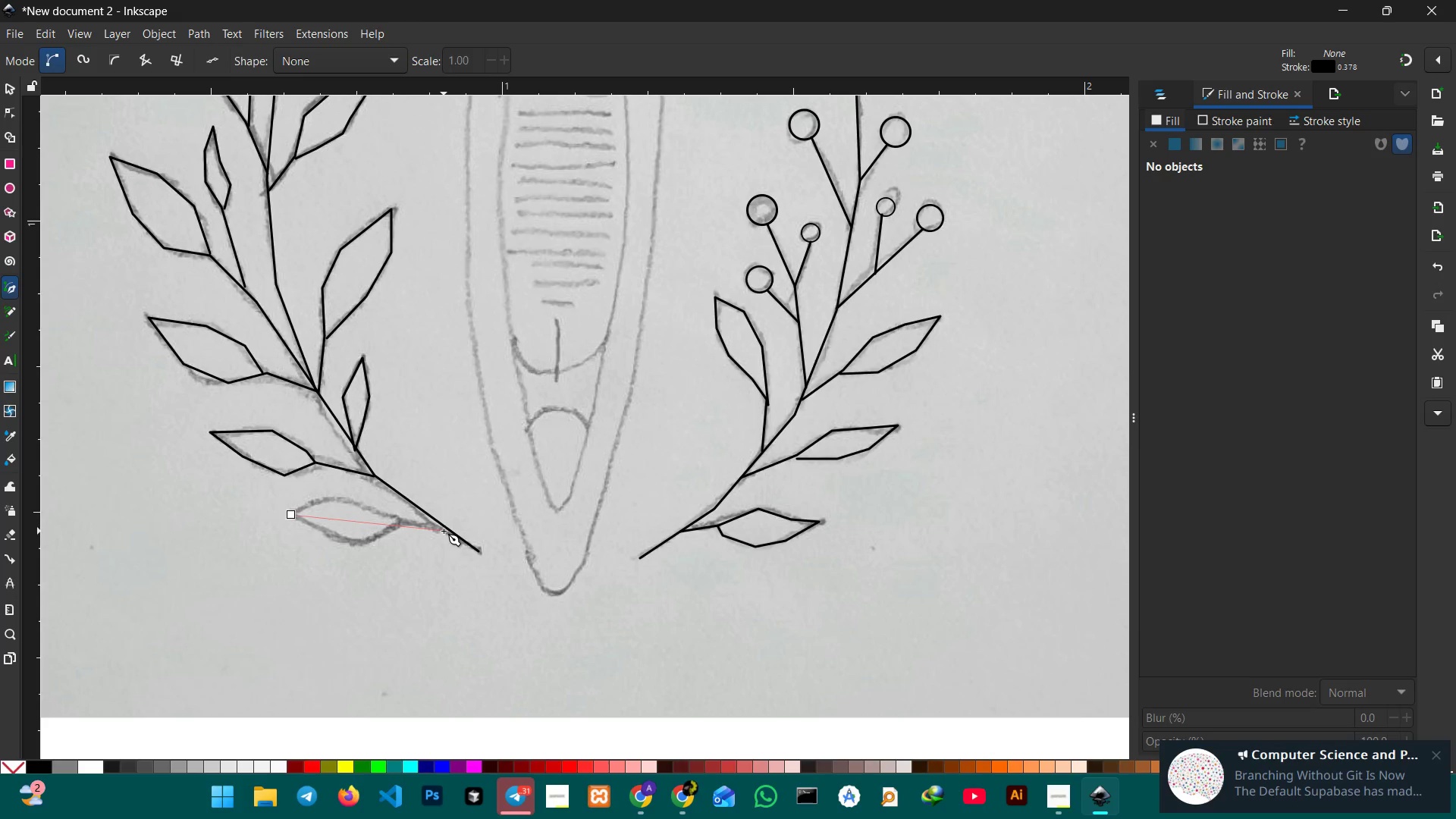 
key(Control+Z)
 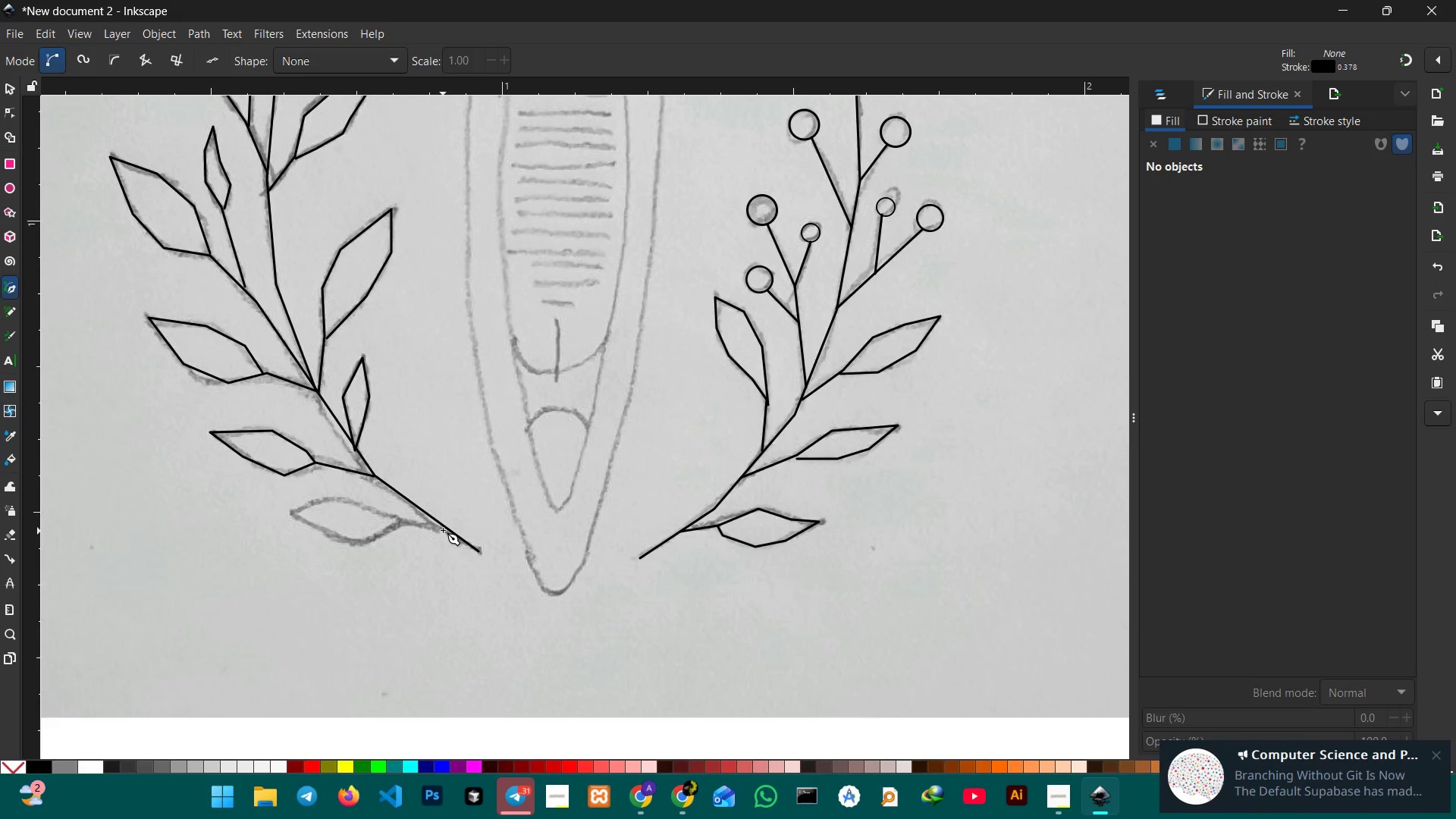 
left_click([443, 530])
 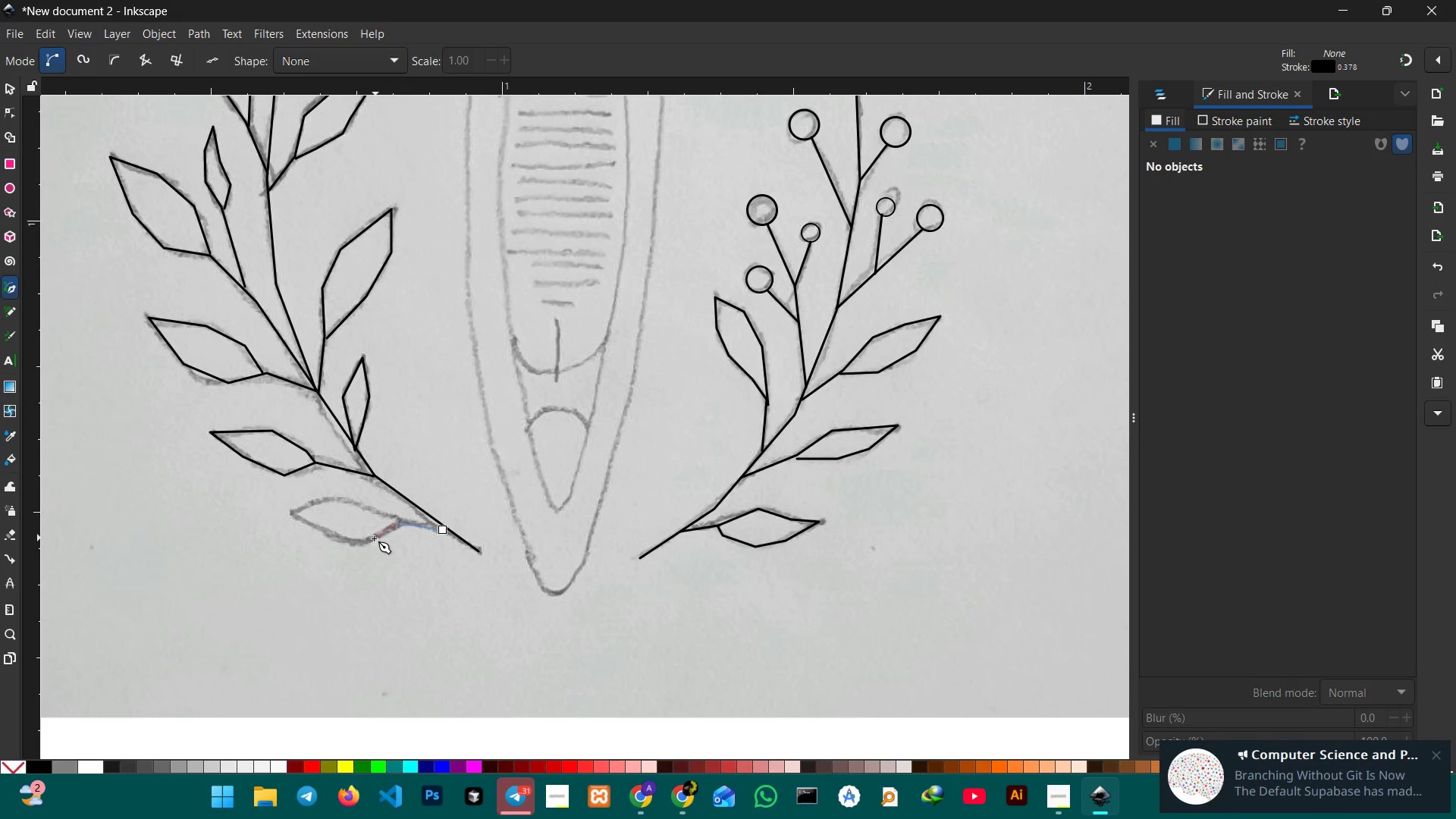 
double_click([358, 546])
 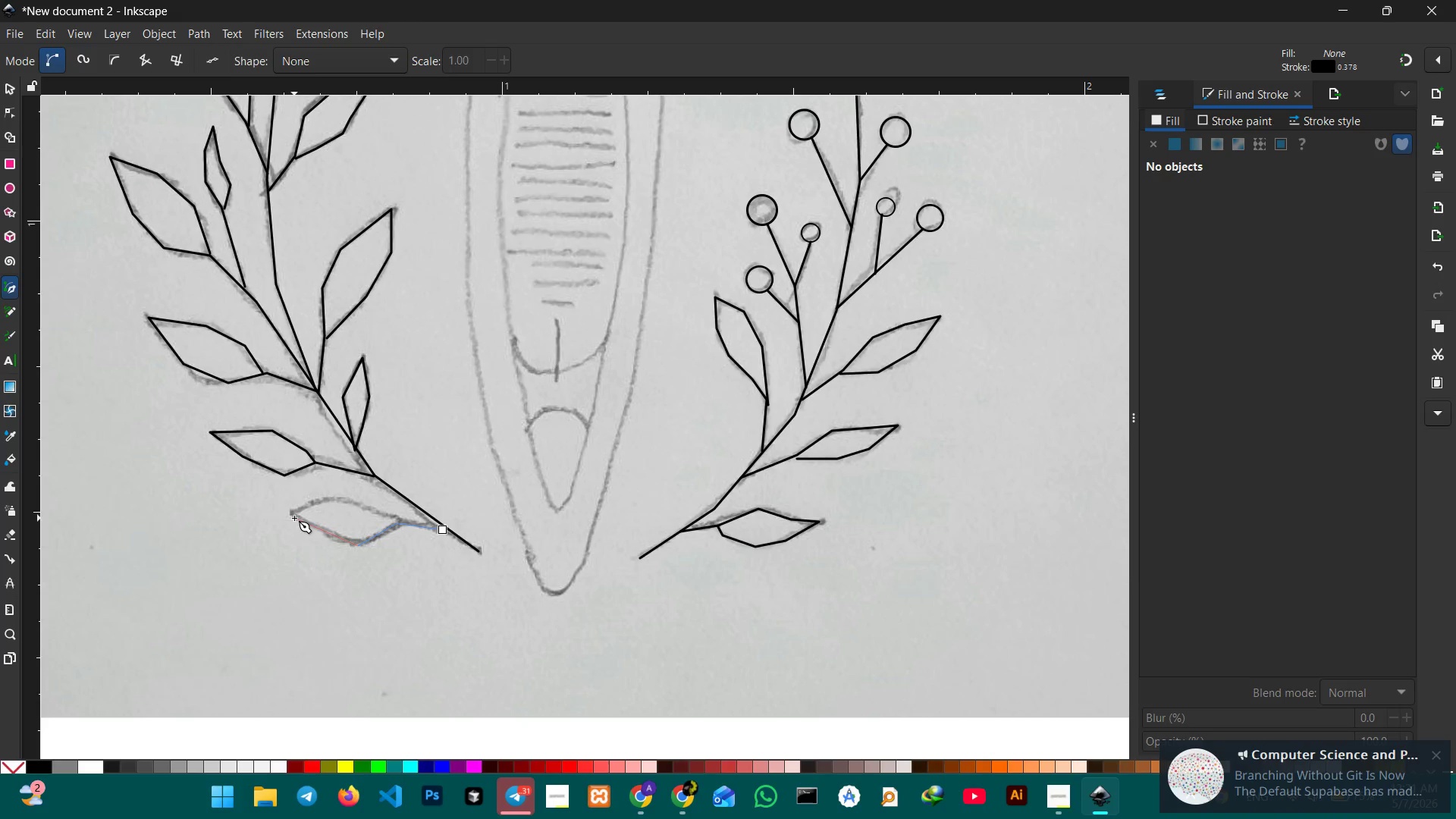 
left_click([290, 513])
 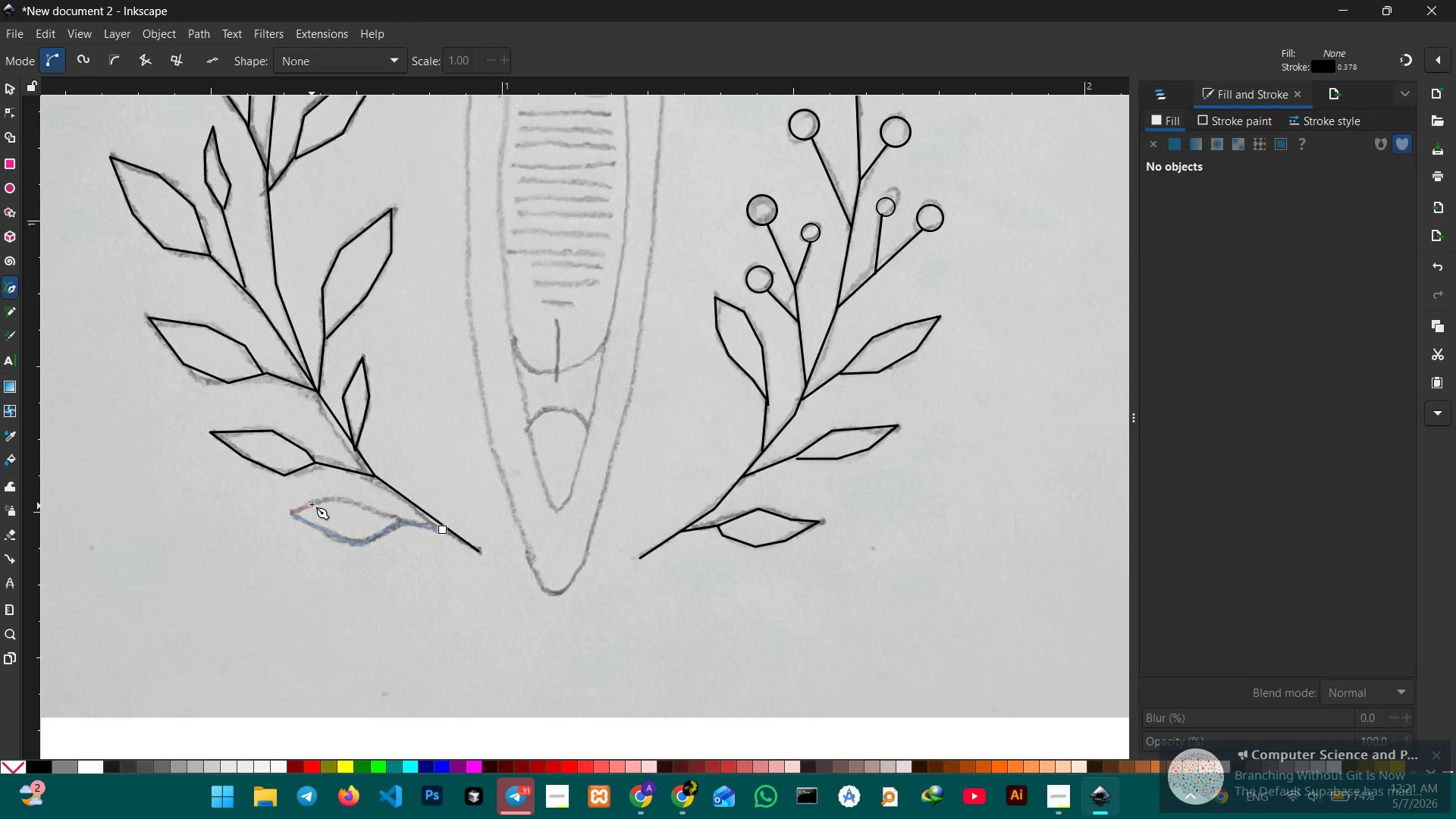 
left_click([312, 500])
 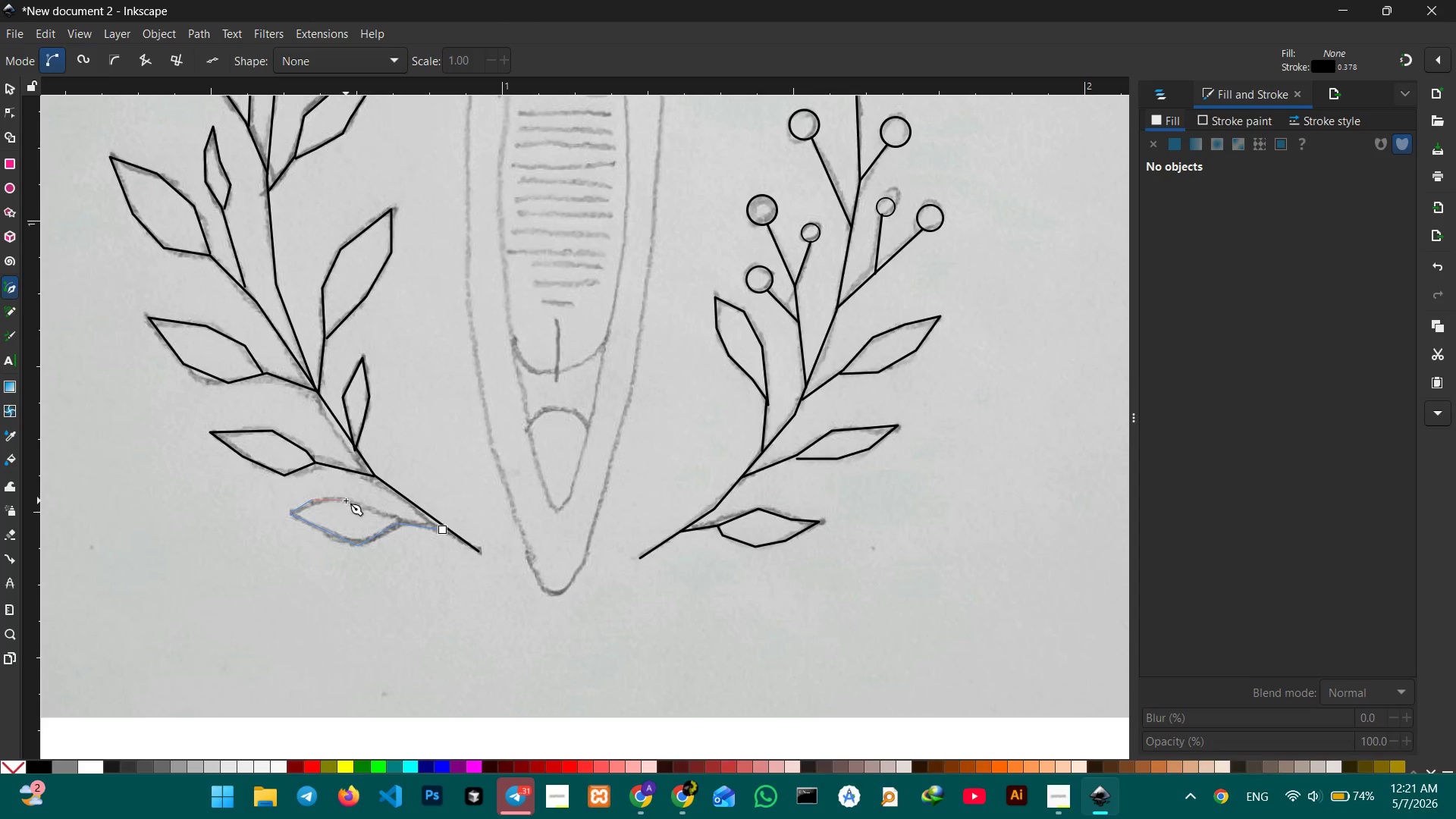 
left_click([346, 500])
 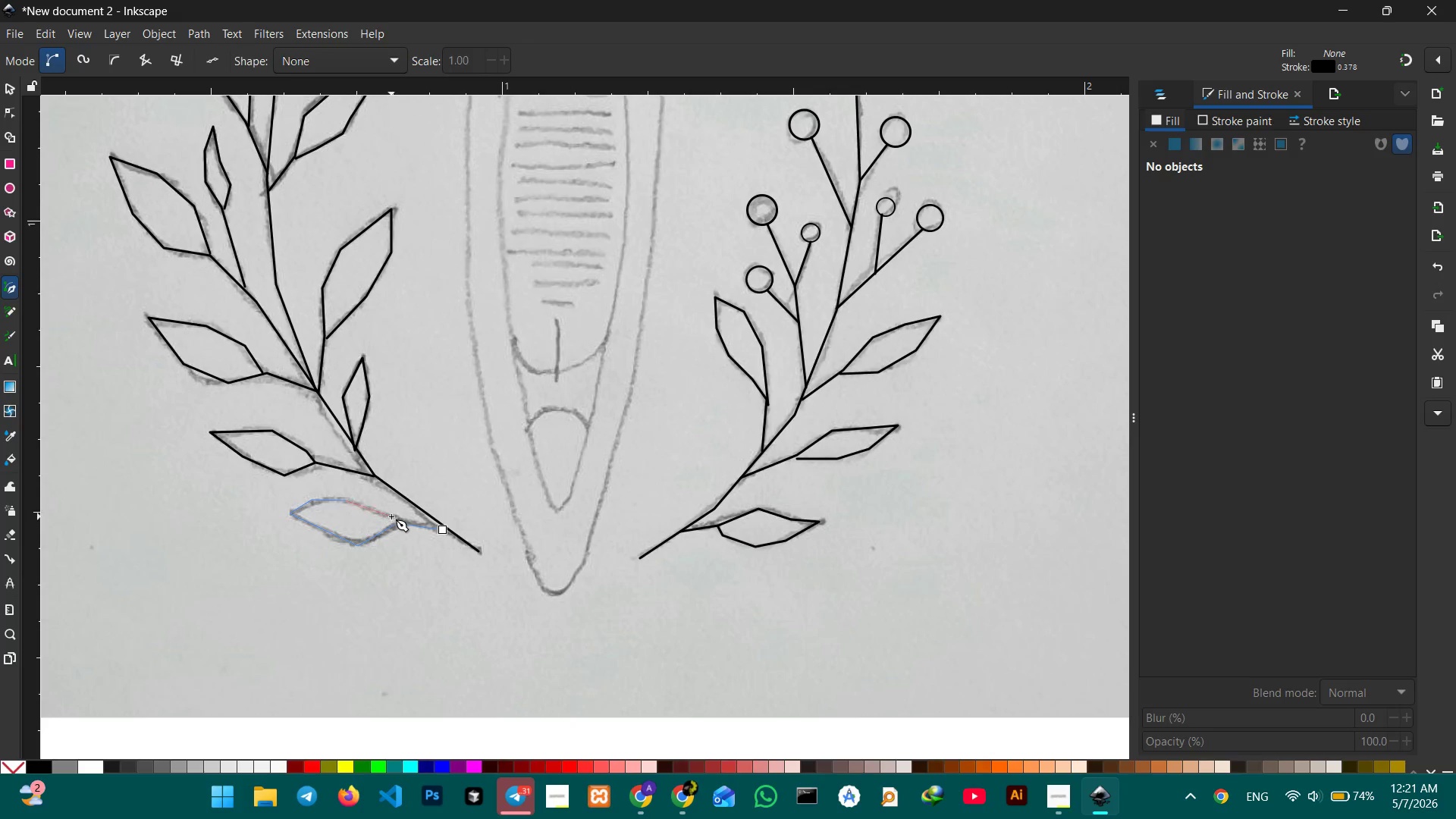 
left_click([391, 516])
 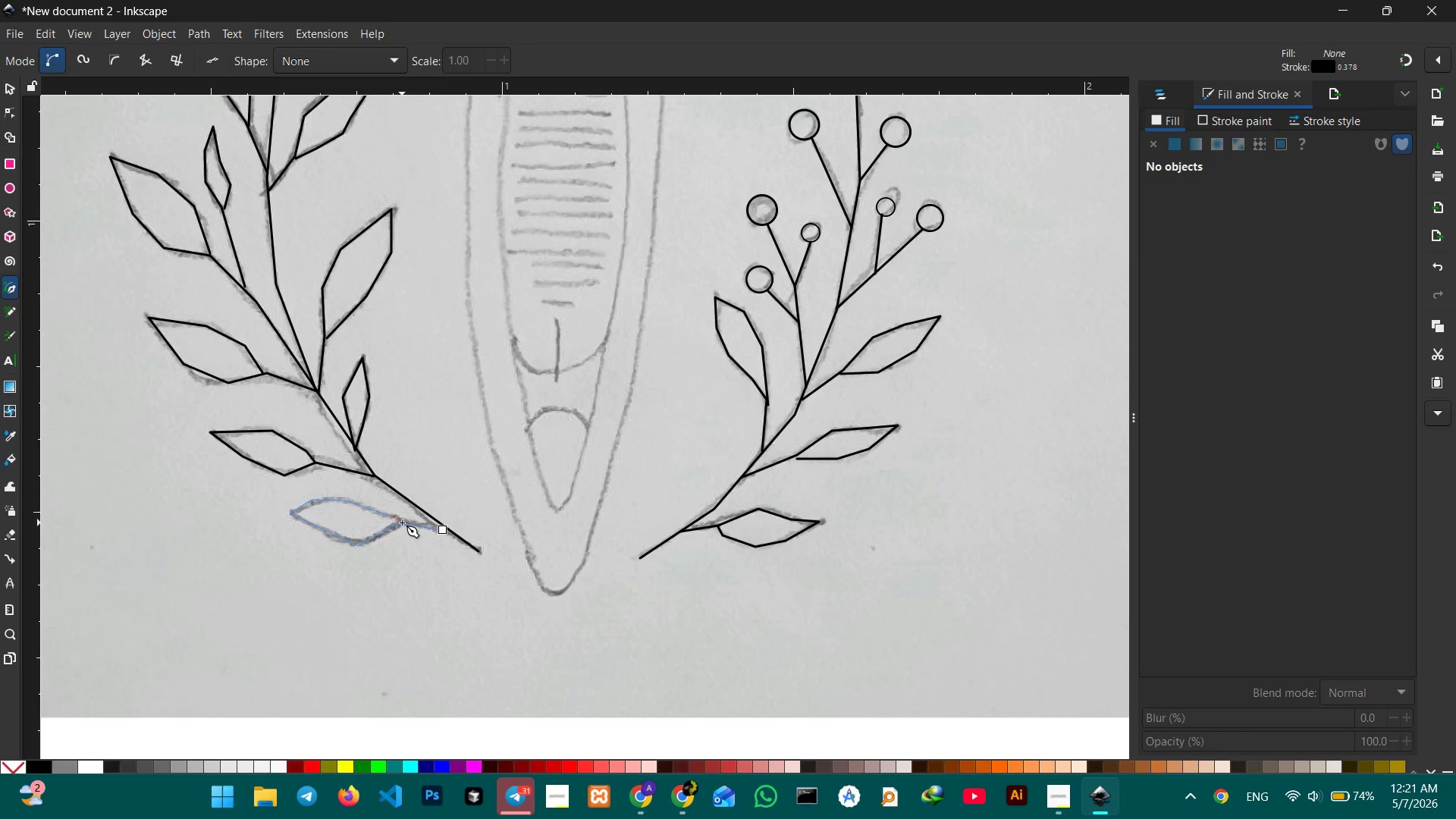 
left_click([402, 522])
 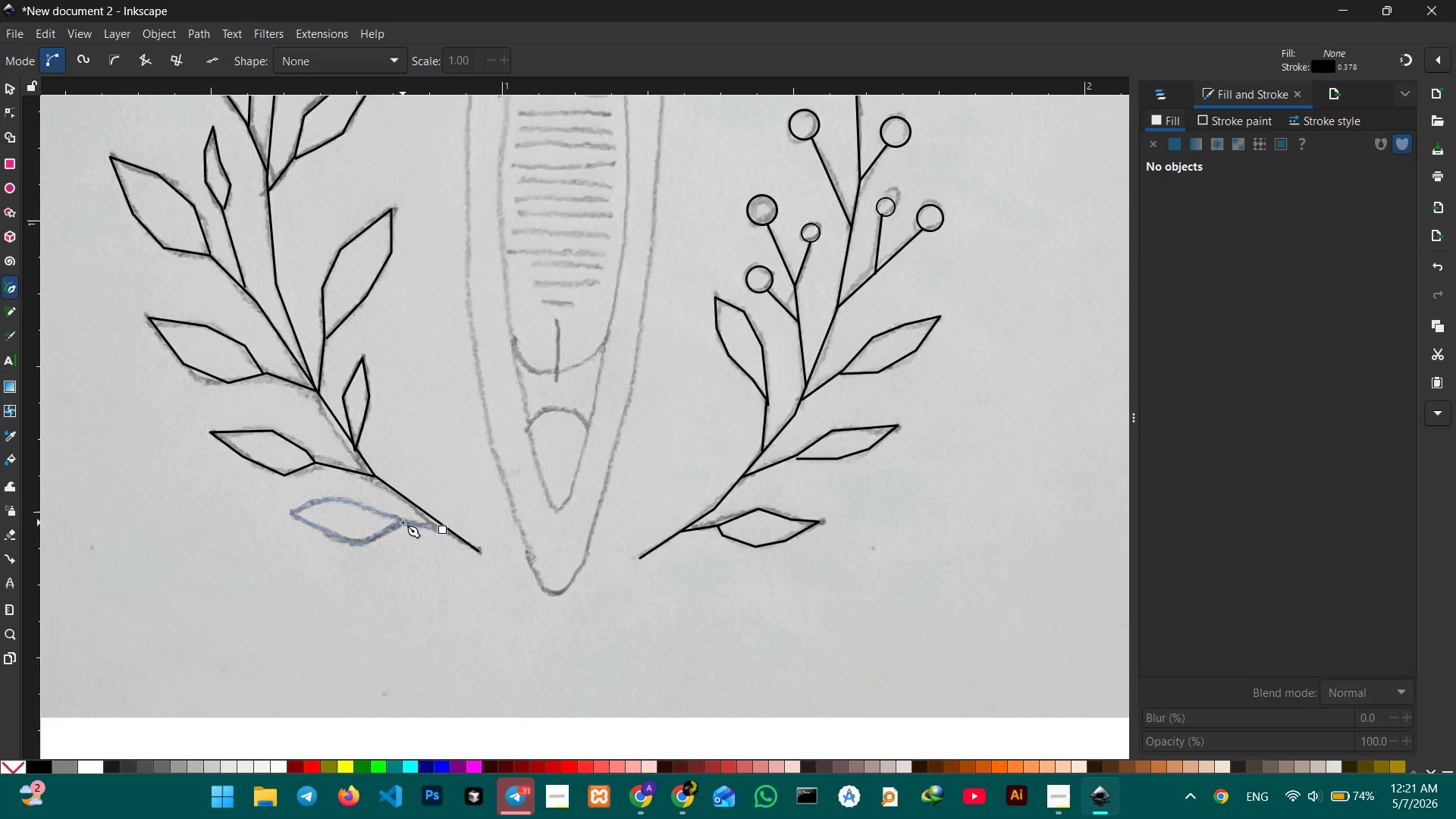 
key(Enter)
 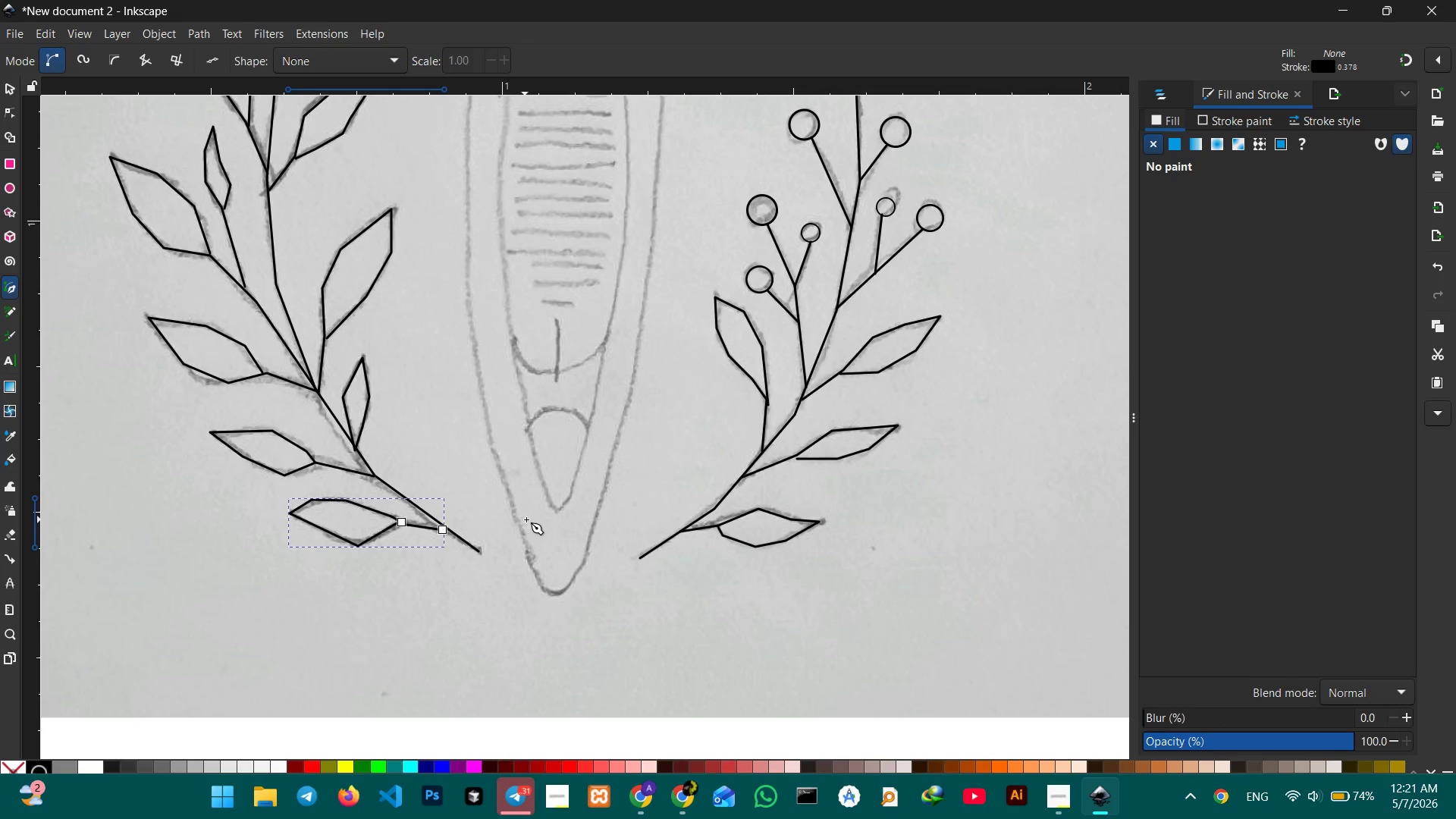 
wait(10.64)
 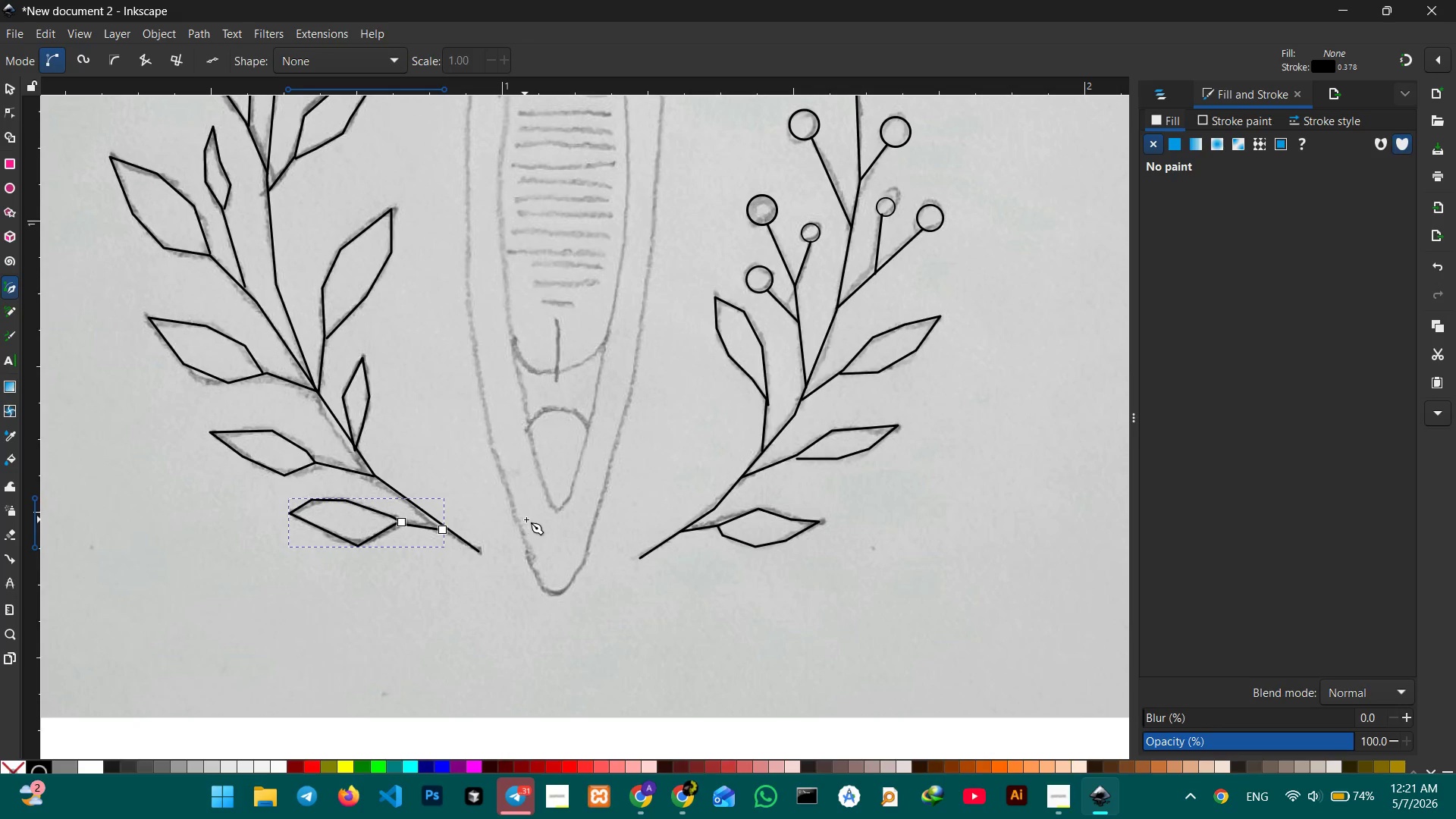 
scroll: coordinate [598, 510], scroll_direction: none, amount: 0.0
 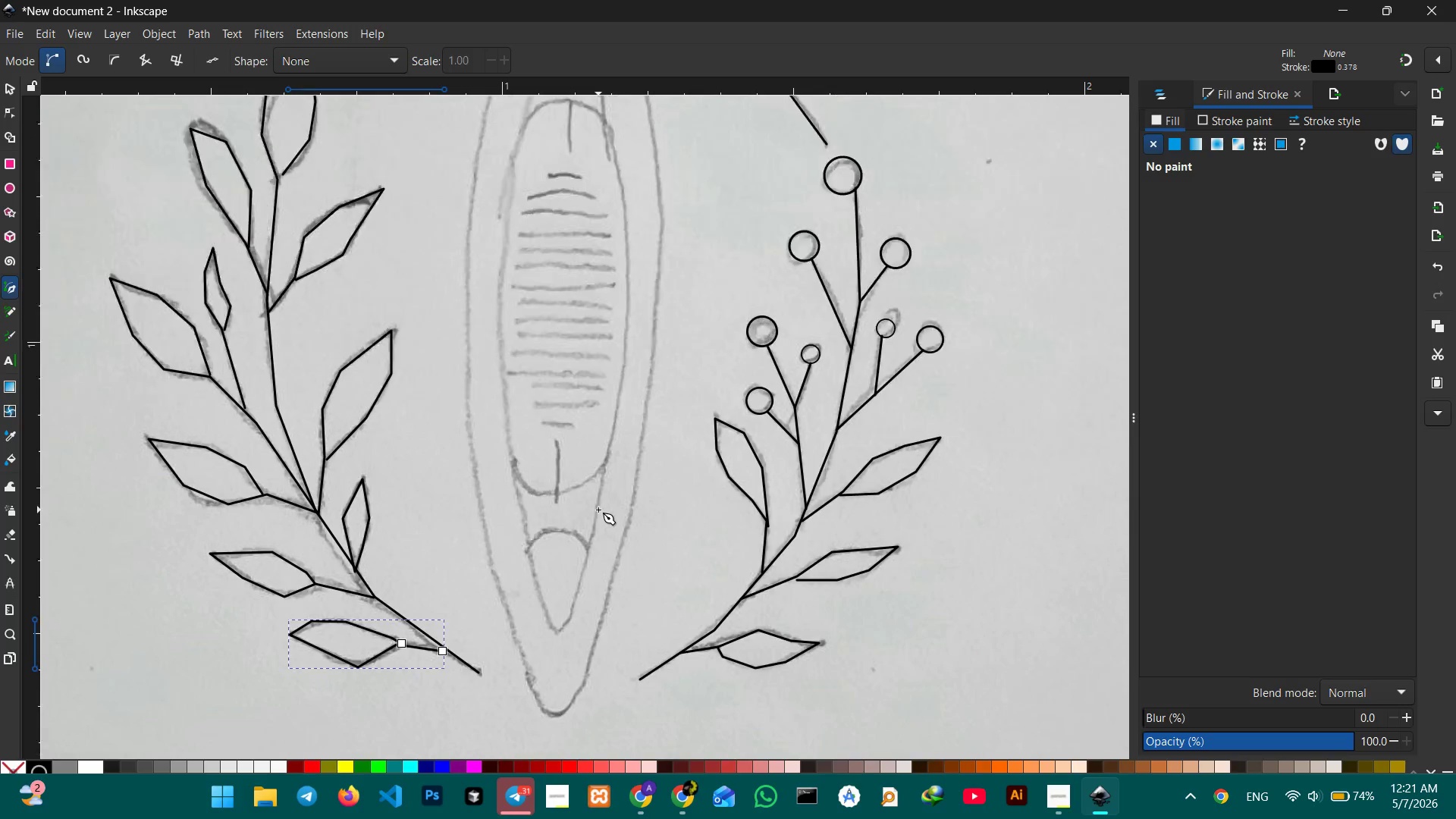 
scroll: coordinate [598, 510], scroll_direction: up, amount: 4.0
 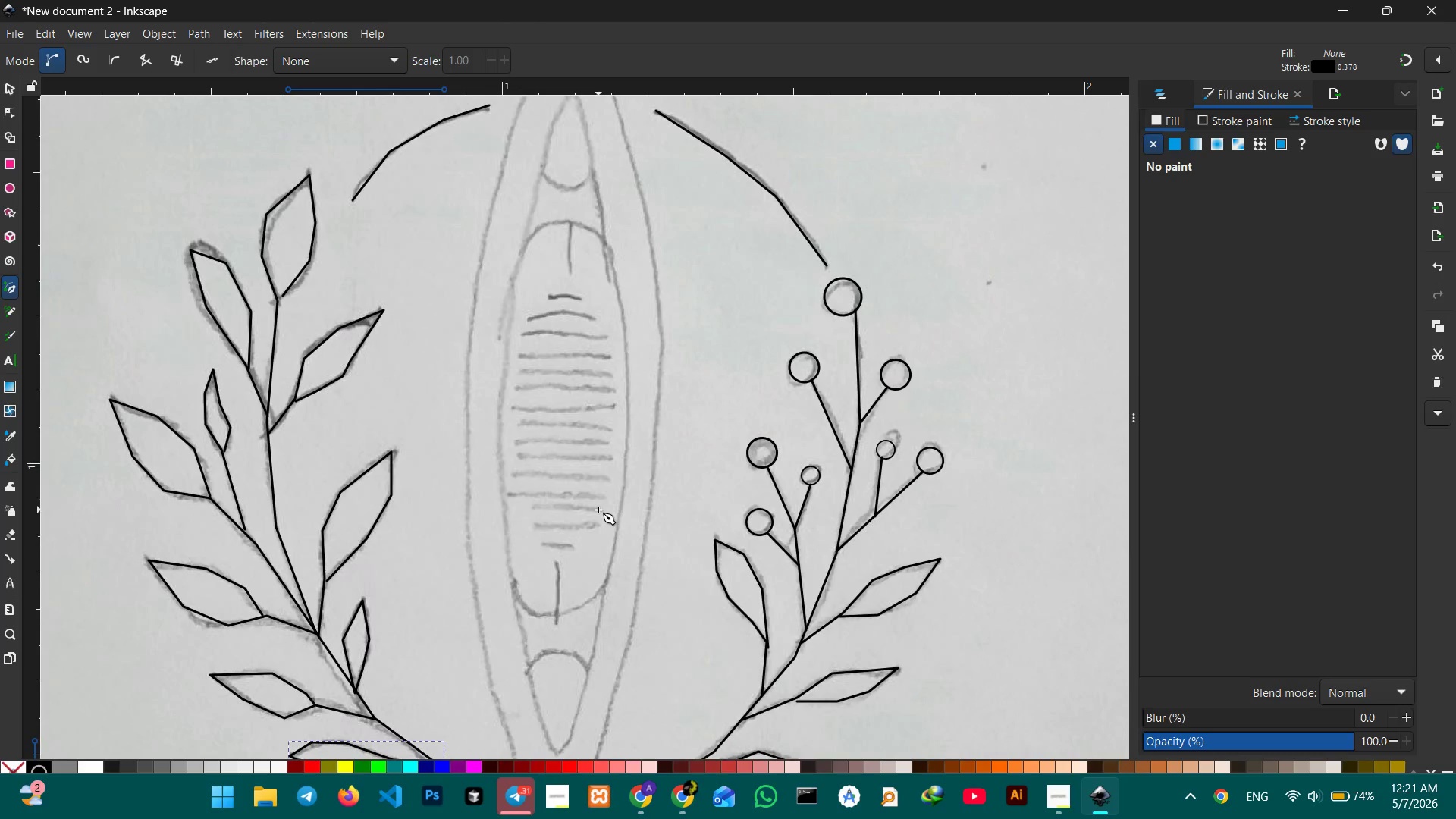 
hold_key(key=ControlLeft, duration=1.48)
scroll: coordinate [598, 510], scroll_direction: down, amount: 2.0
 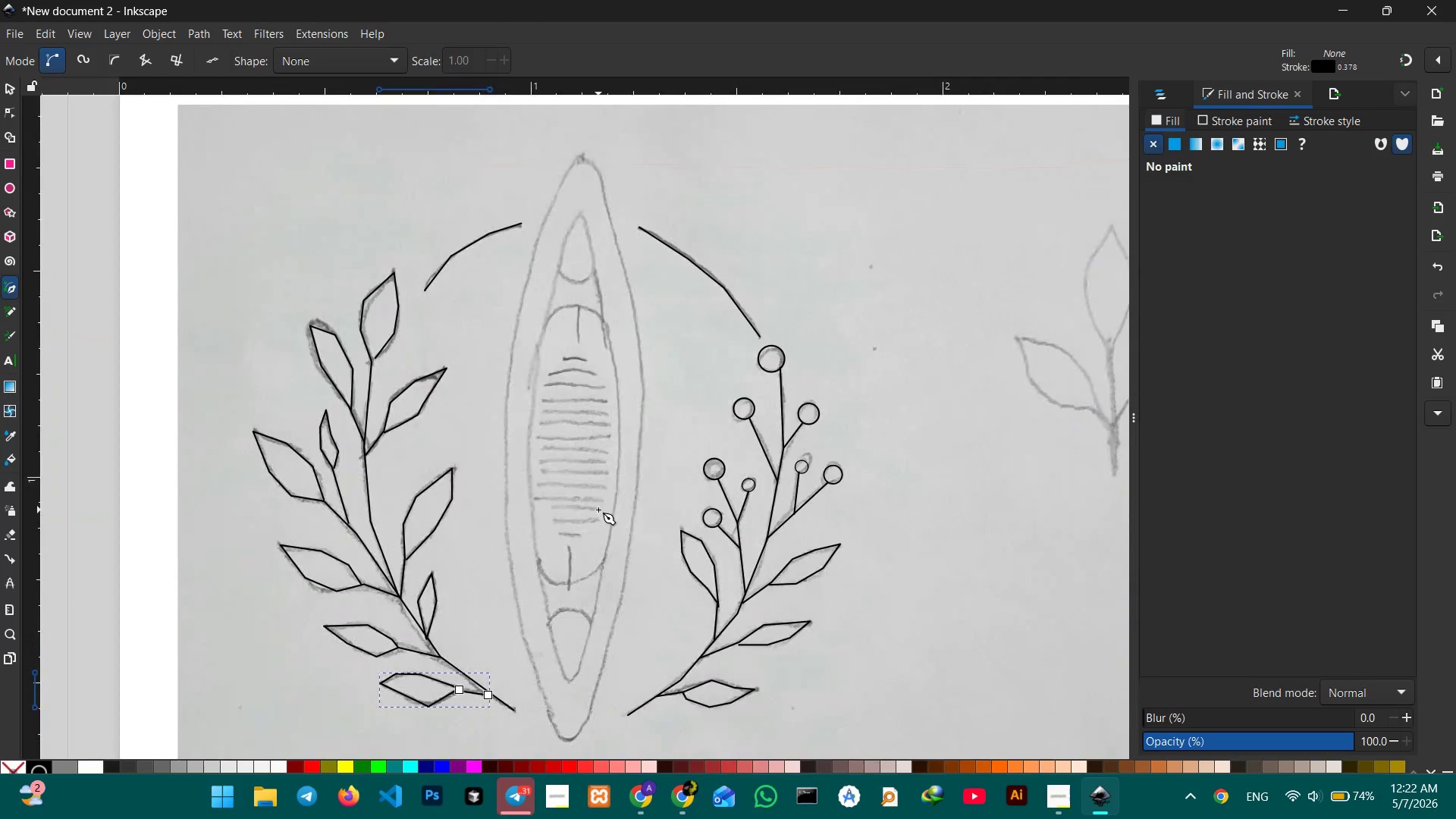 
scroll: coordinate [598, 510], scroll_direction: none, amount: 0.0
 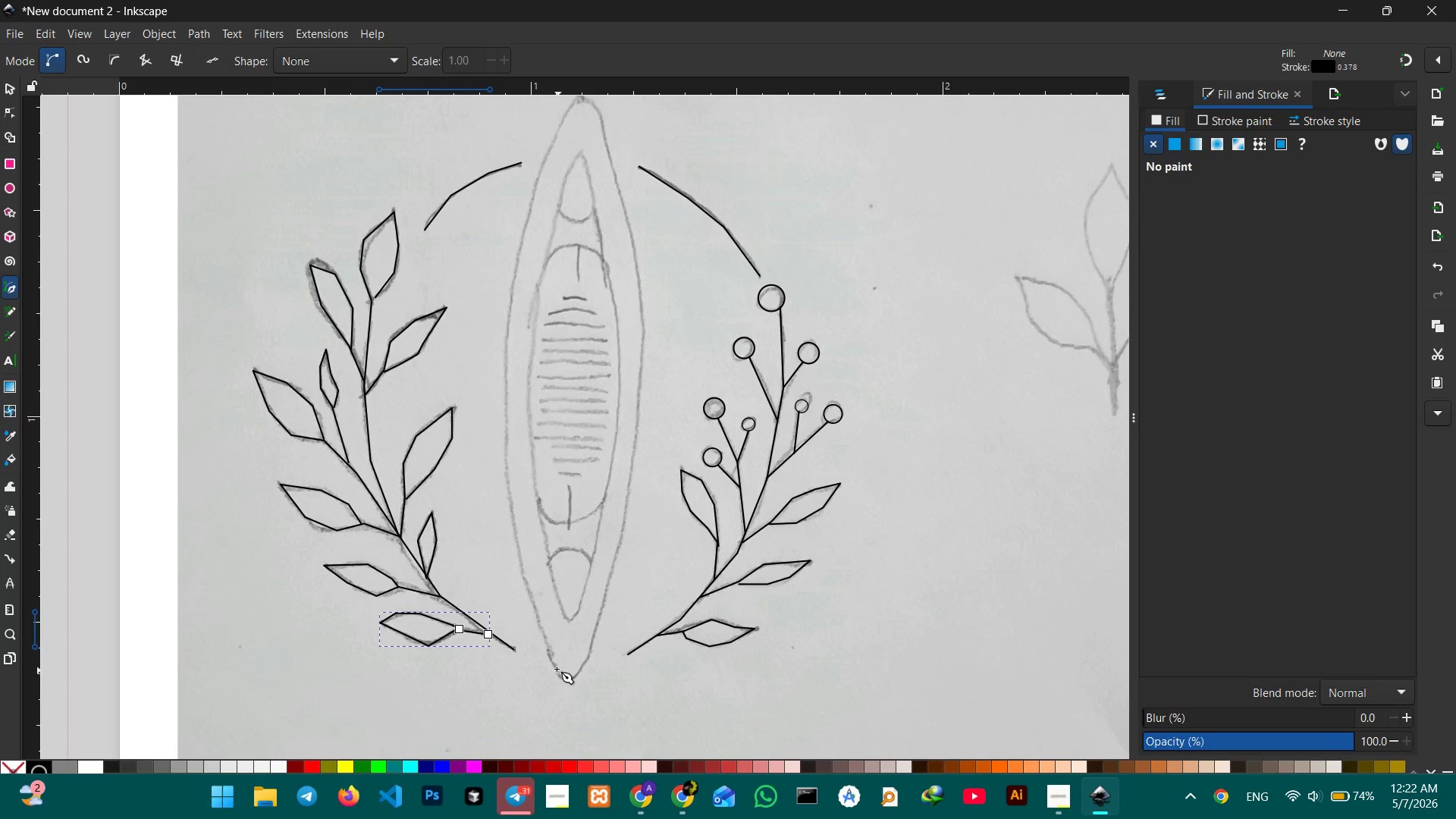 
left_click([549, 652])
 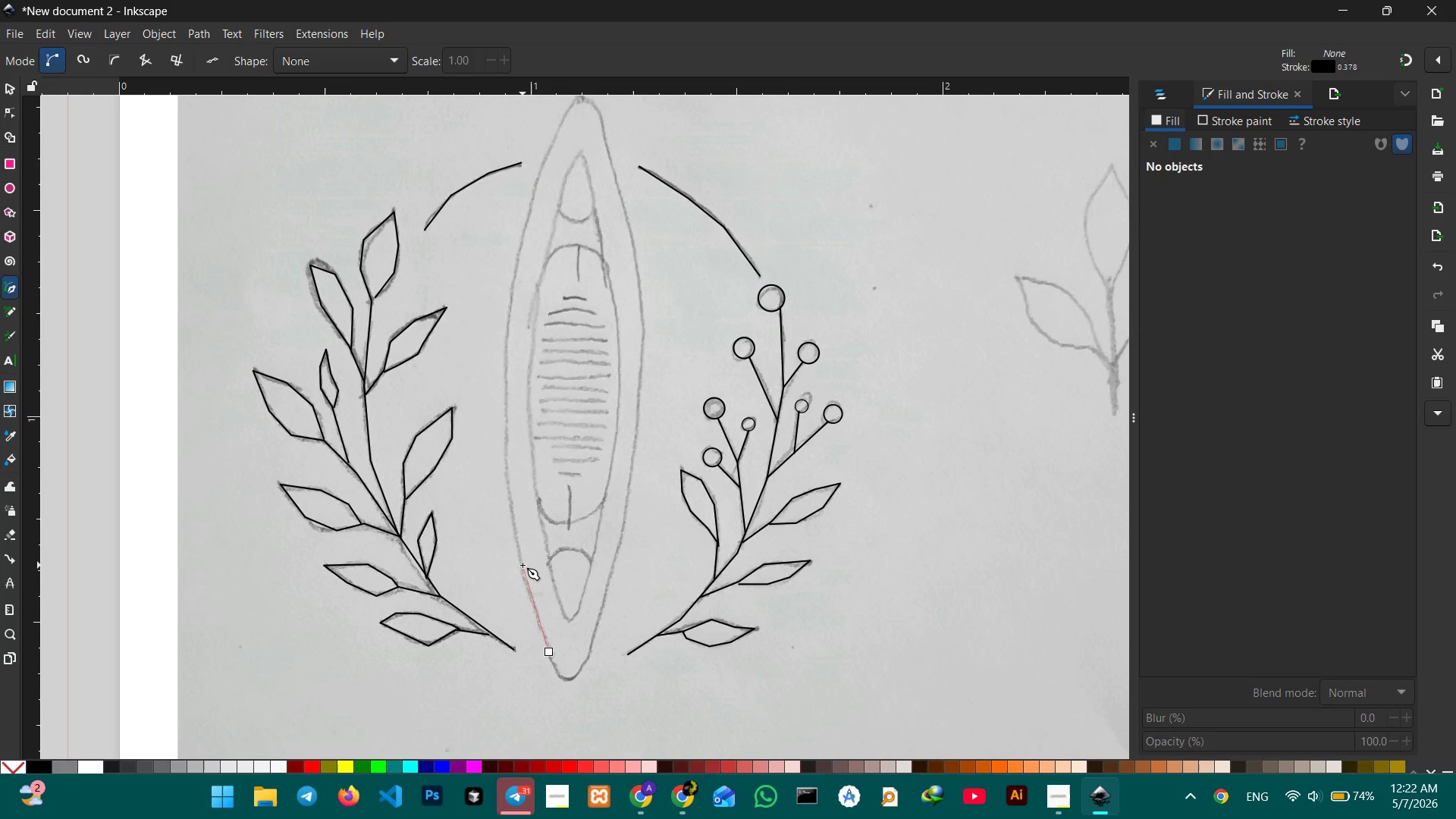 
left_click([522, 565])
 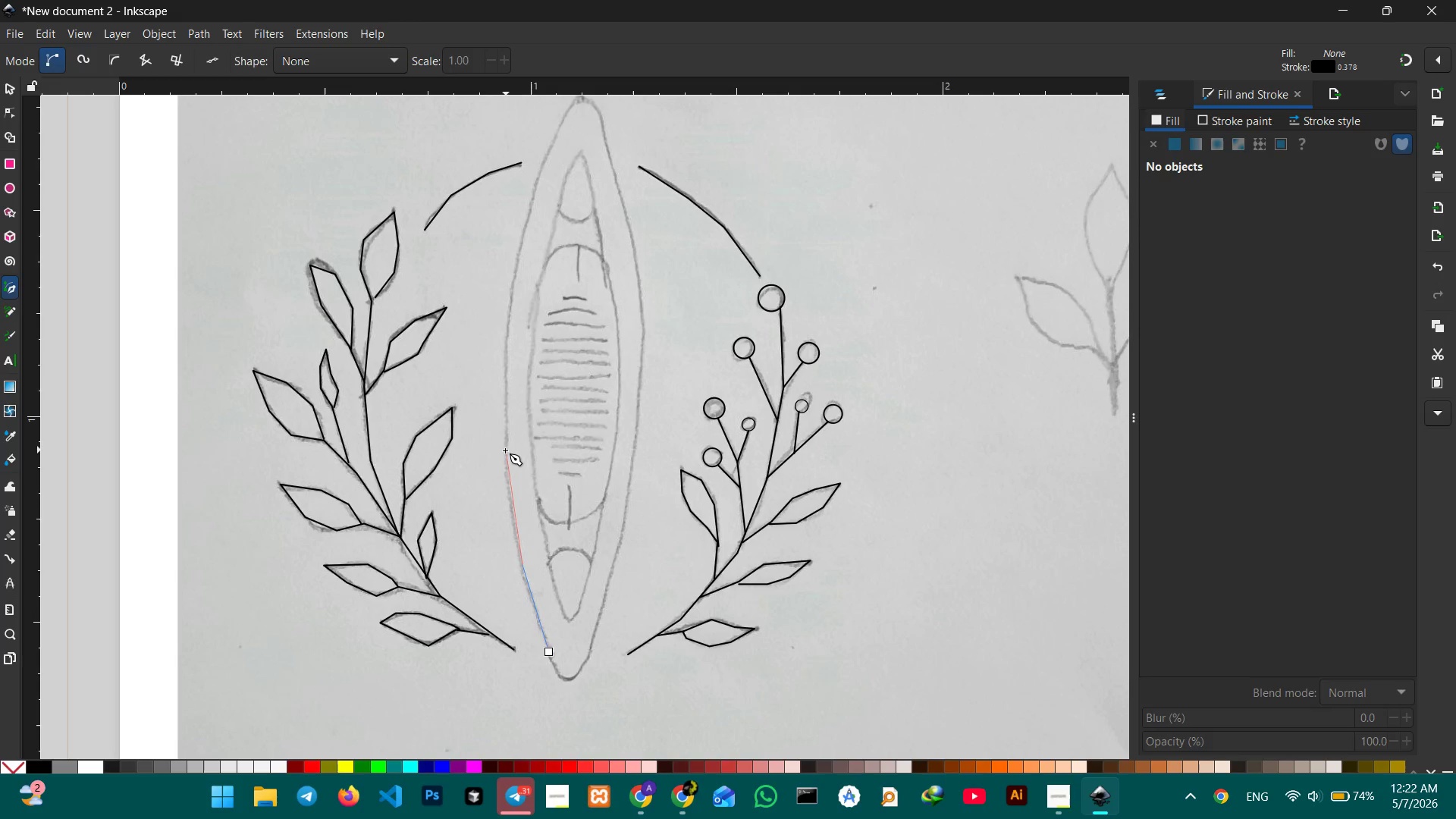 
left_click([505, 454])
 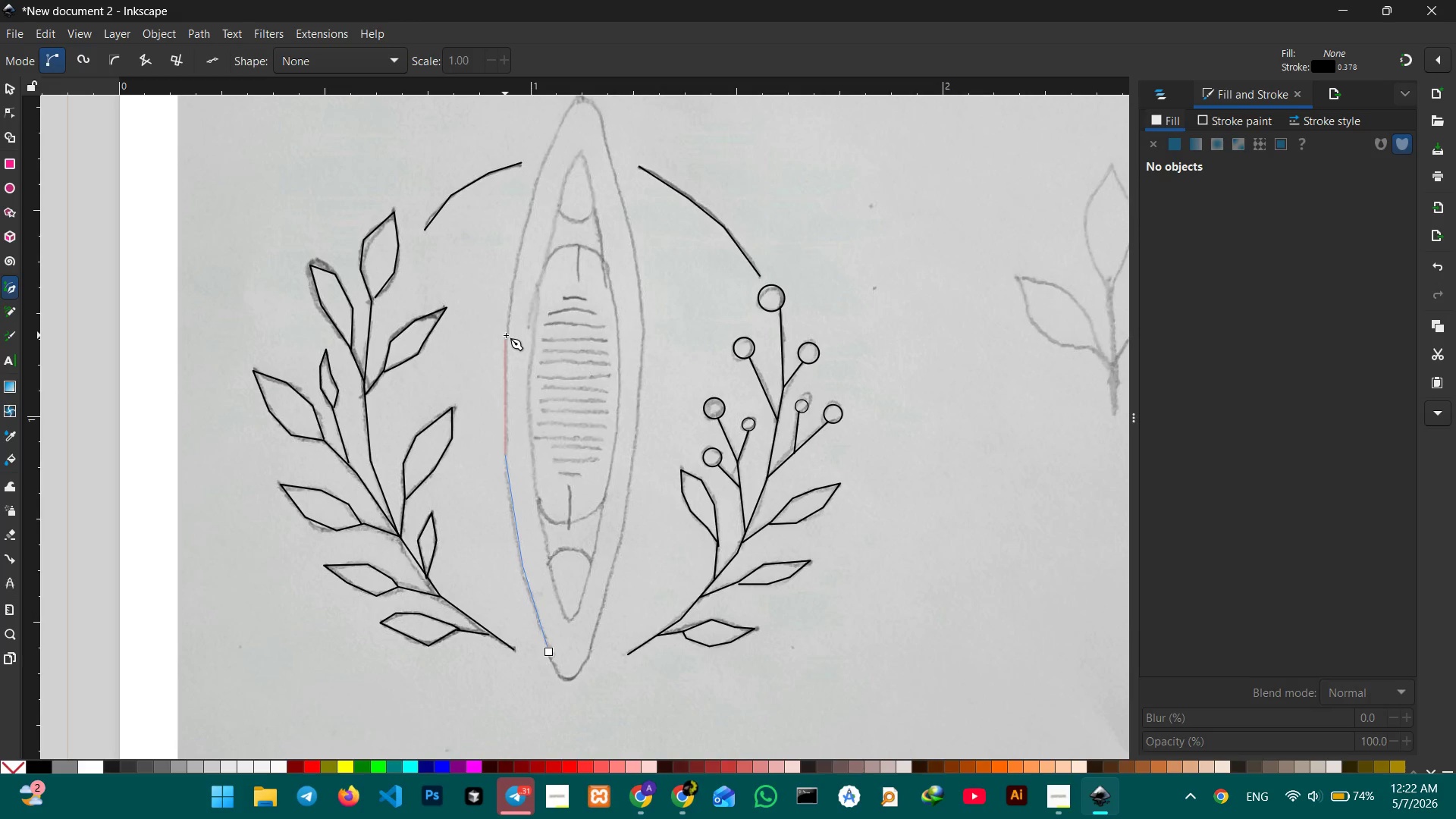 
left_click([507, 336])
 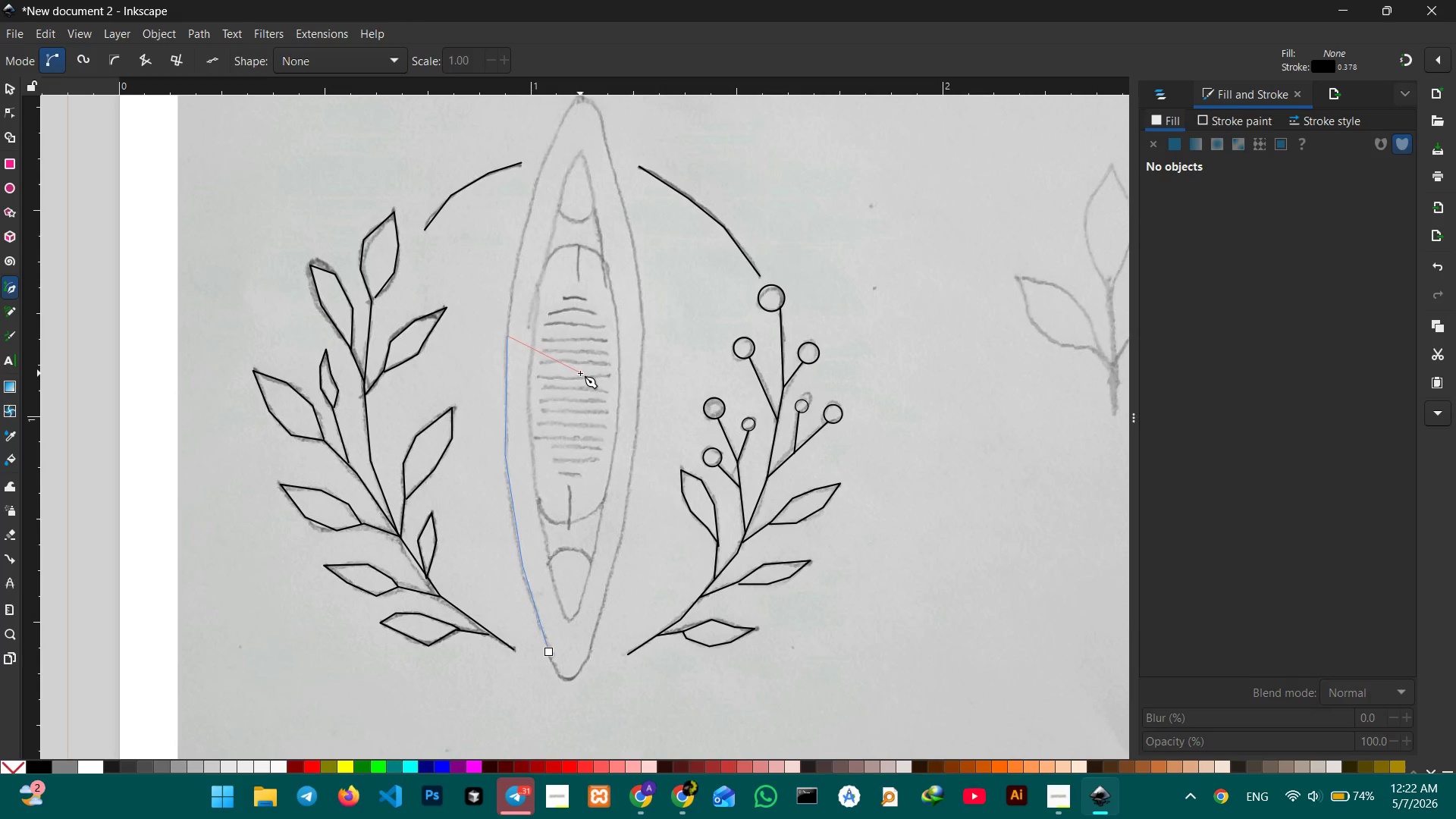 
scroll: coordinate [580, 373], scroll_direction: none, amount: 0.0
 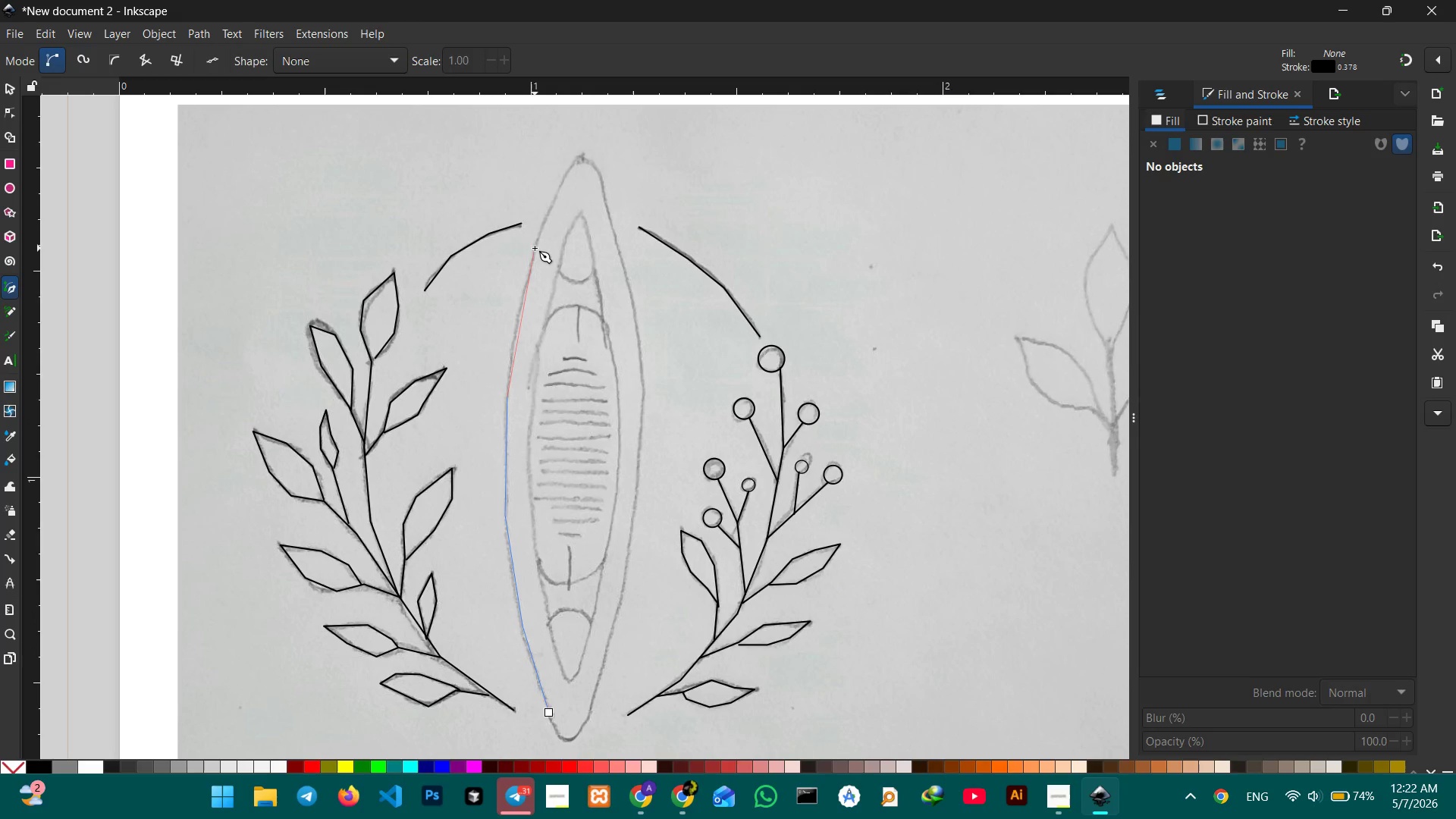 
left_click([535, 248])
 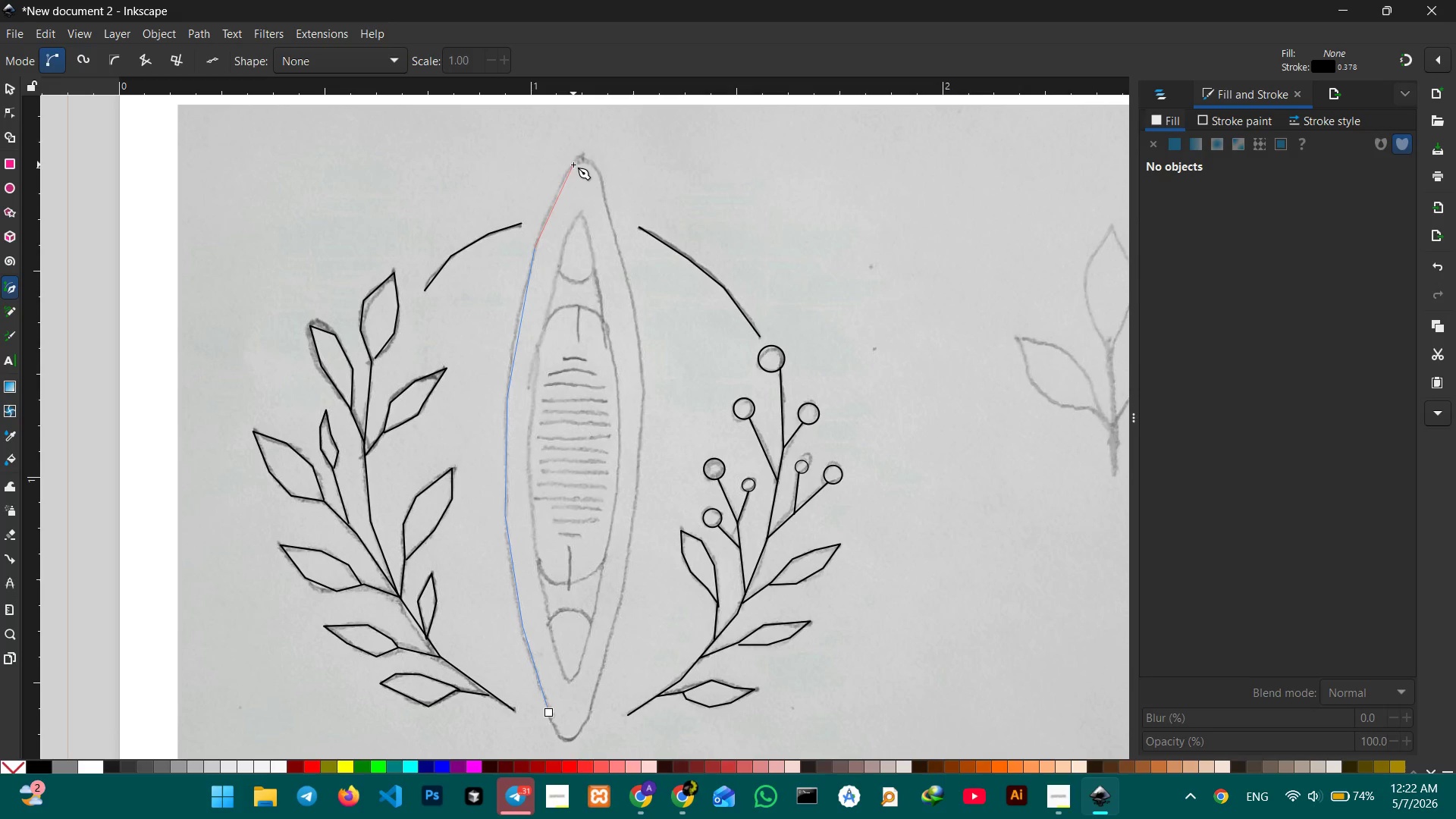 
left_click([570, 165])
 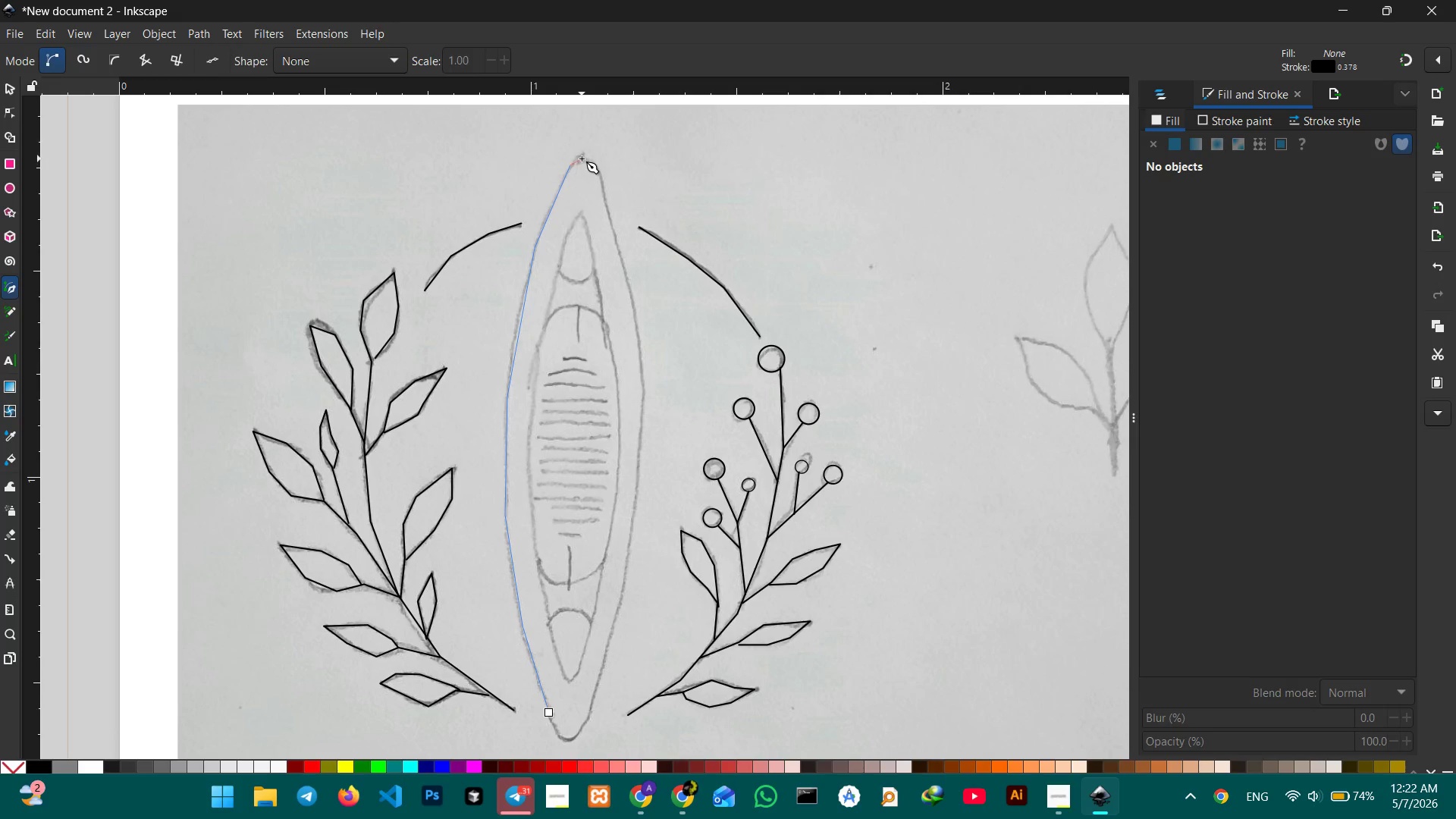 
left_click([582, 158])
 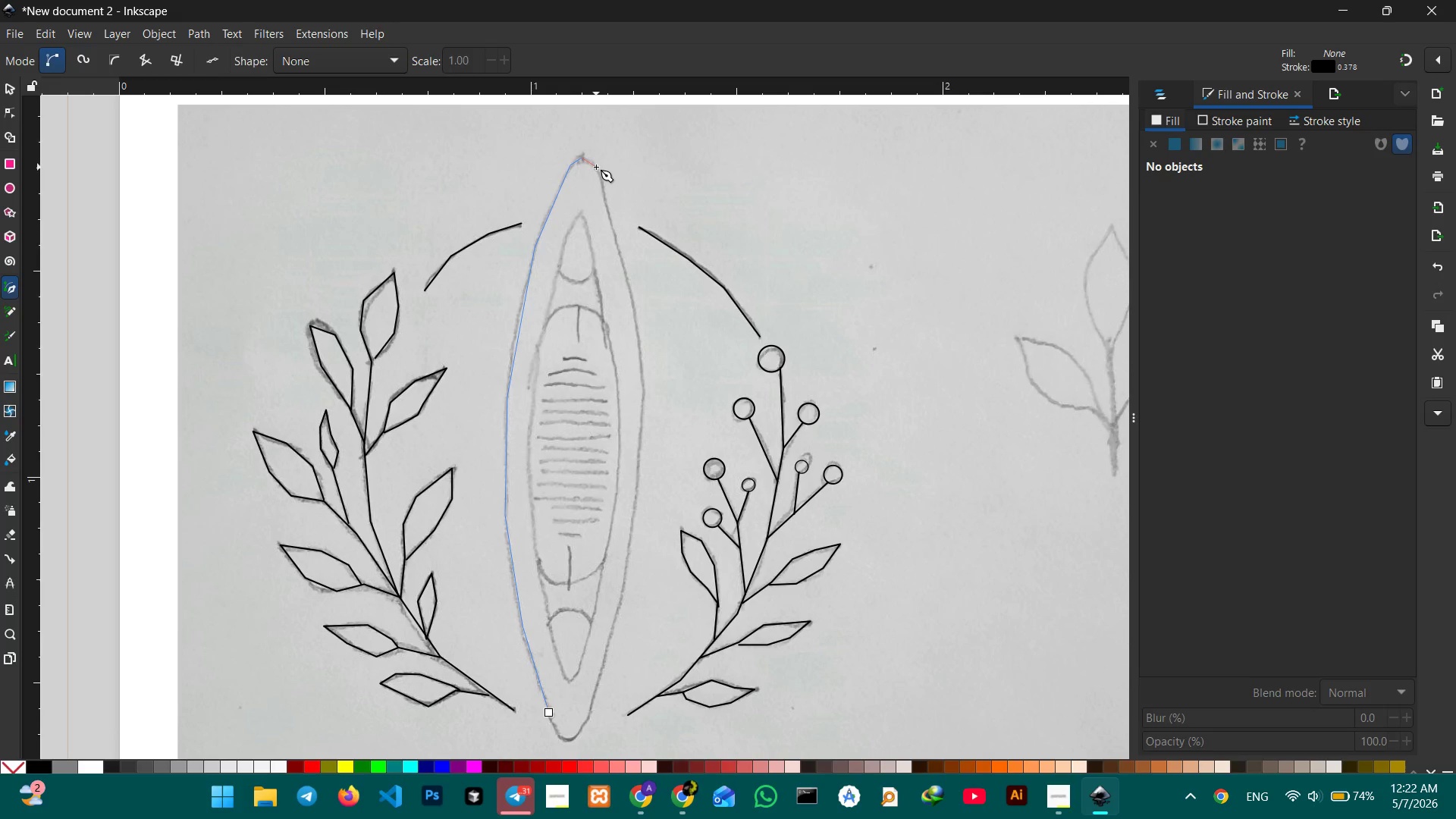 
left_click([596, 167])
 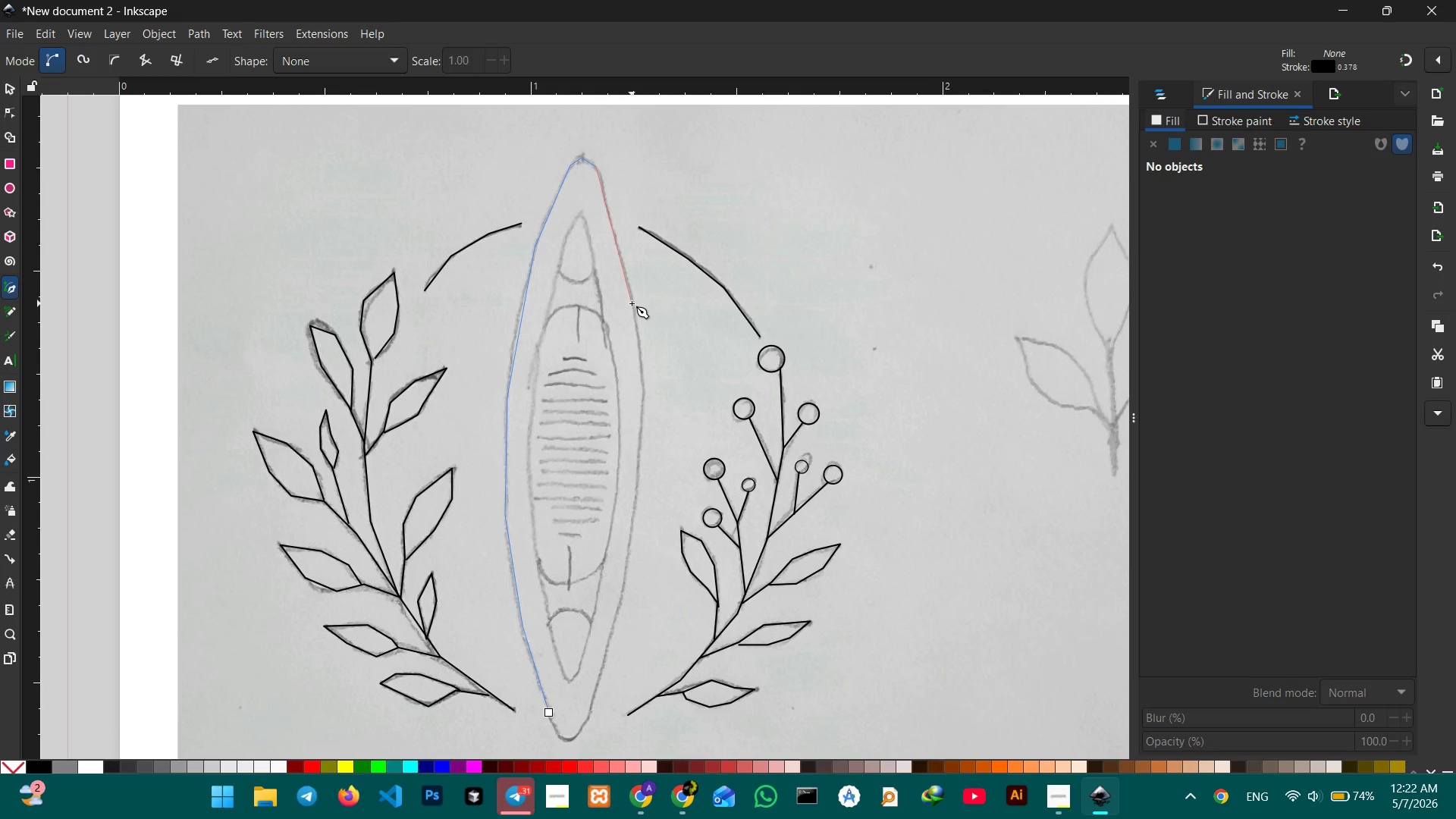 
left_click([633, 303])
 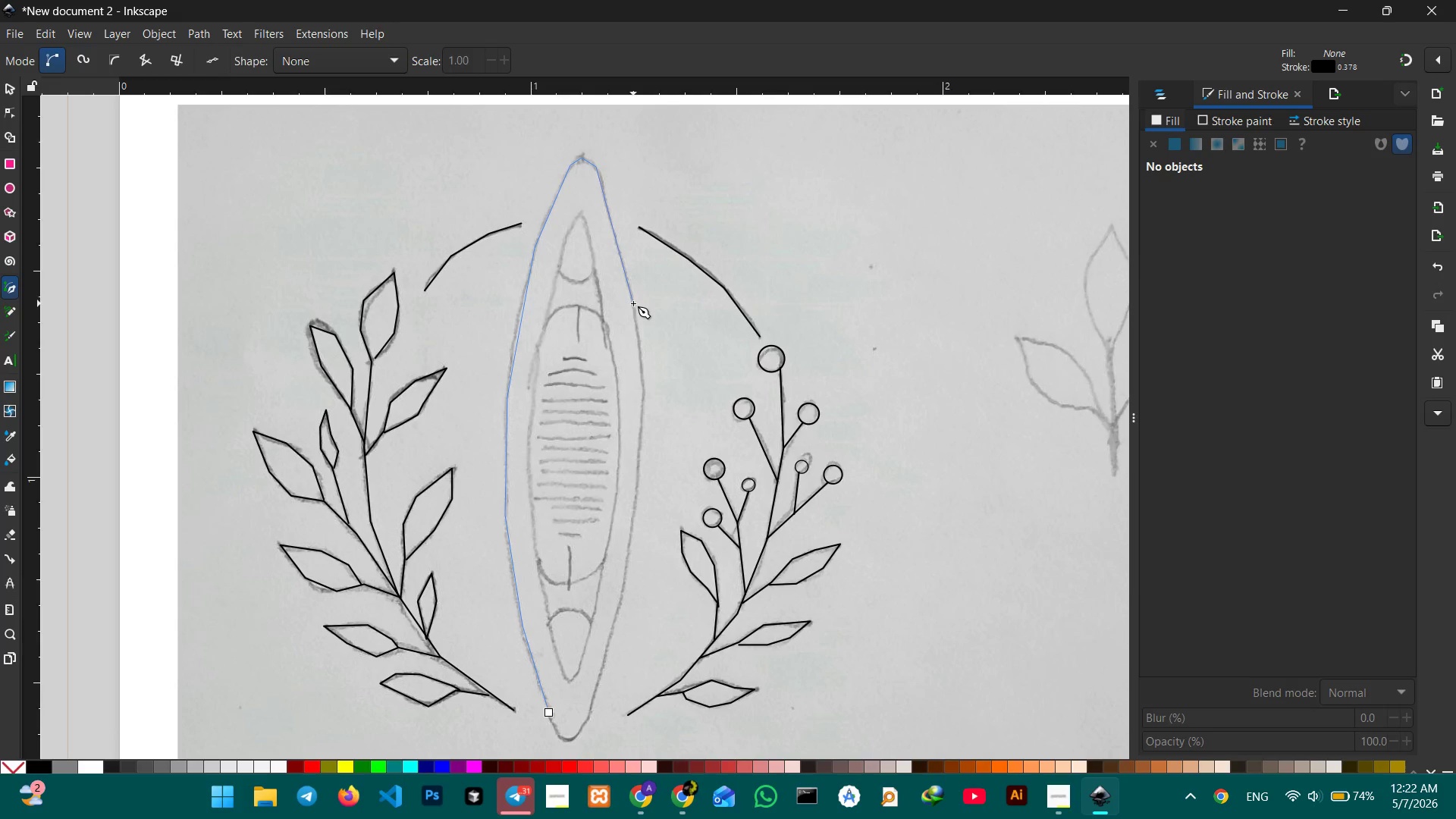 
scroll: coordinate [633, 303], scroll_direction: down, amount: 1.0
 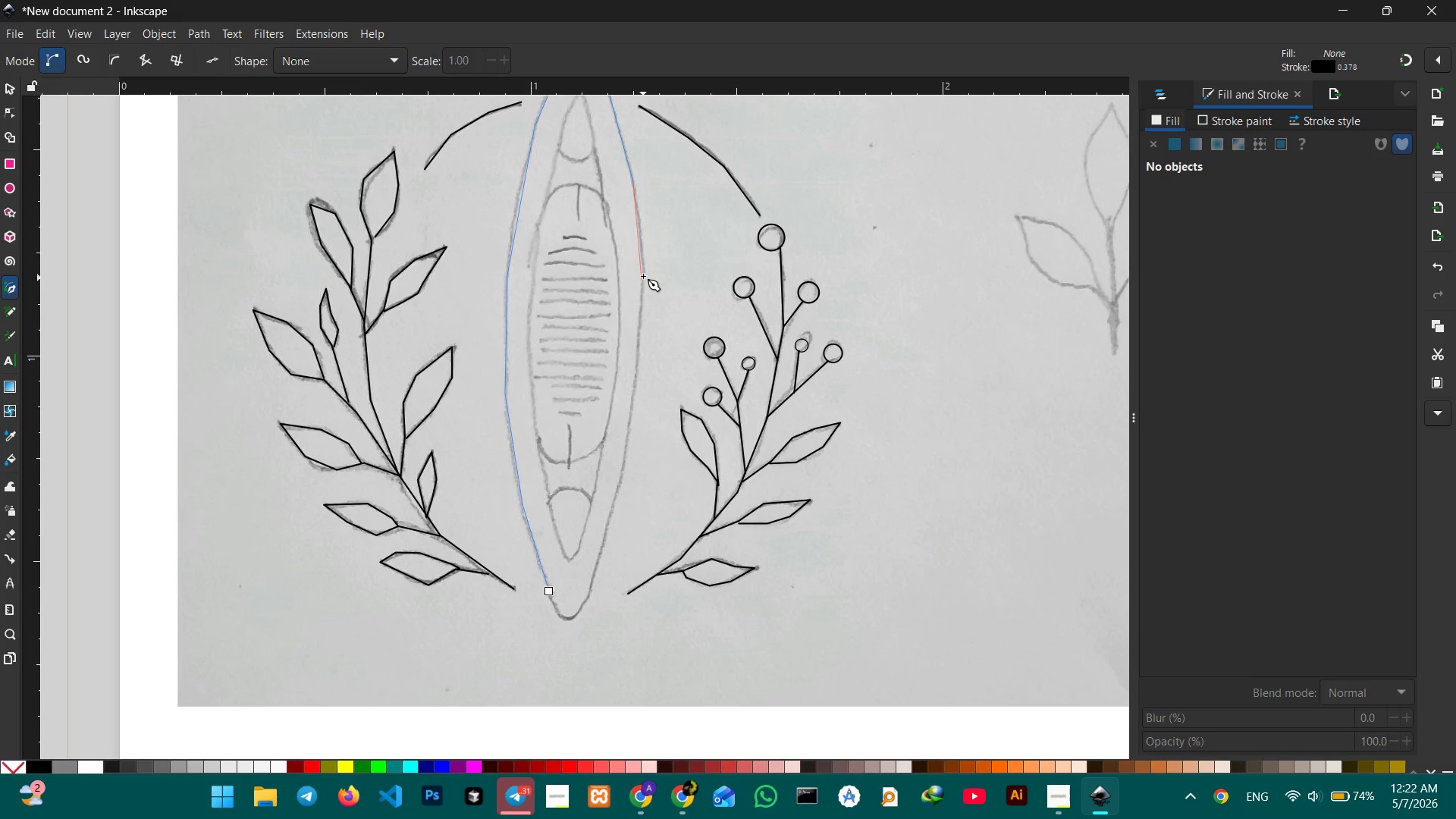 
left_click([645, 272])
 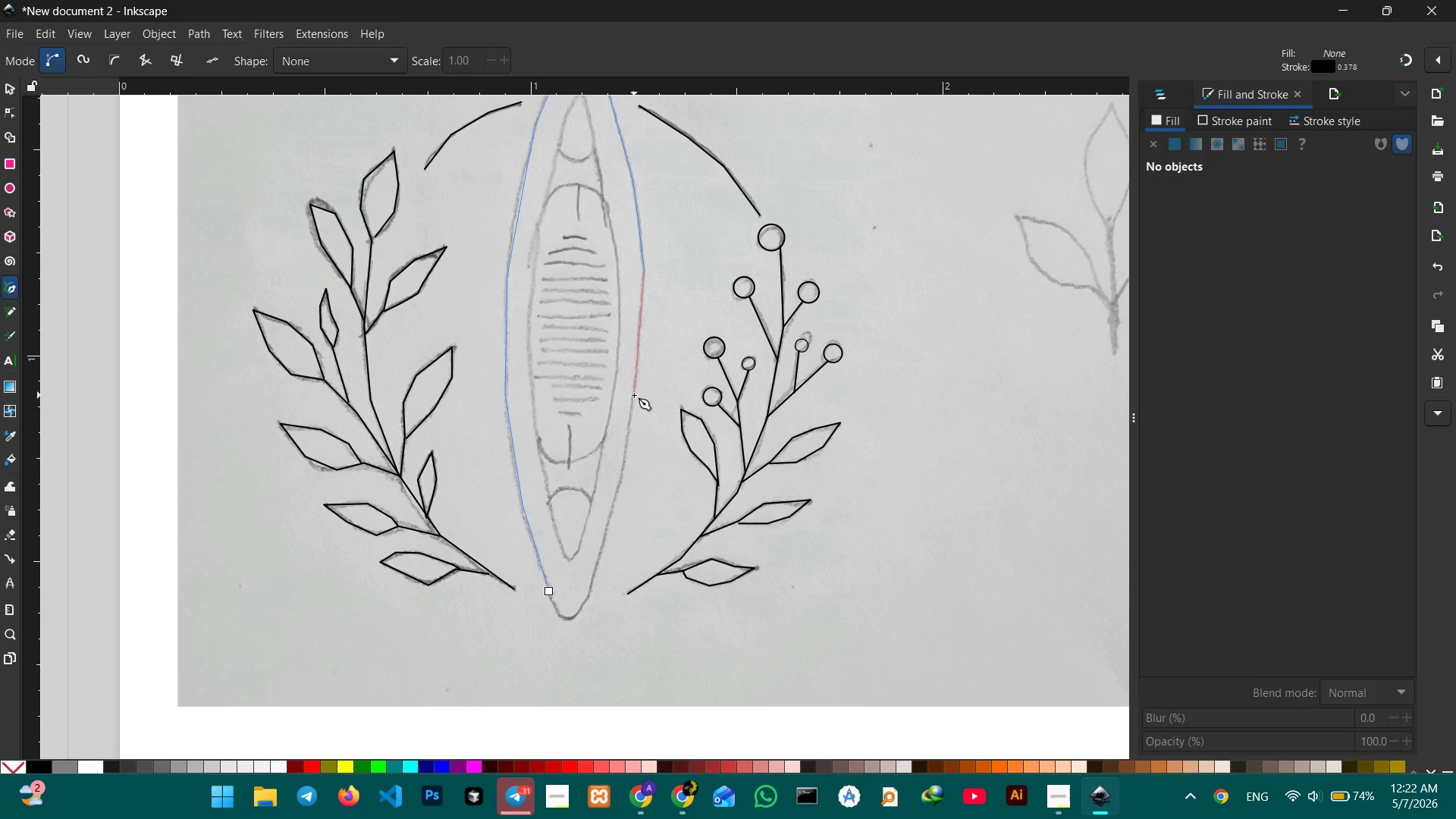 
left_click([634, 394])
 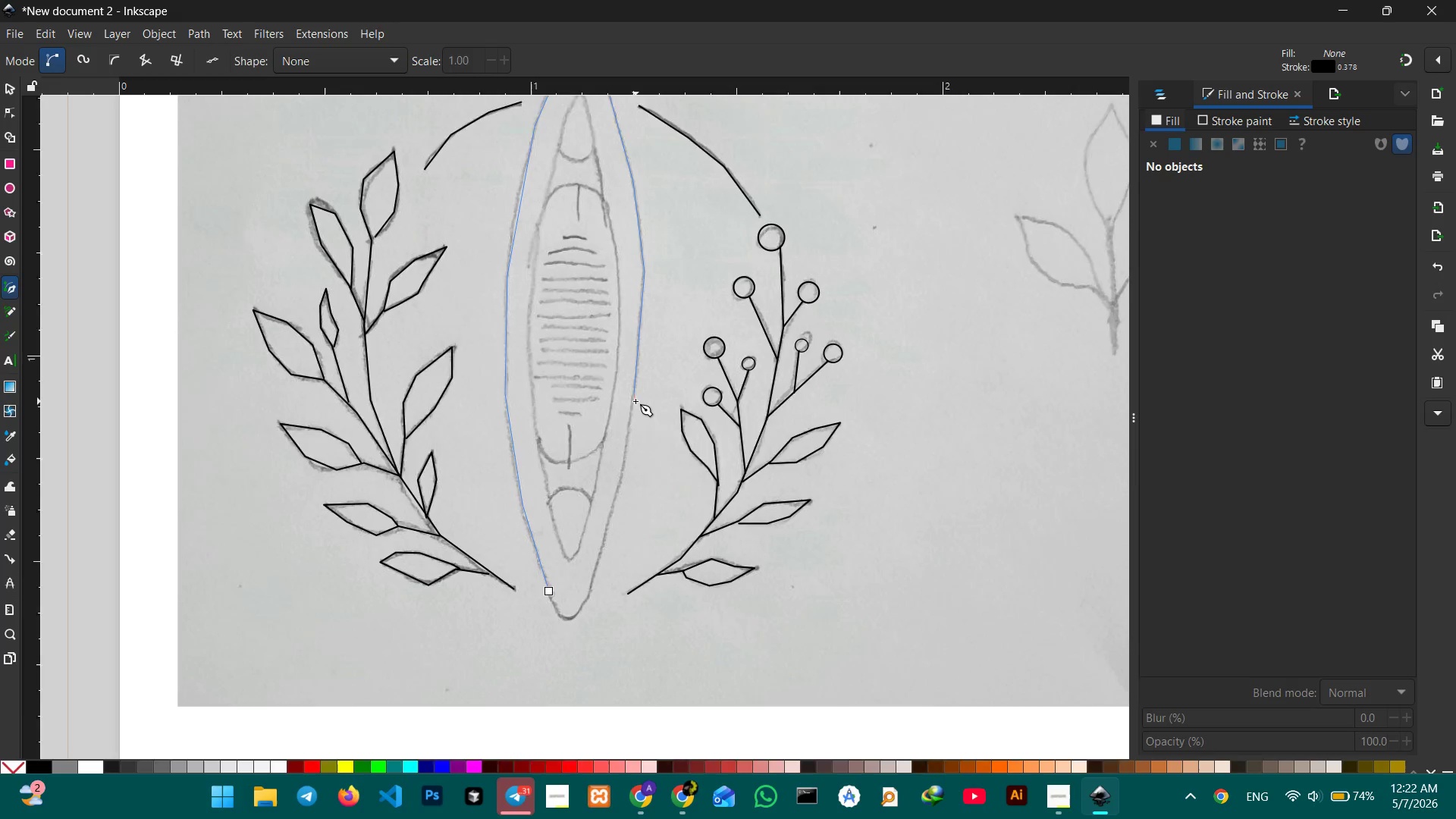 
scroll: coordinate [635, 401], scroll_direction: down, amount: 1.0
 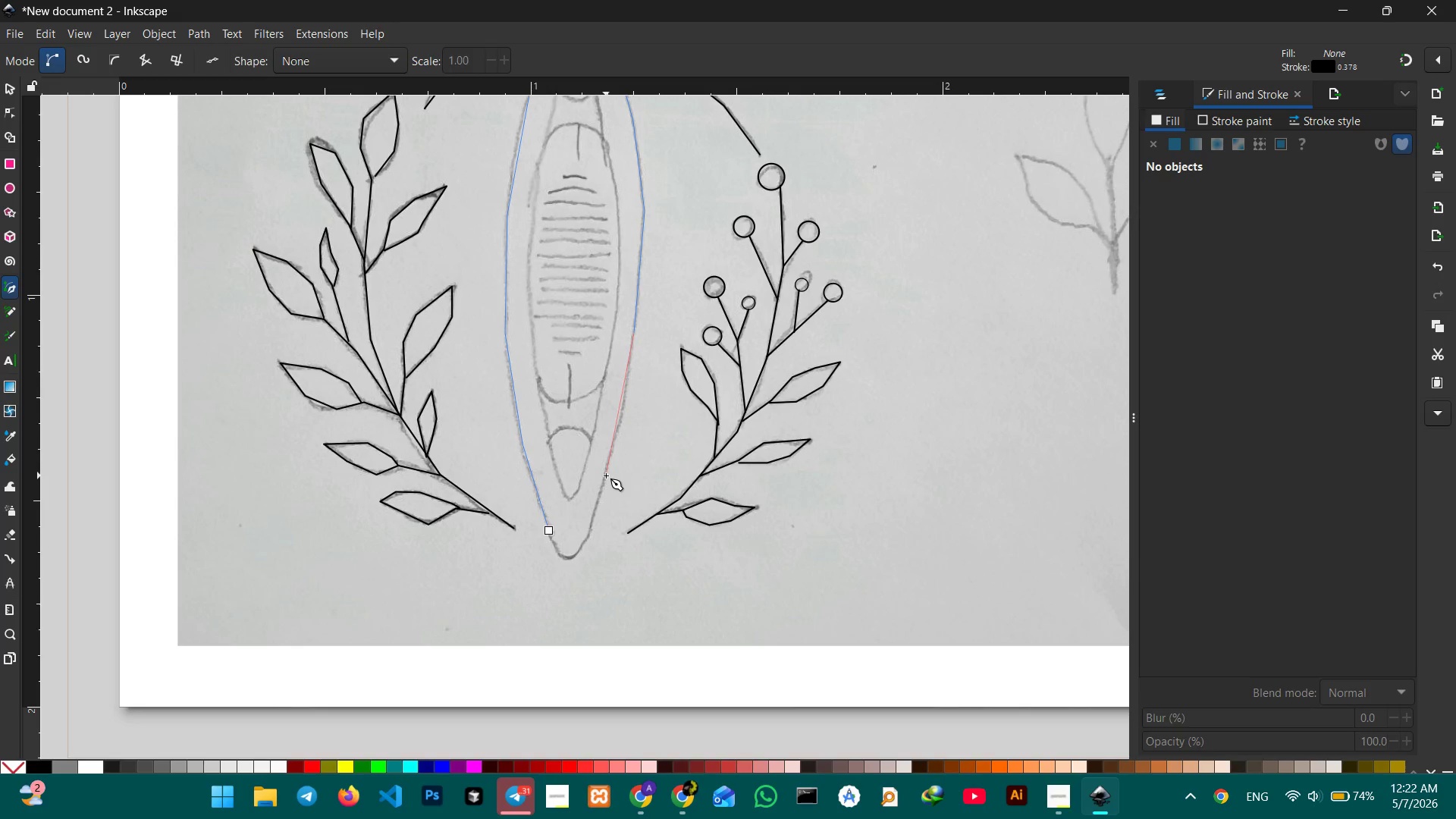 
left_click([606, 475])
 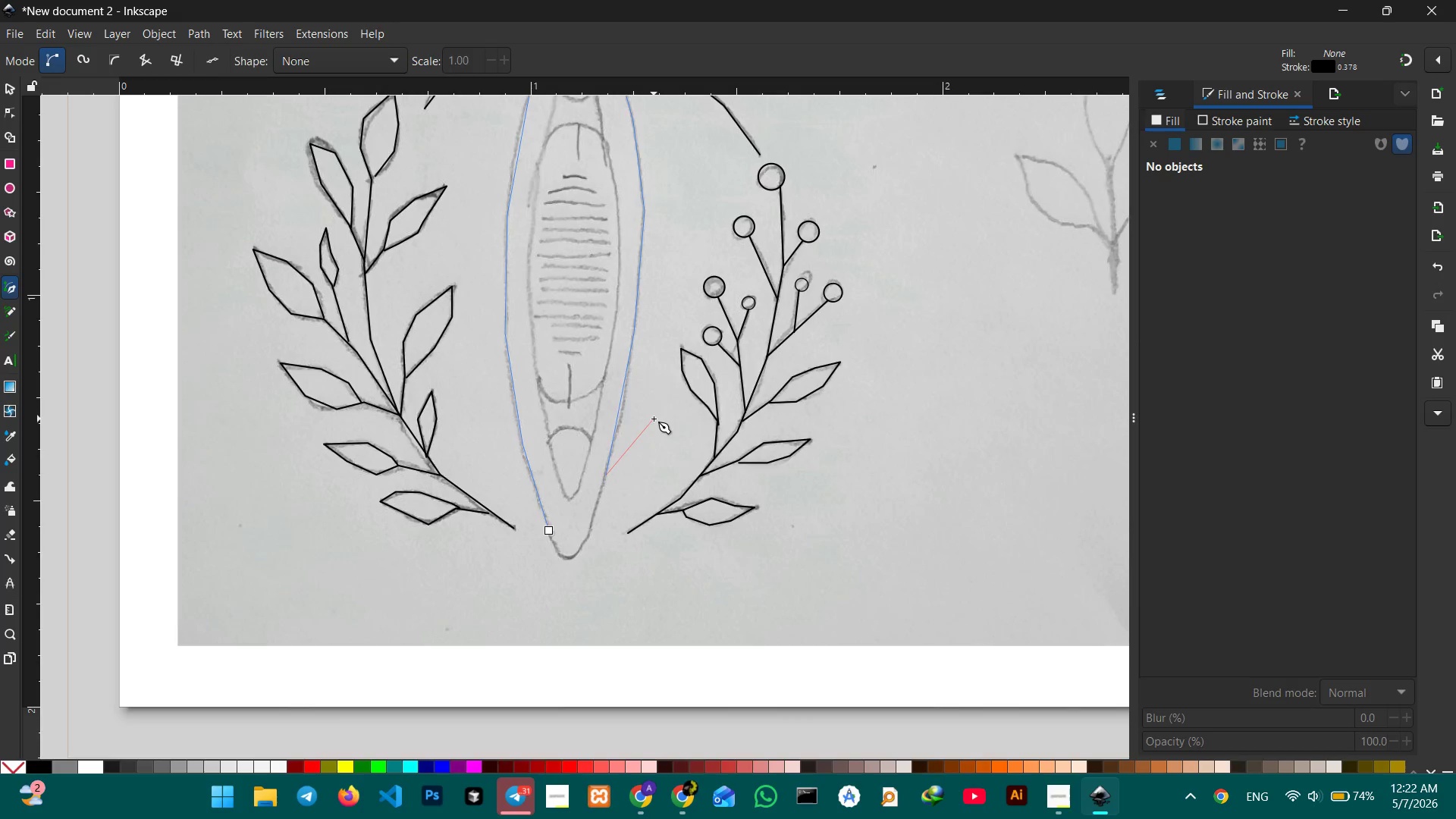 
scroll: coordinate [654, 419], scroll_direction: down, amount: 2.0
 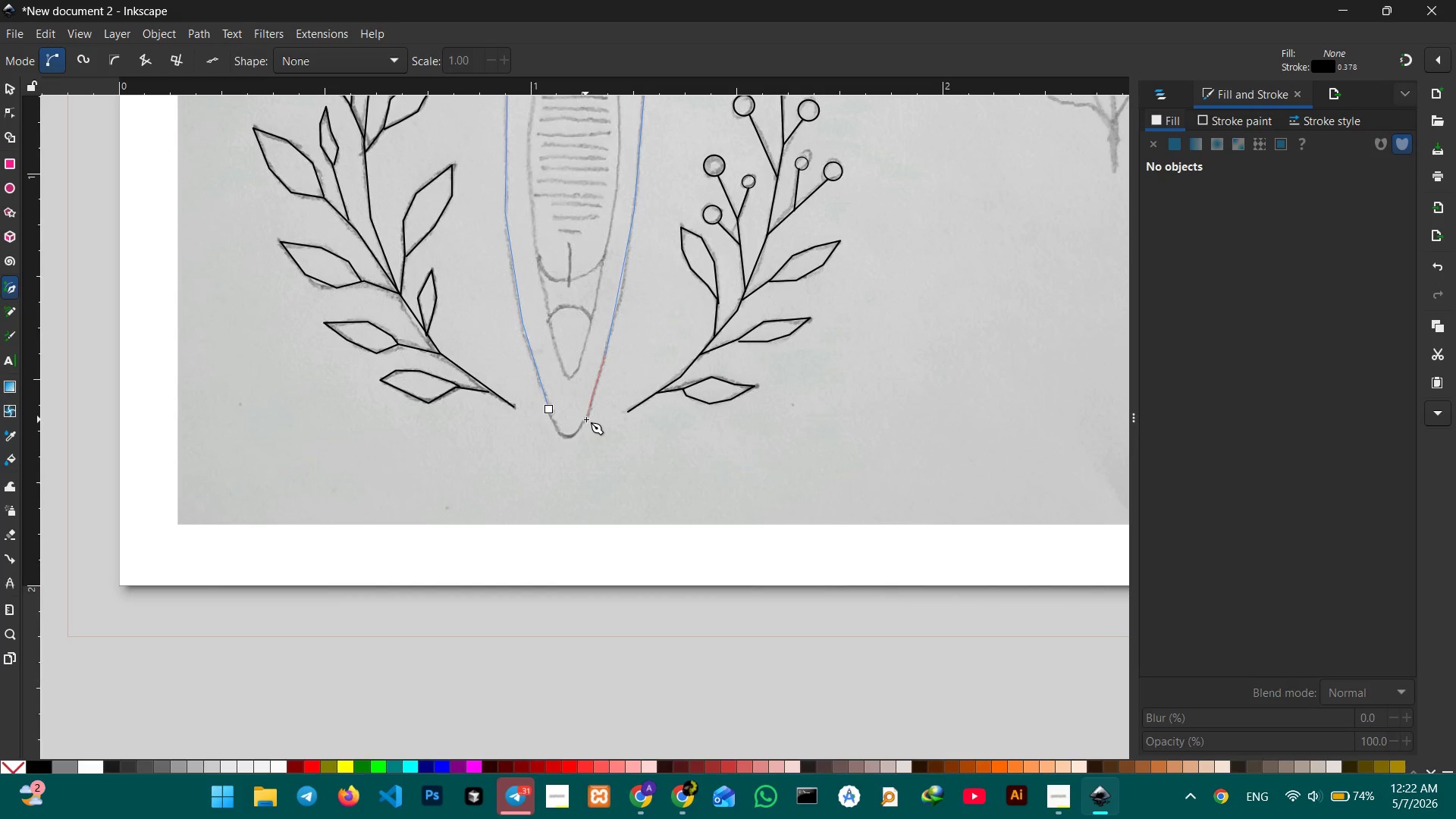 
left_click([588, 419])
 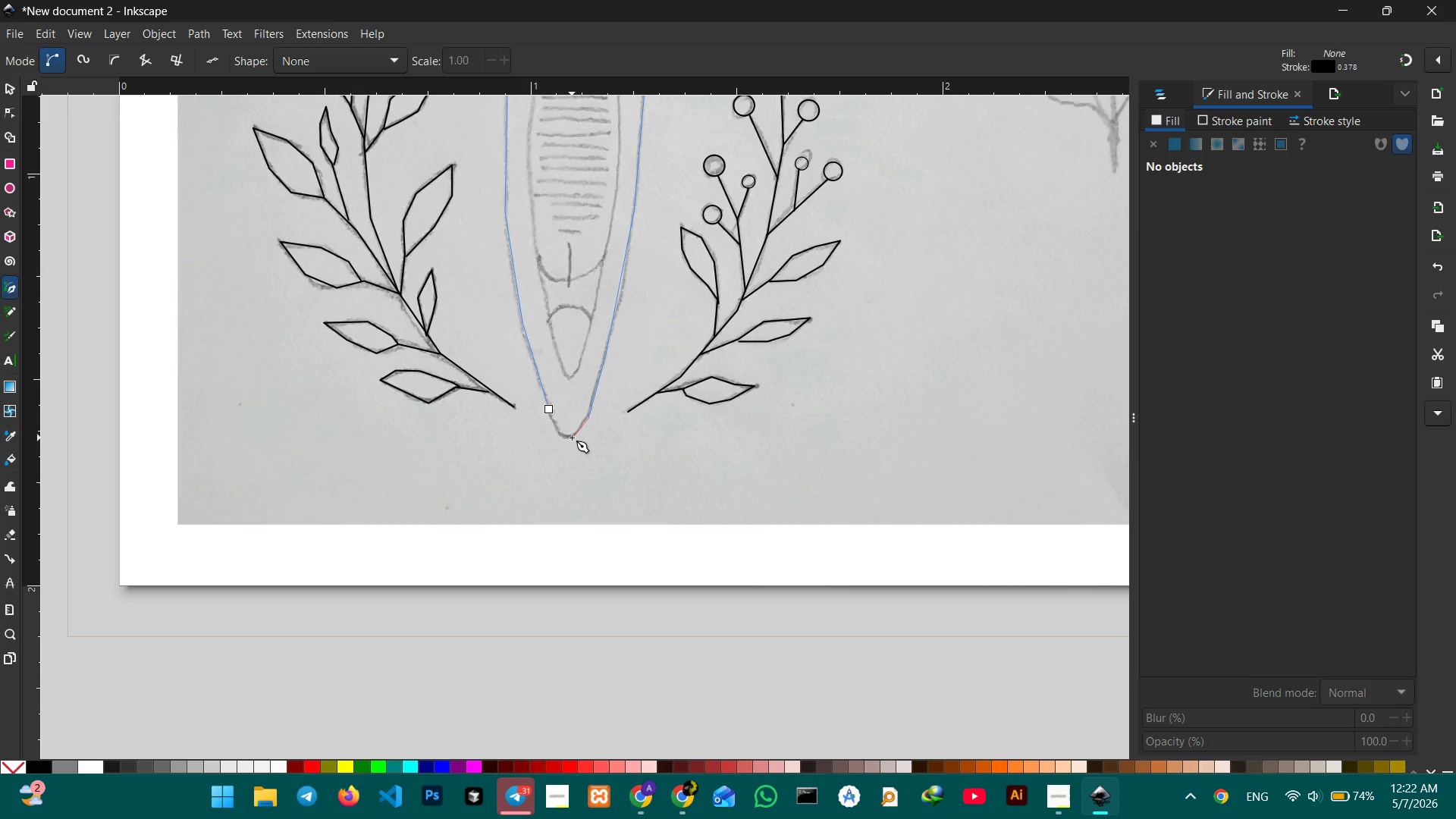 
left_click([572, 438])
 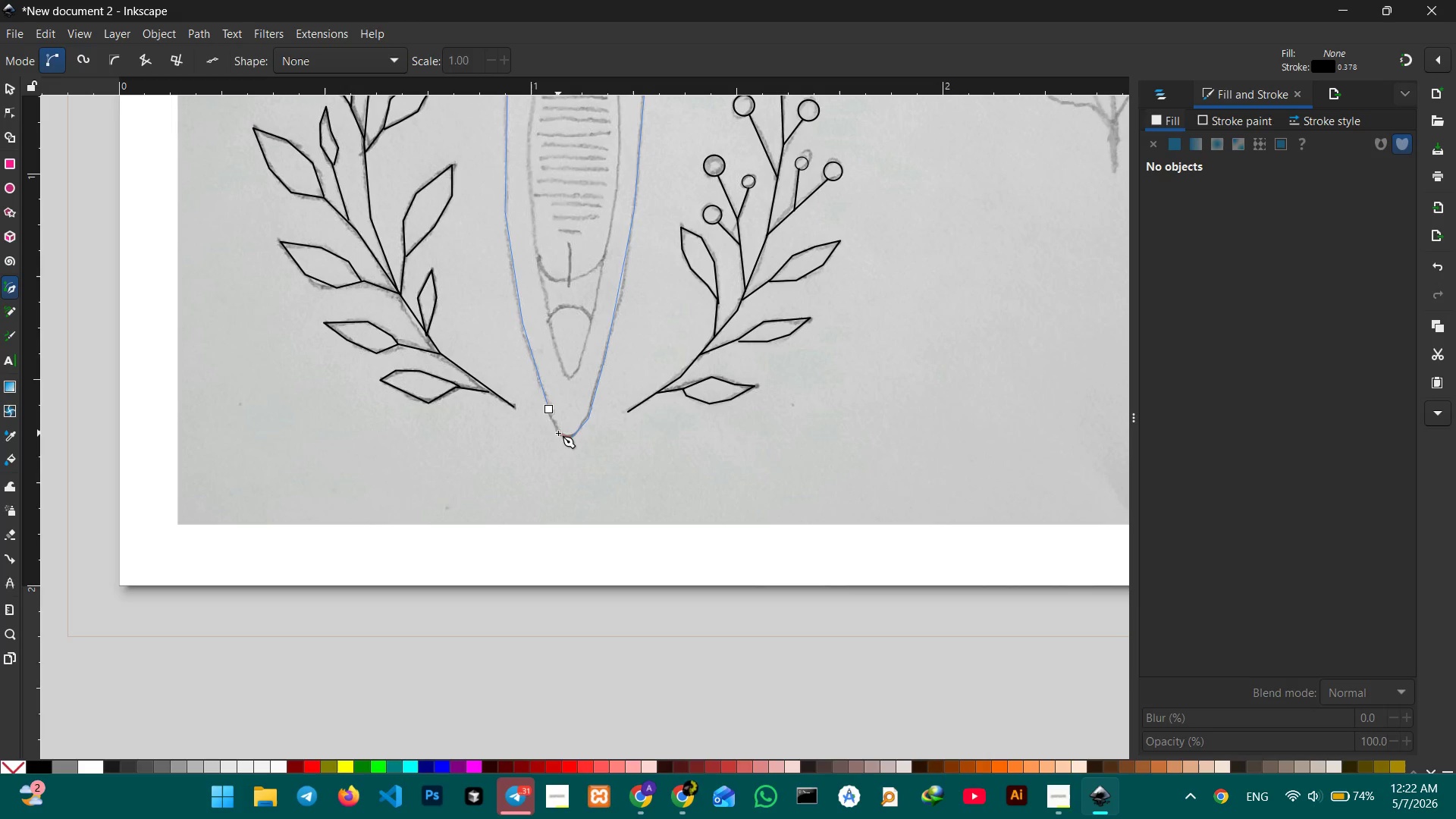 
left_click([558, 433])
 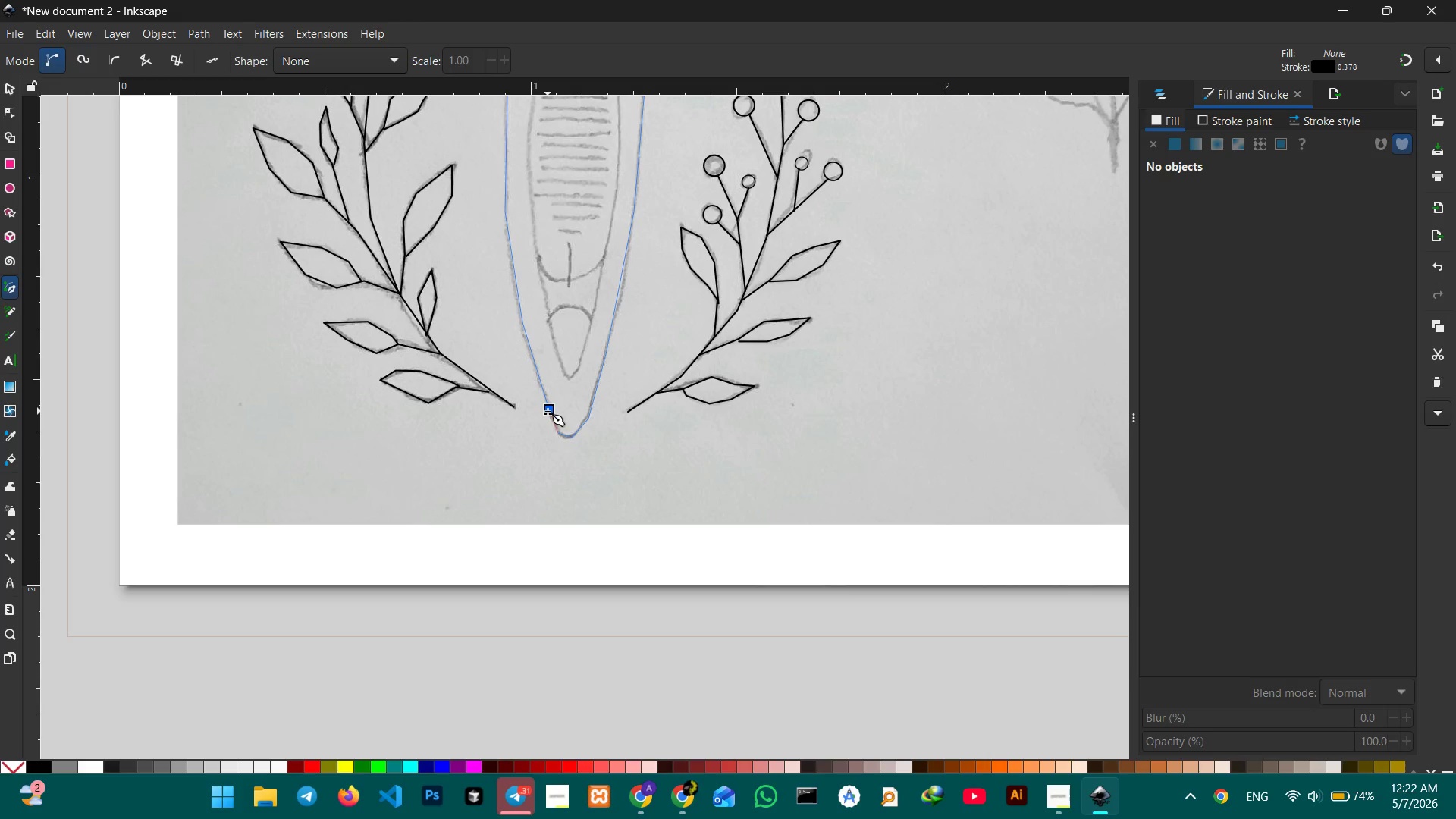 
left_click([548, 411])
 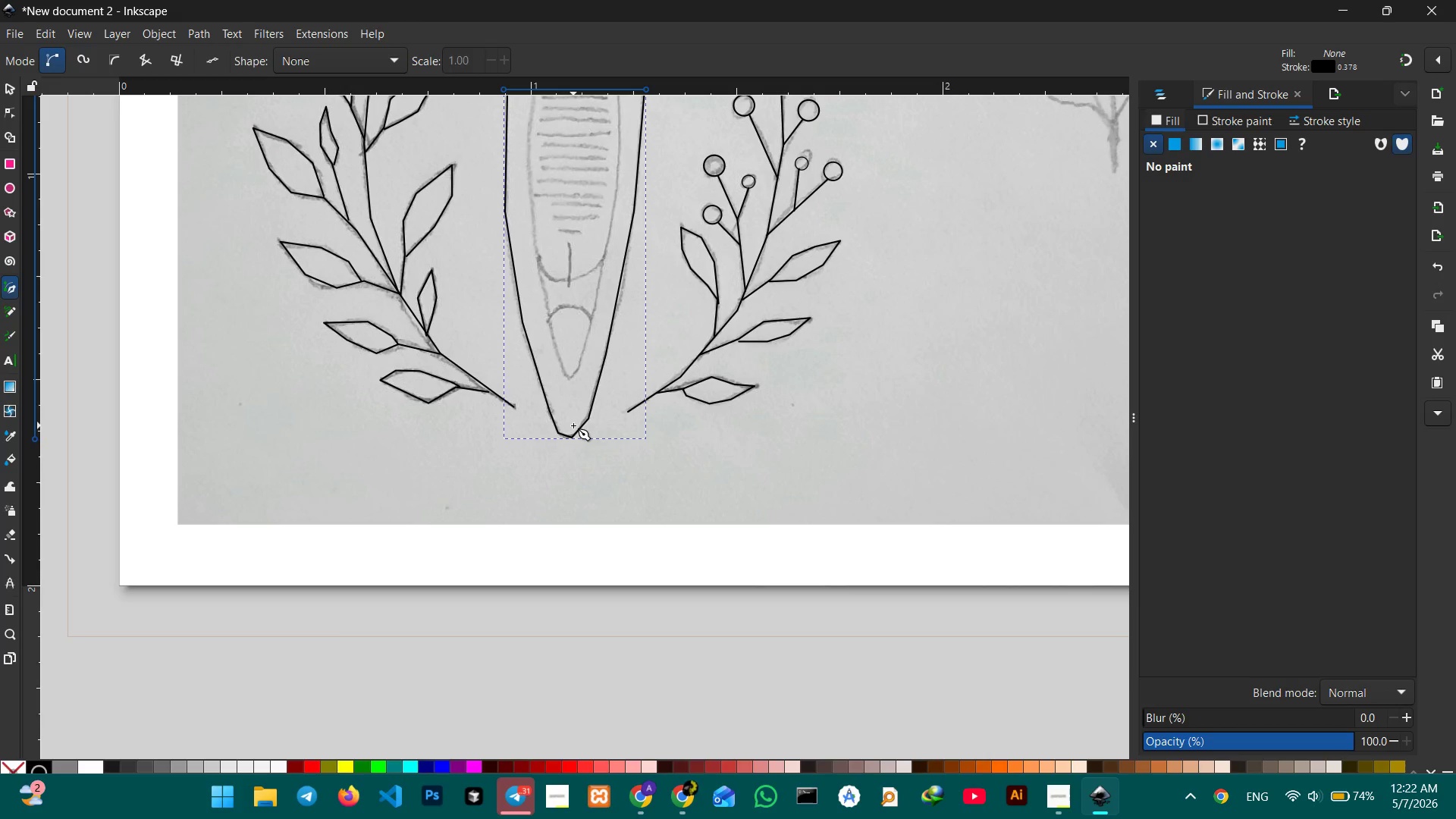 
wait(19.3)
 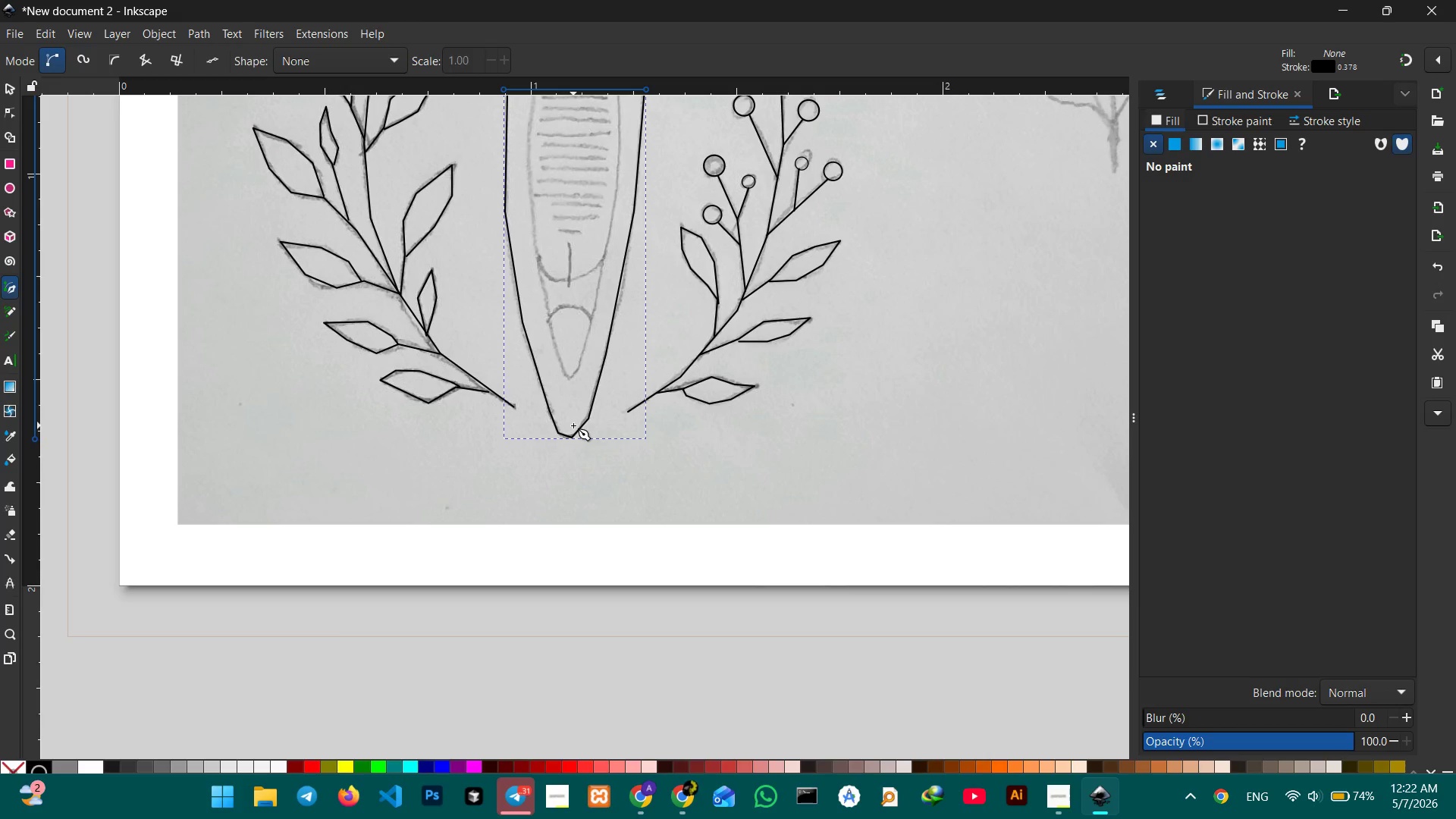 
scroll: coordinate [579, 435], scroll_direction: none, amount: 0.0
 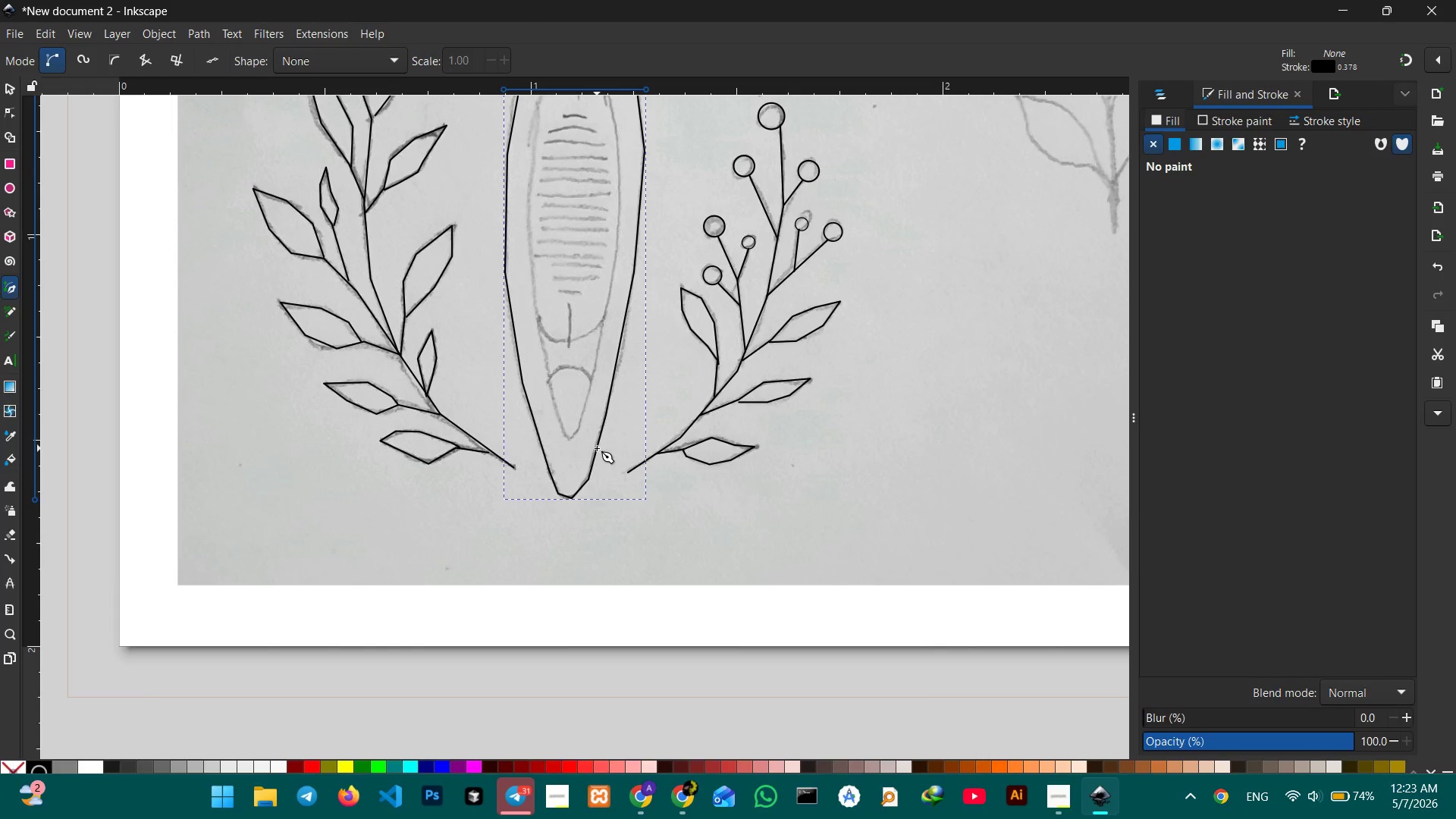 
wait(11.53)
 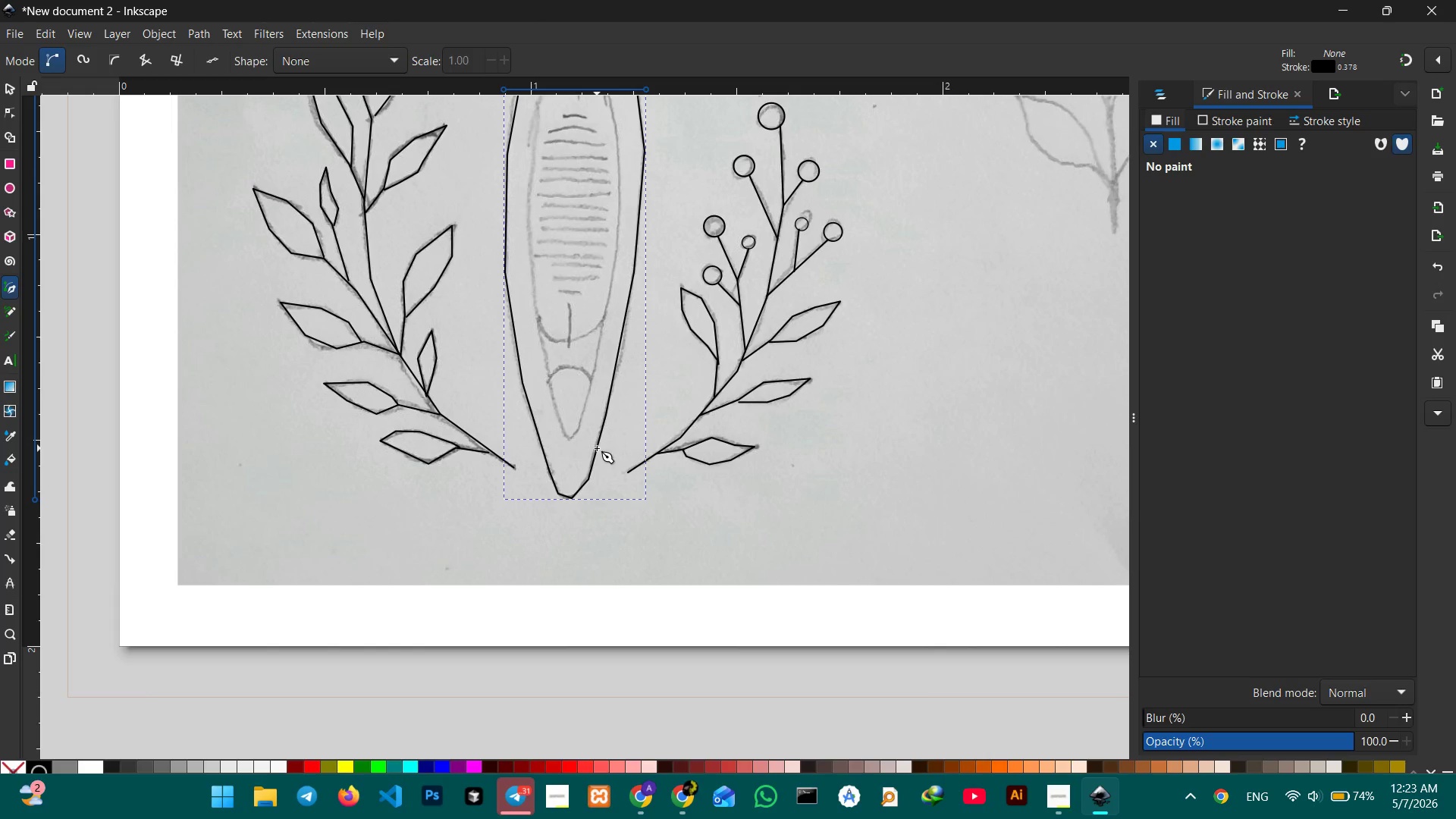 
scroll: coordinate [535, 439], scroll_direction: up, amount: 3.0
 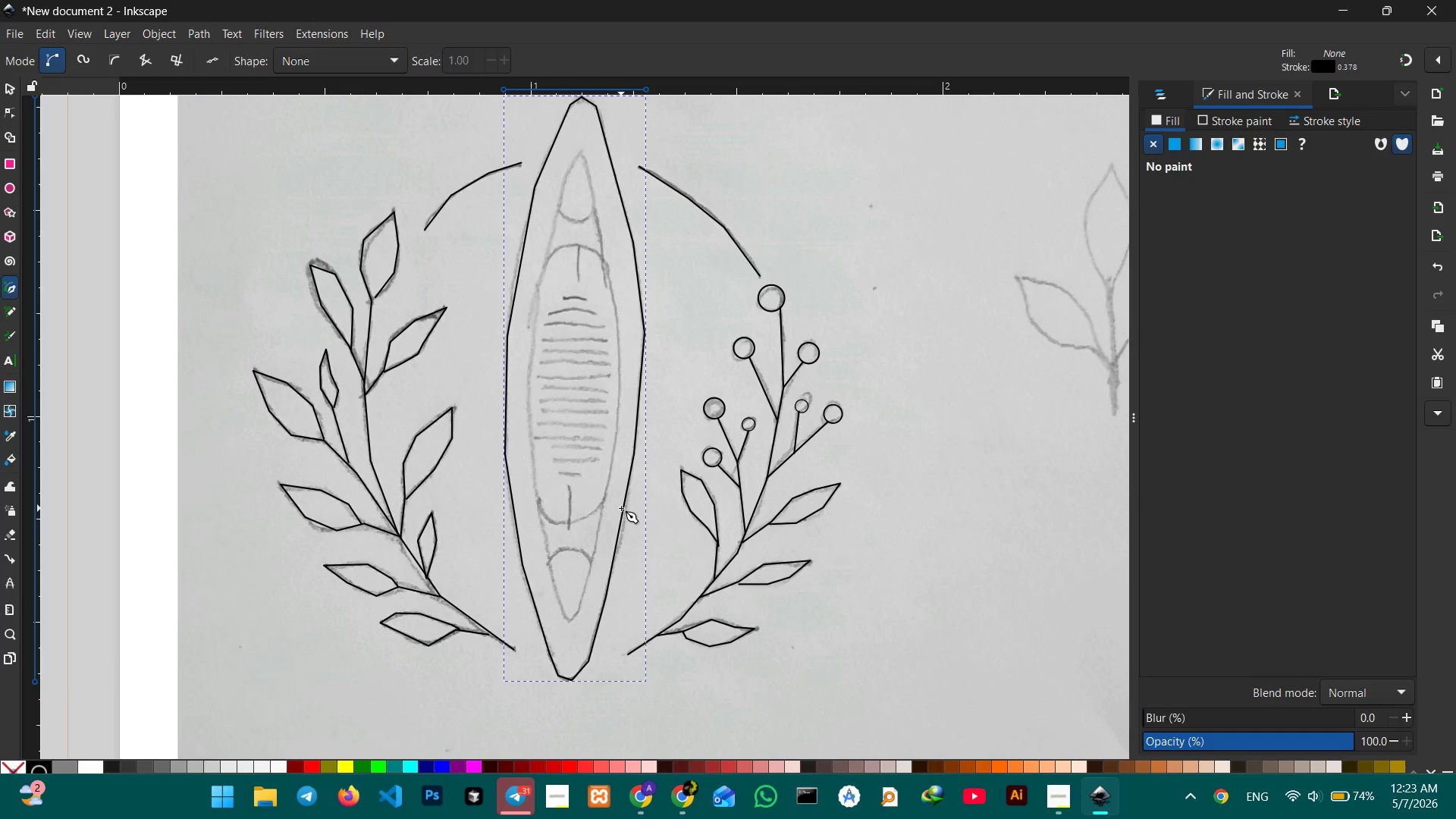 
wait(6.1)
 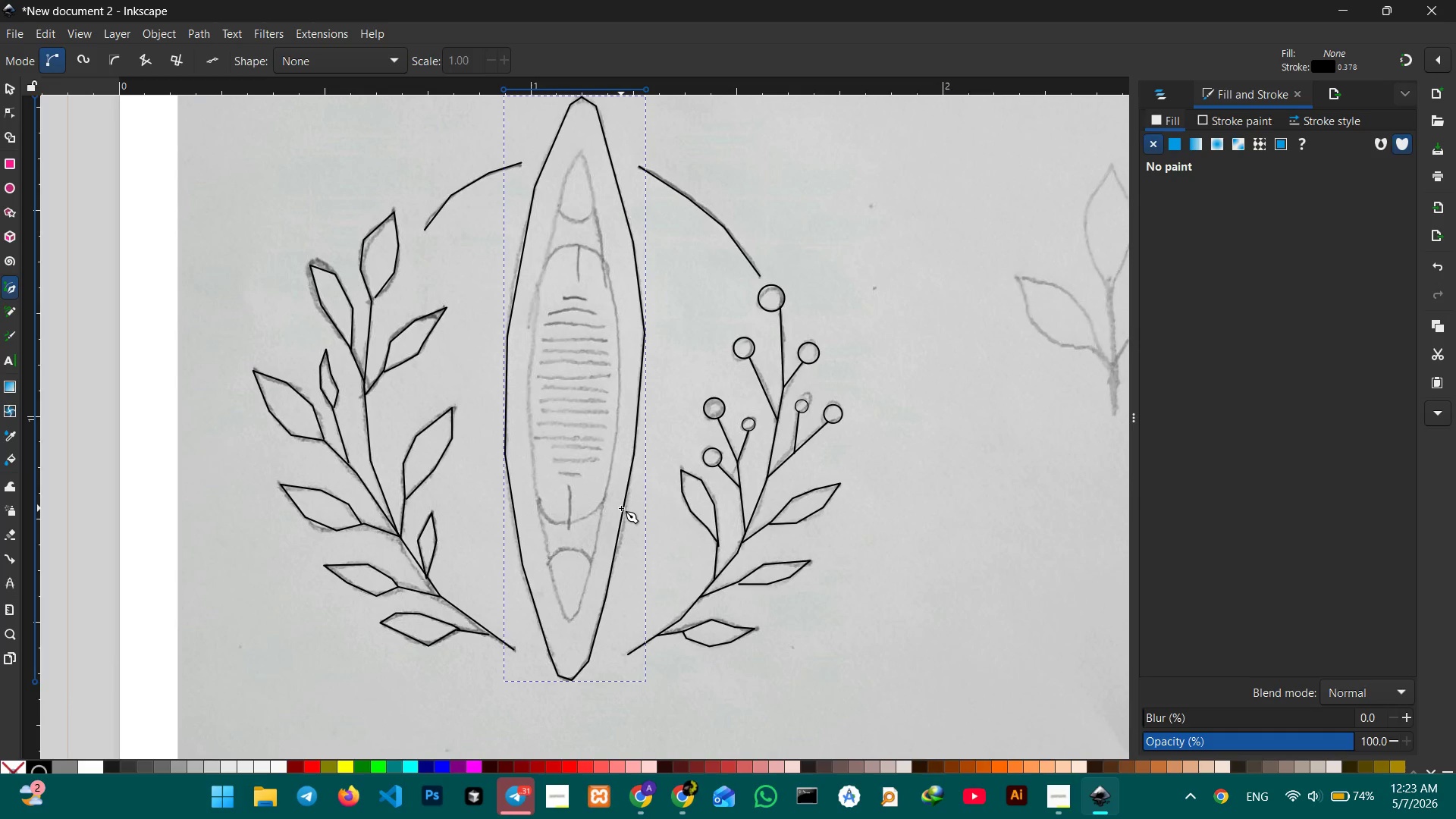 
left_click([559, 604])
 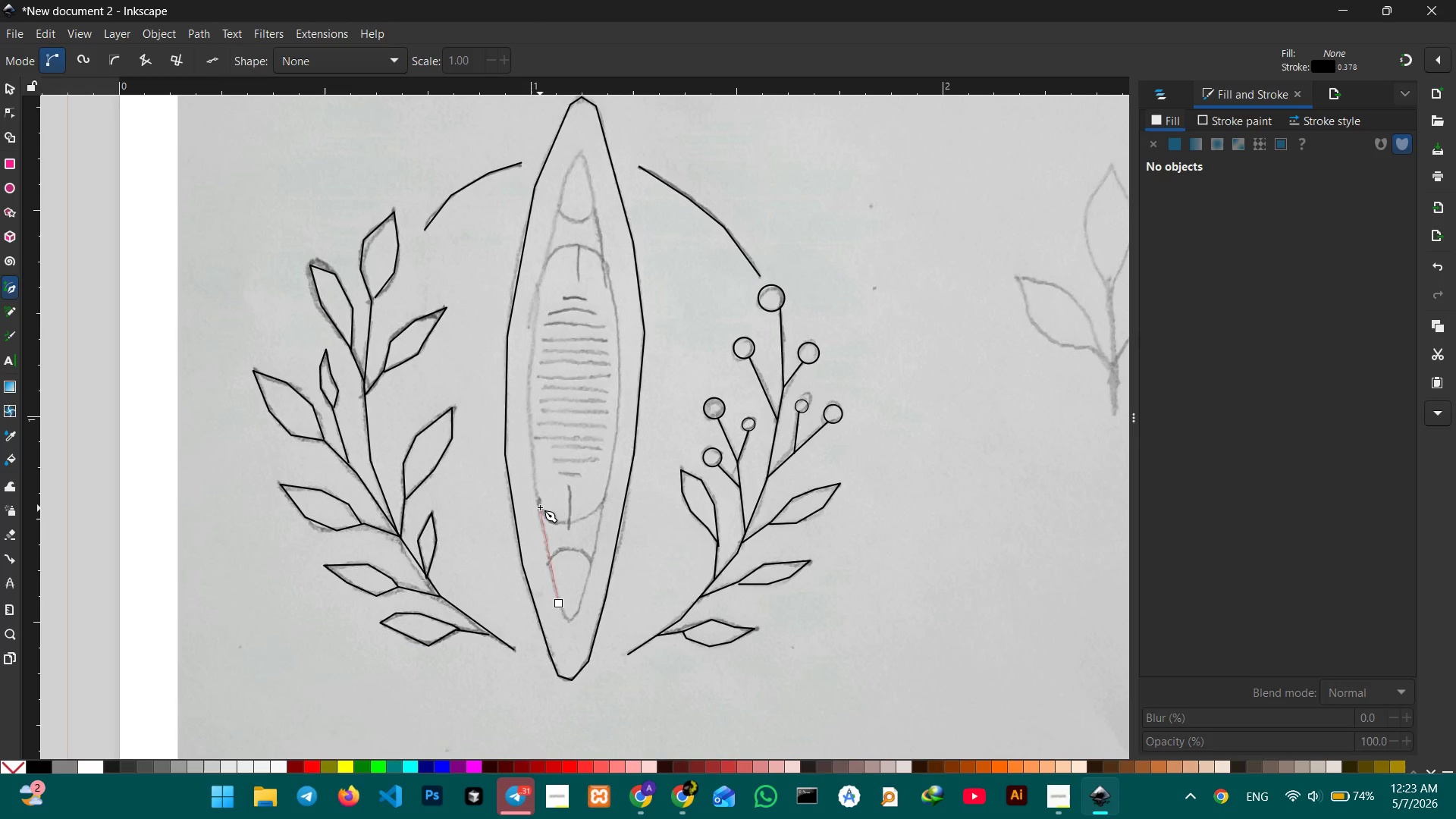 
left_click([539, 504])
 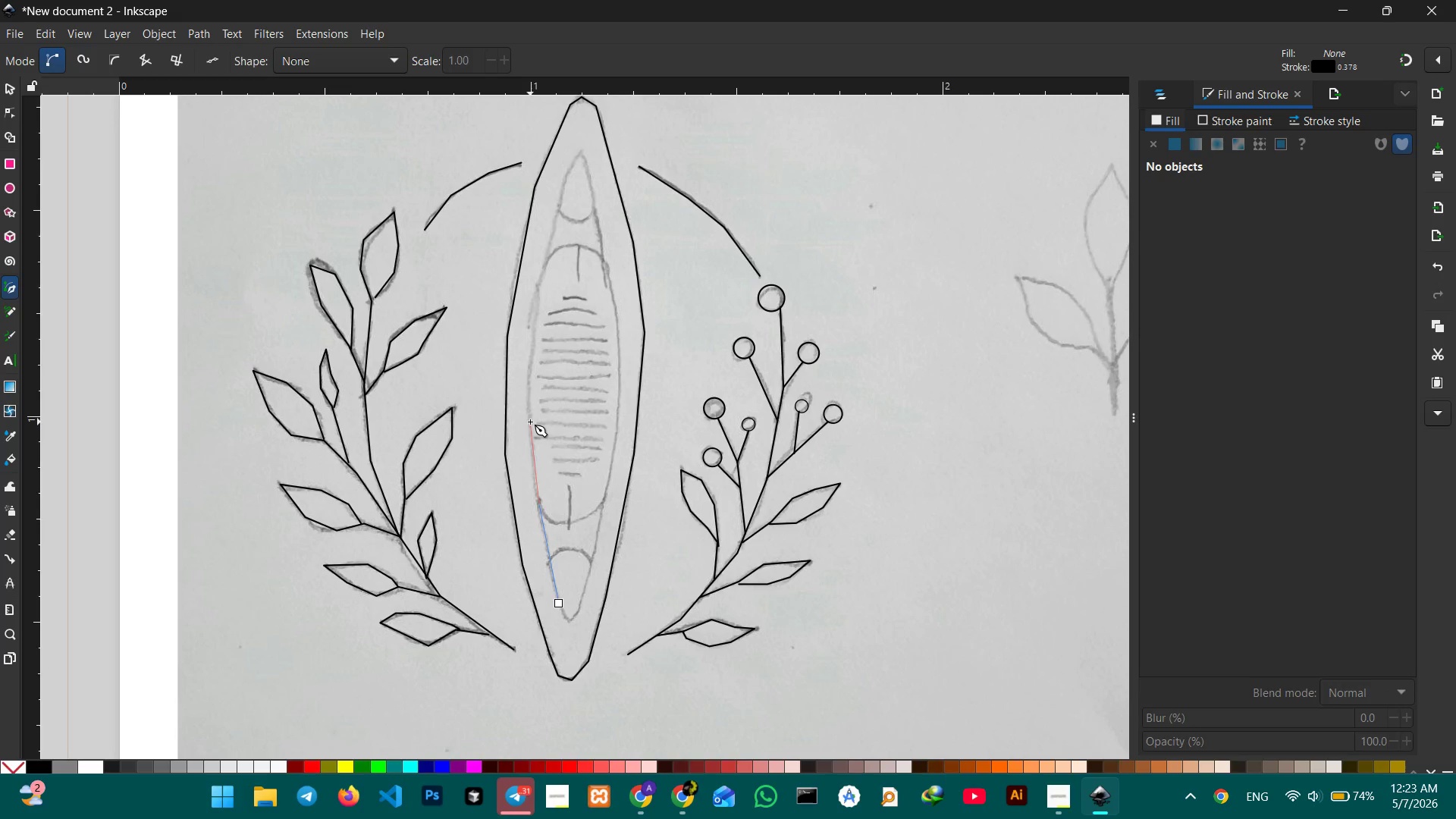 
left_click([530, 422])
 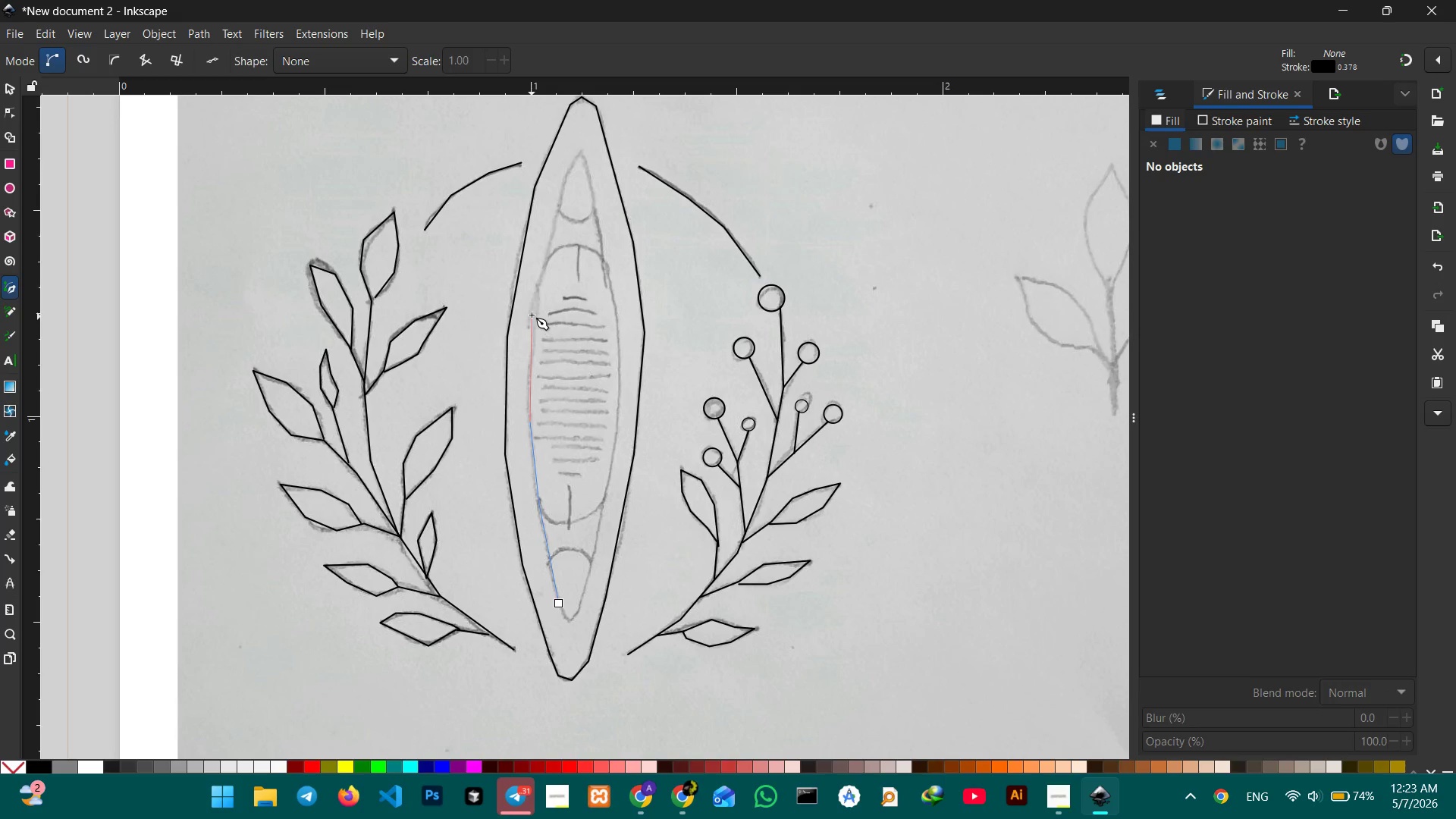 
left_click_drag(start_coordinate=[535, 309], to_coordinate=[535, 304])
 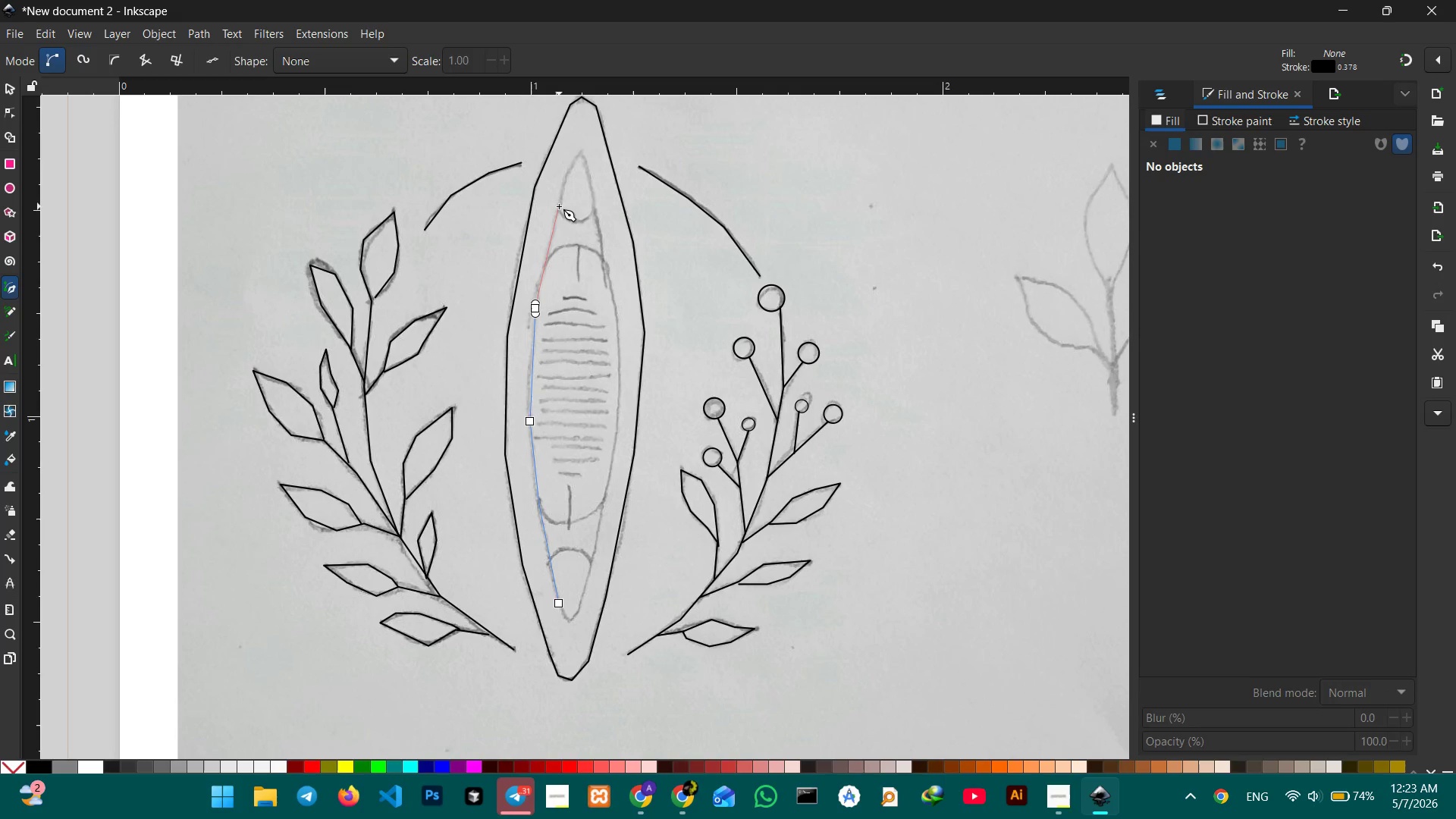 
key(Control+Z)
 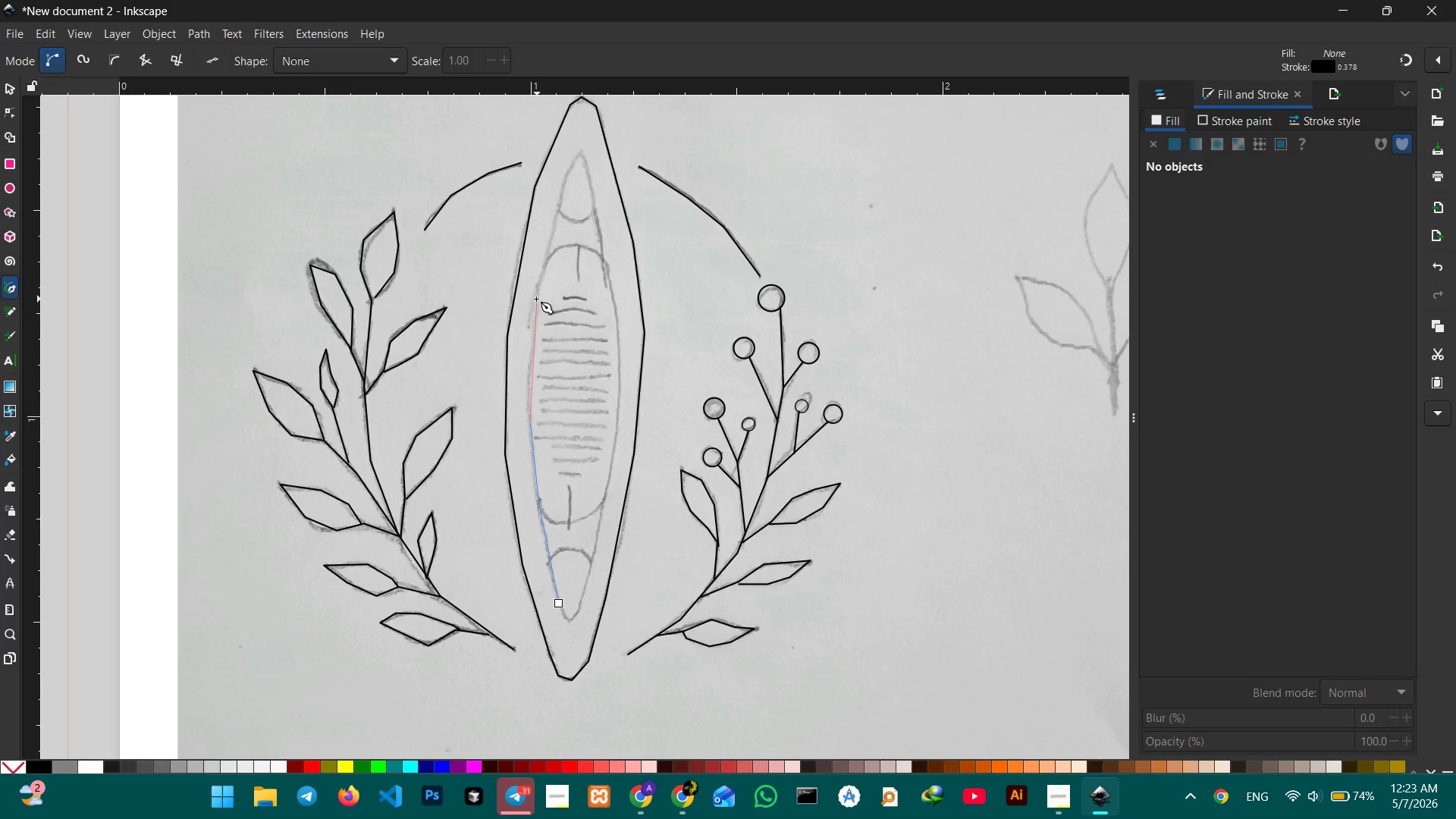 
left_click([535, 303])
 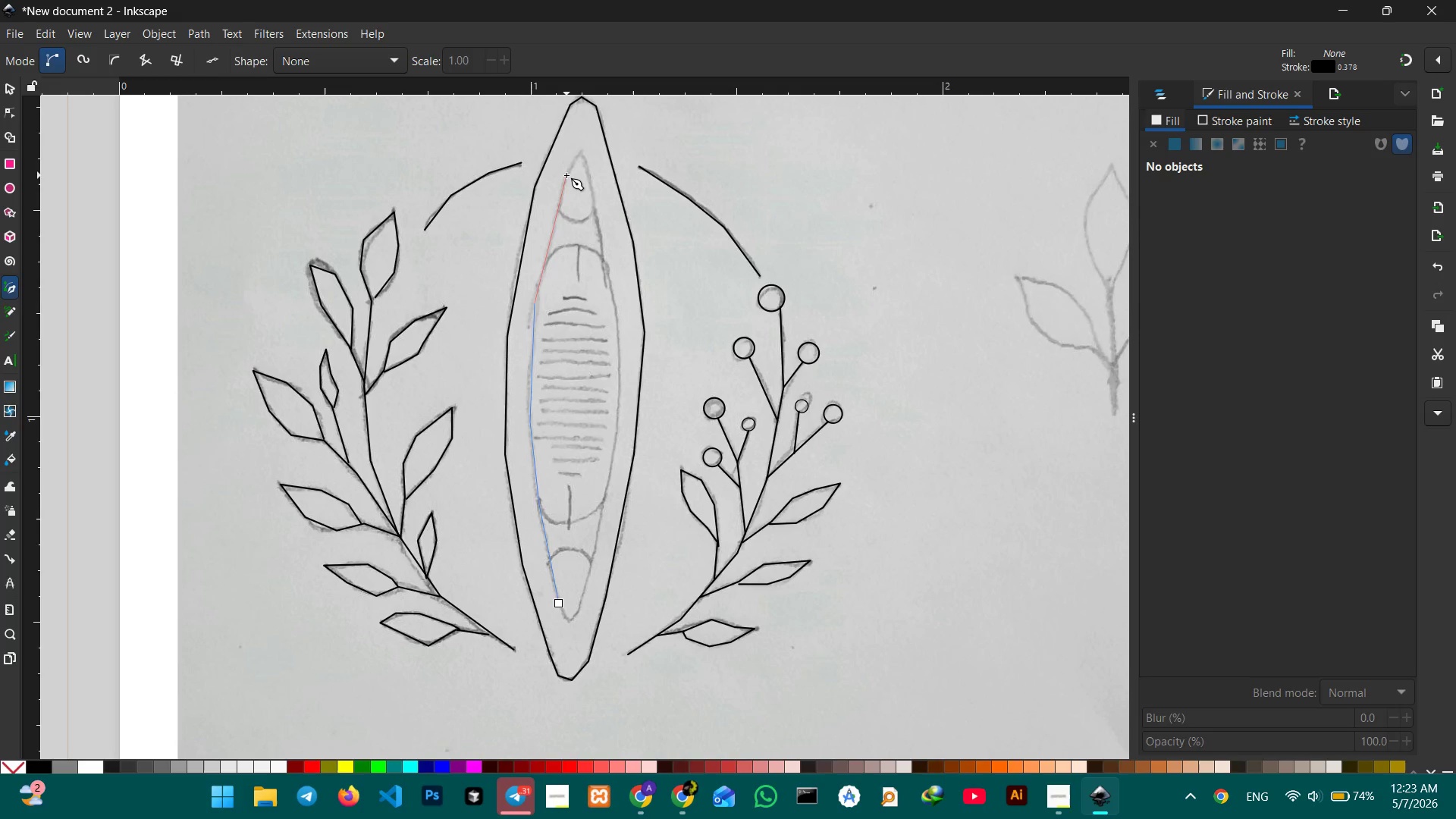 
left_click([566, 175])
 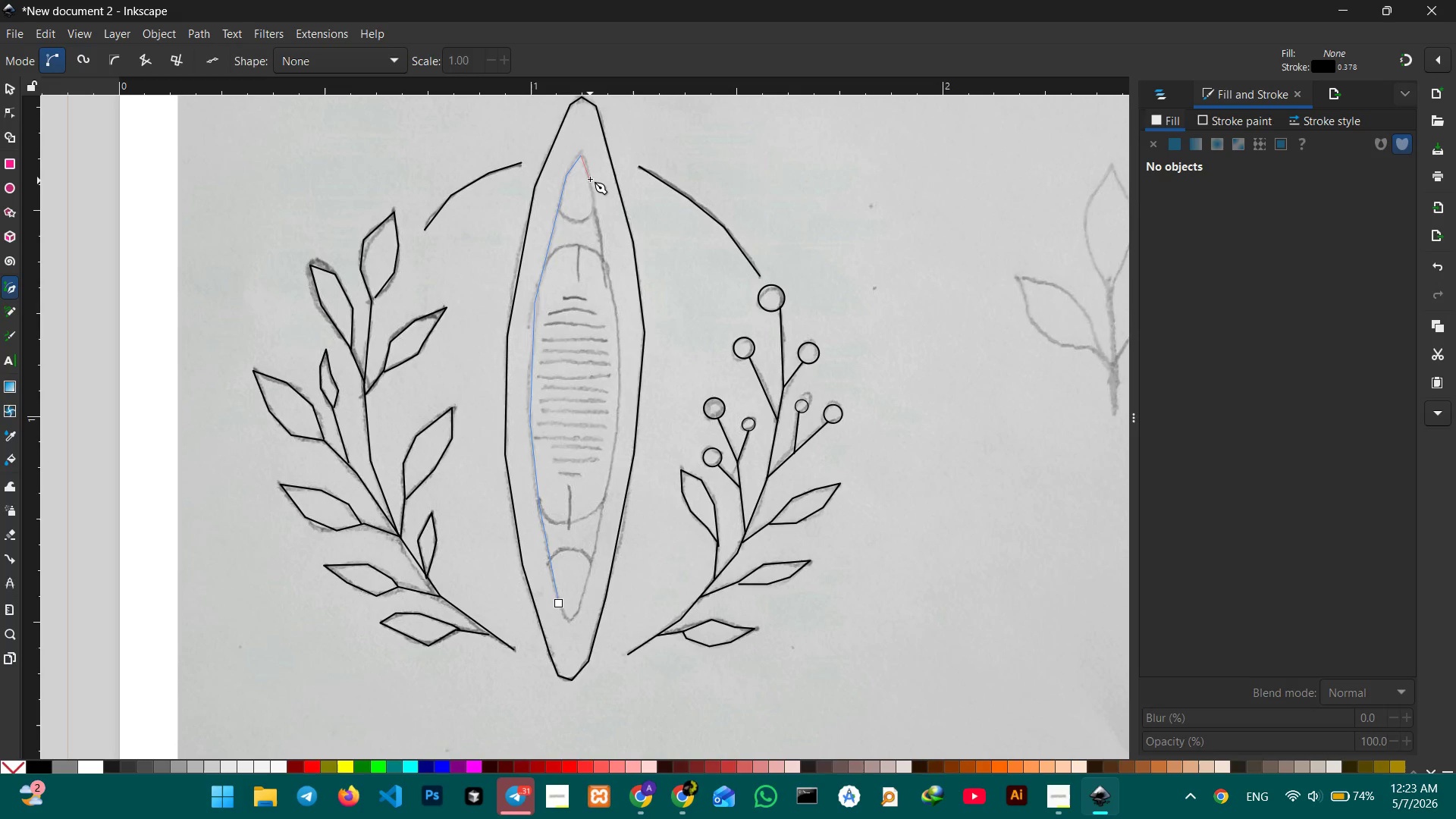 
left_click([589, 176])
 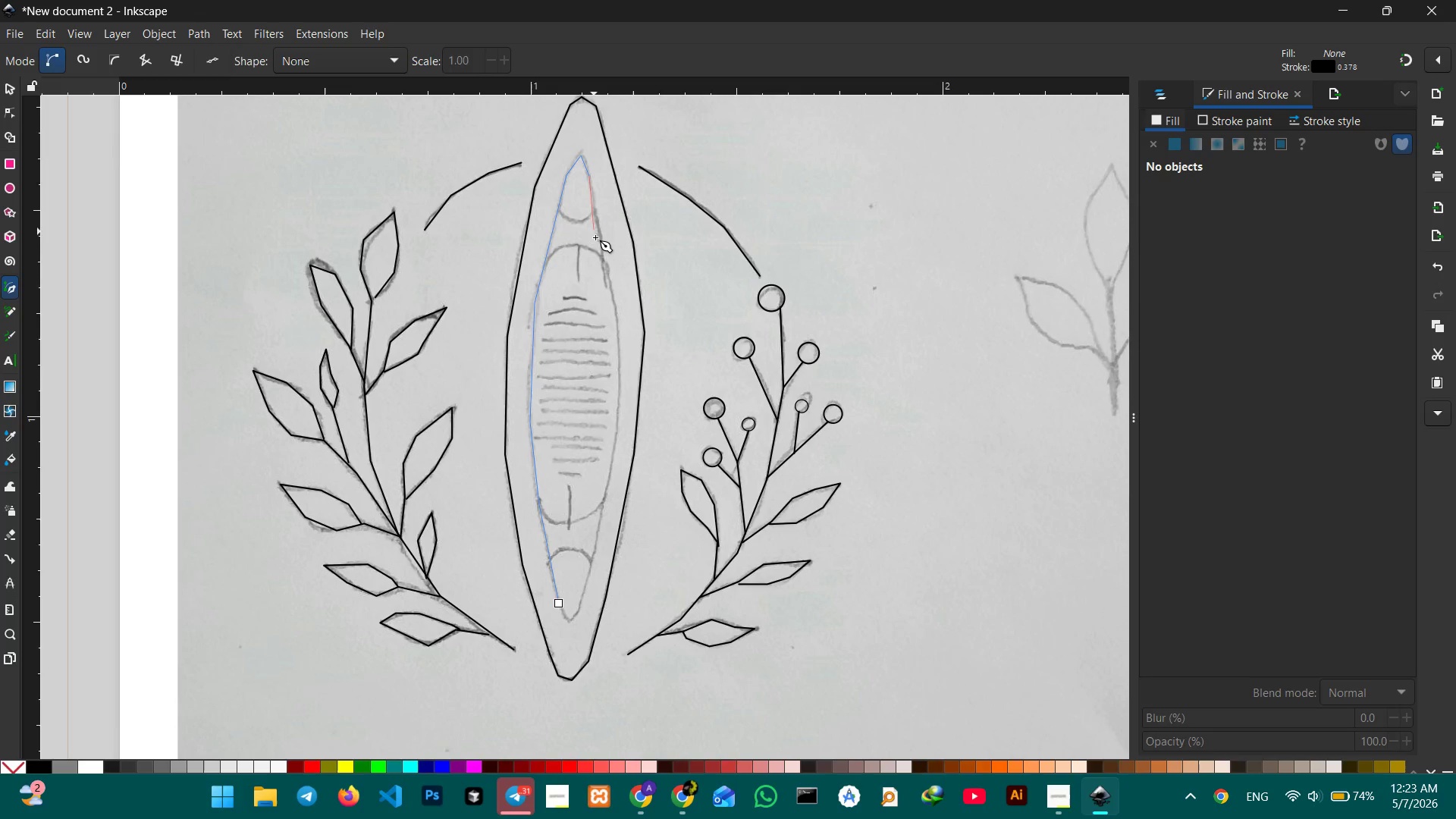 
wait(6.3)
 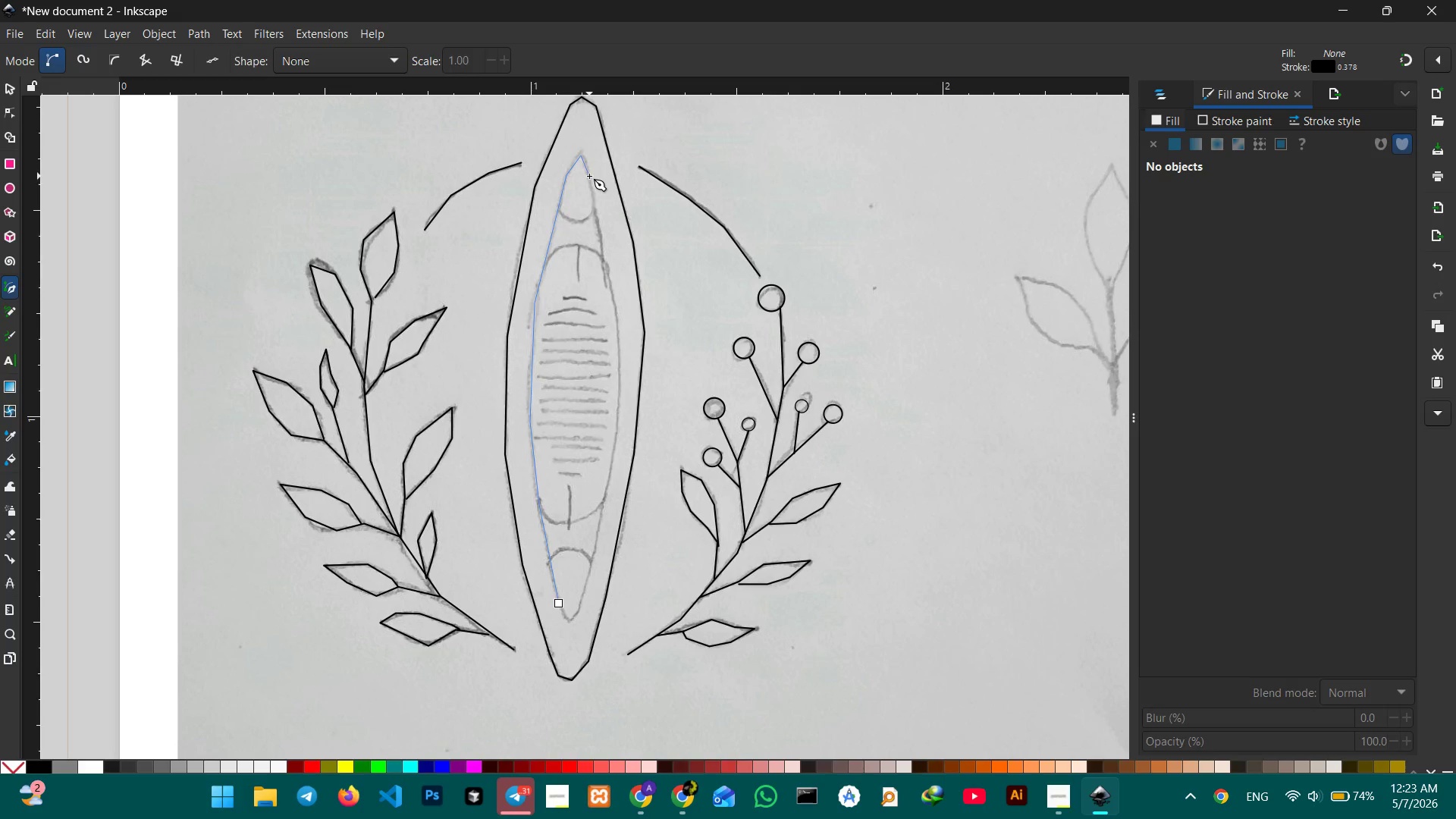 
left_click([614, 299])
 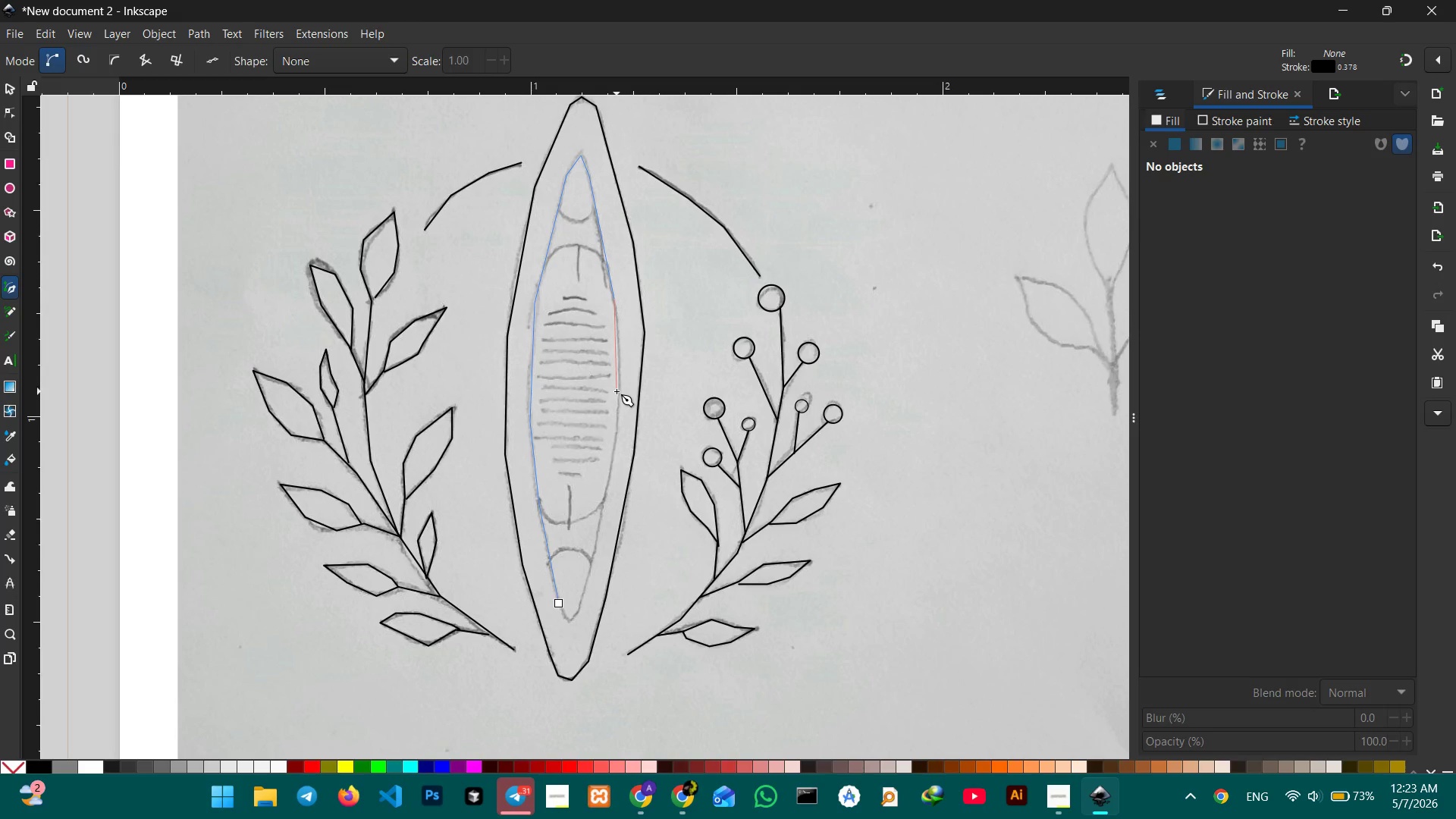 
scroll: coordinate [617, 391], scroll_direction: none, amount: 0.0
 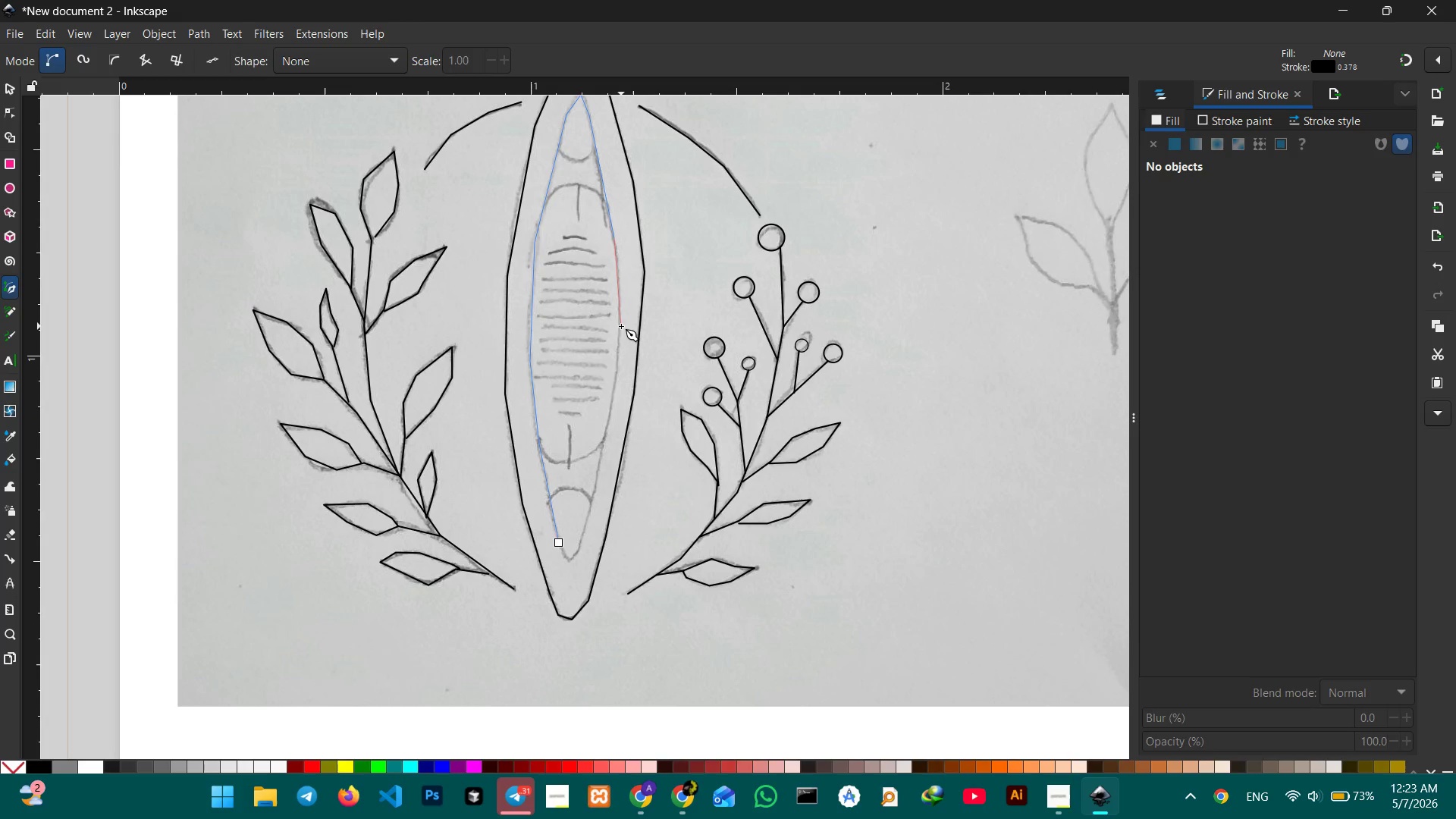 
left_click([620, 327])
 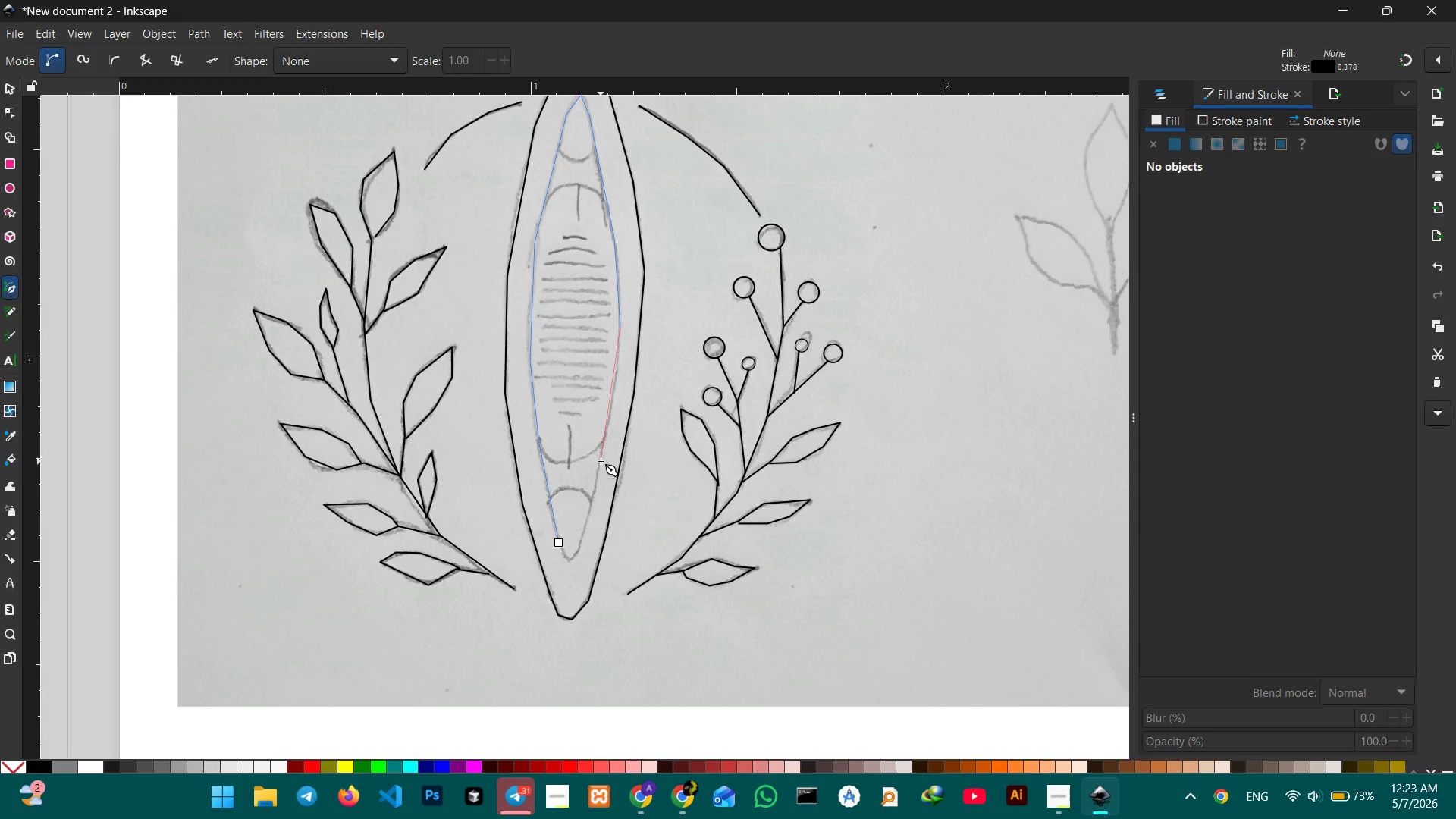 
left_click([601, 461])
 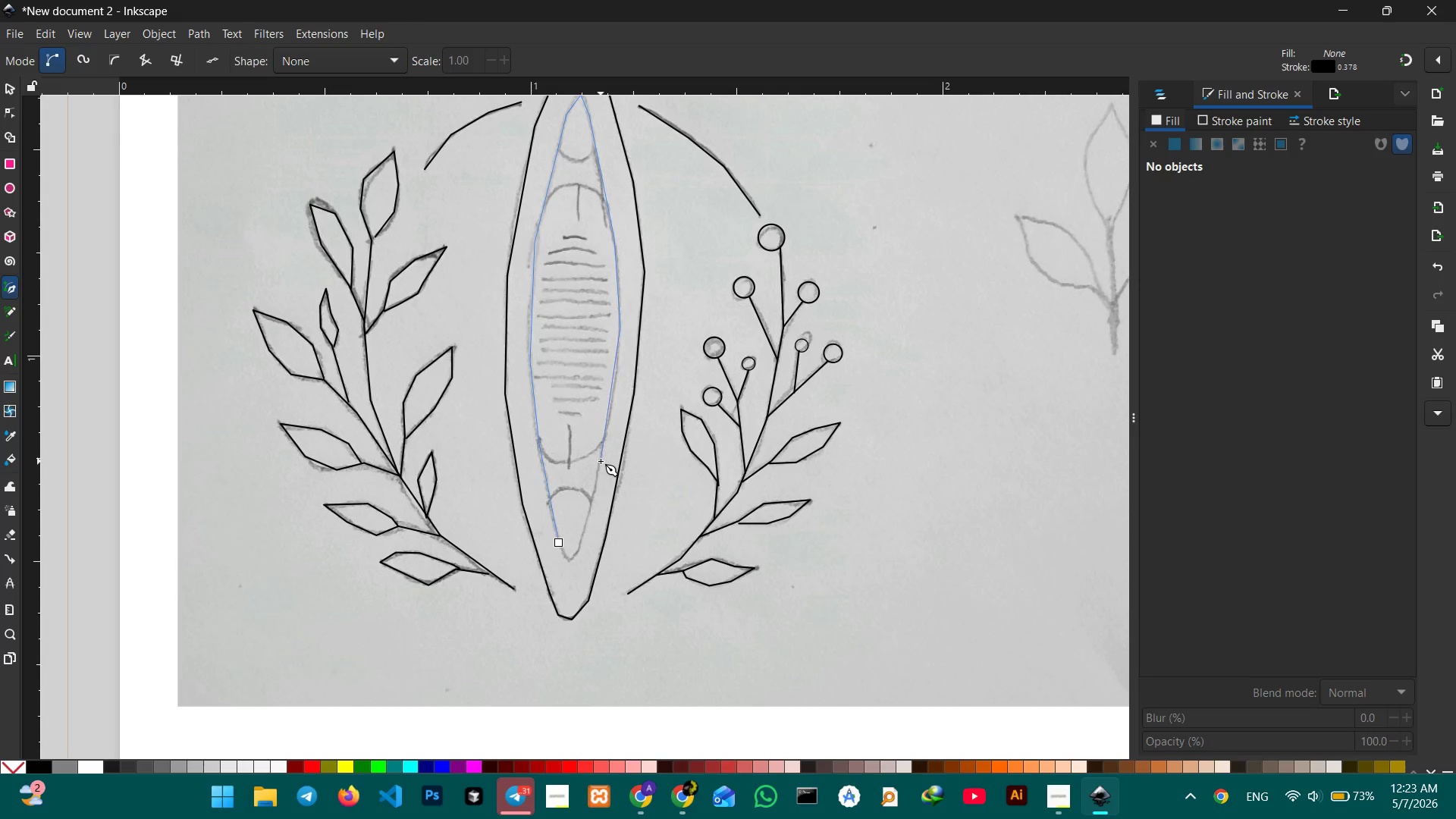 
scroll: coordinate [601, 461], scroll_direction: down, amount: 1.0
 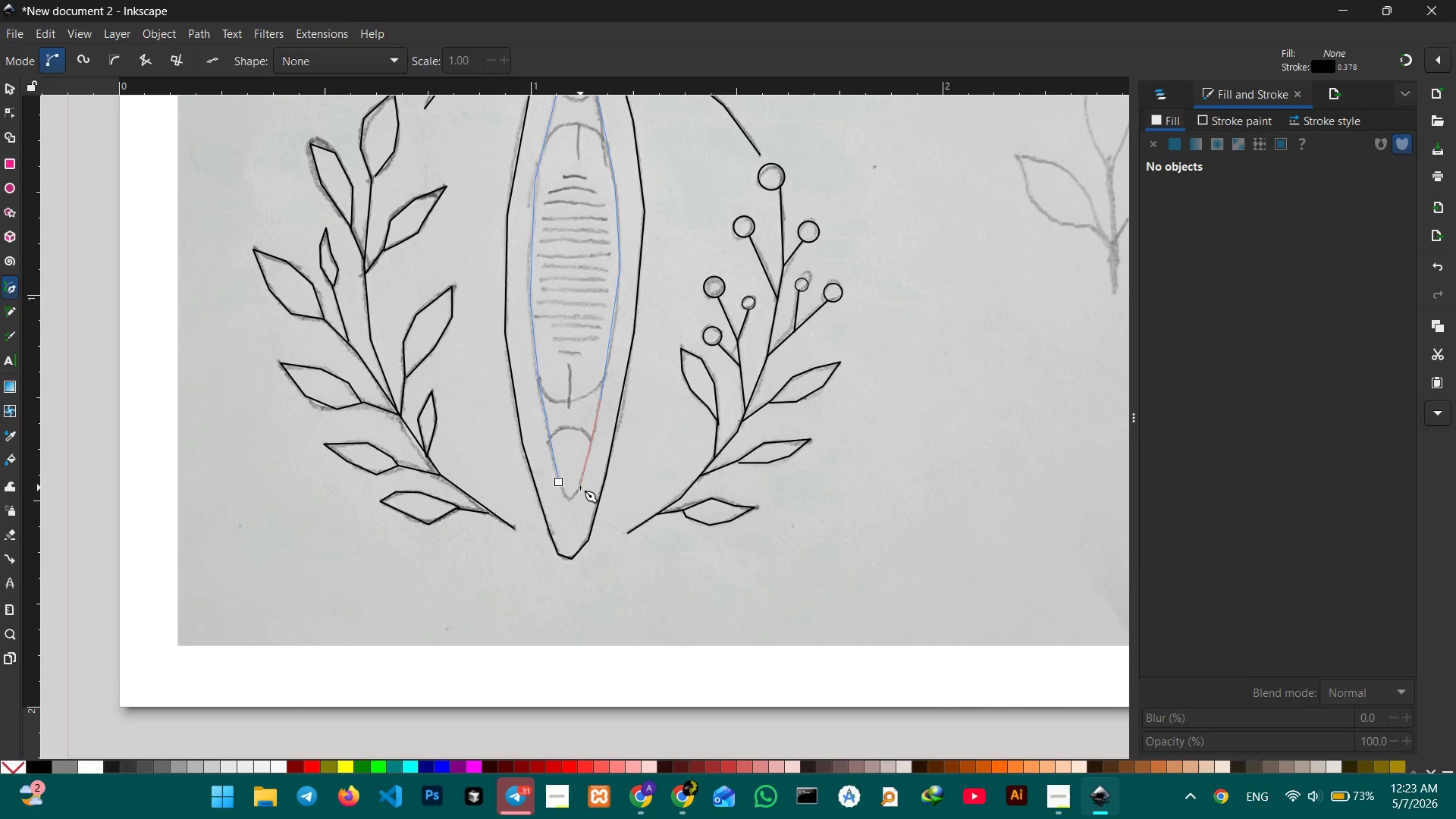 
left_click([580, 488])
 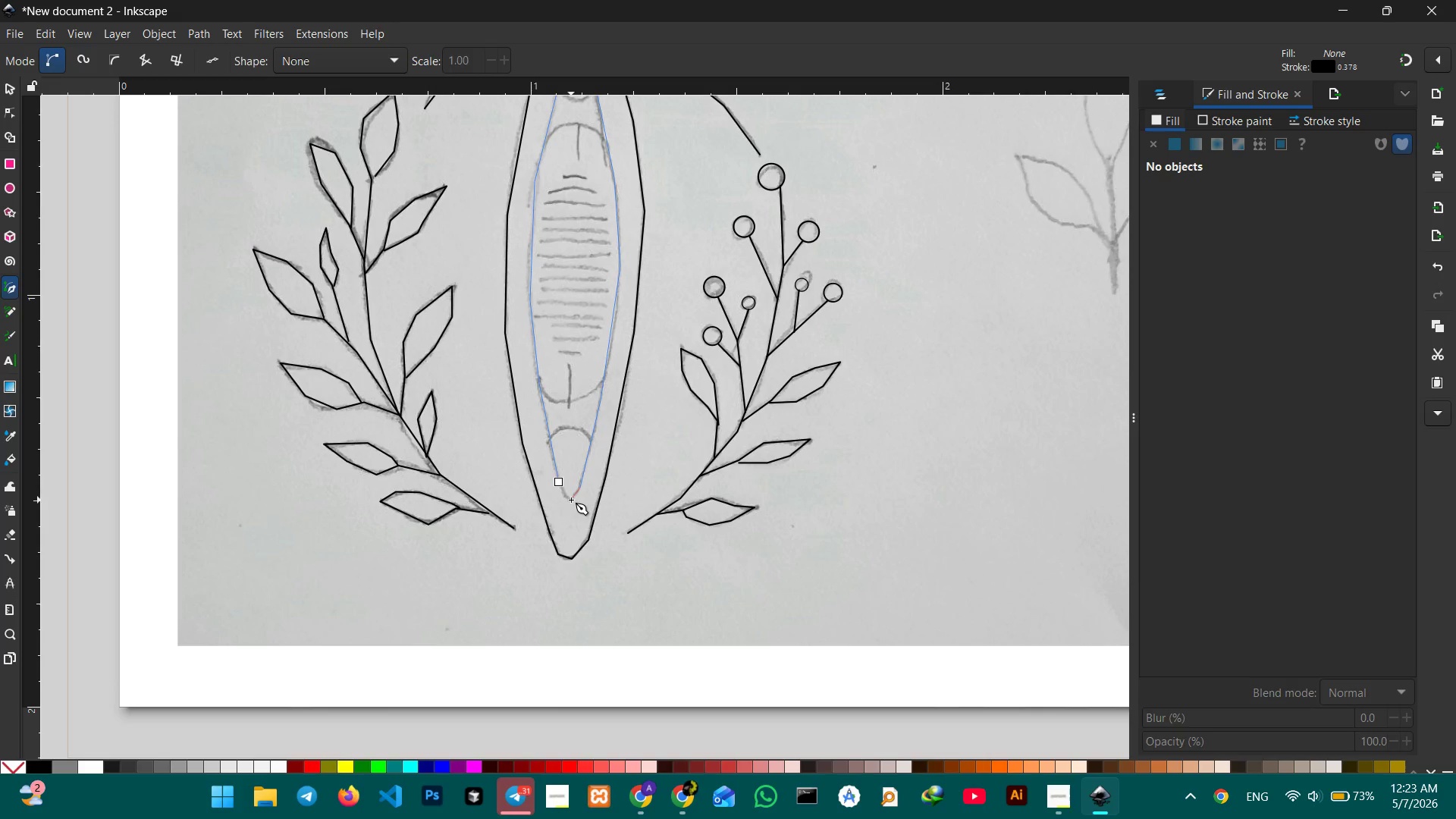 
left_click([571, 500])
 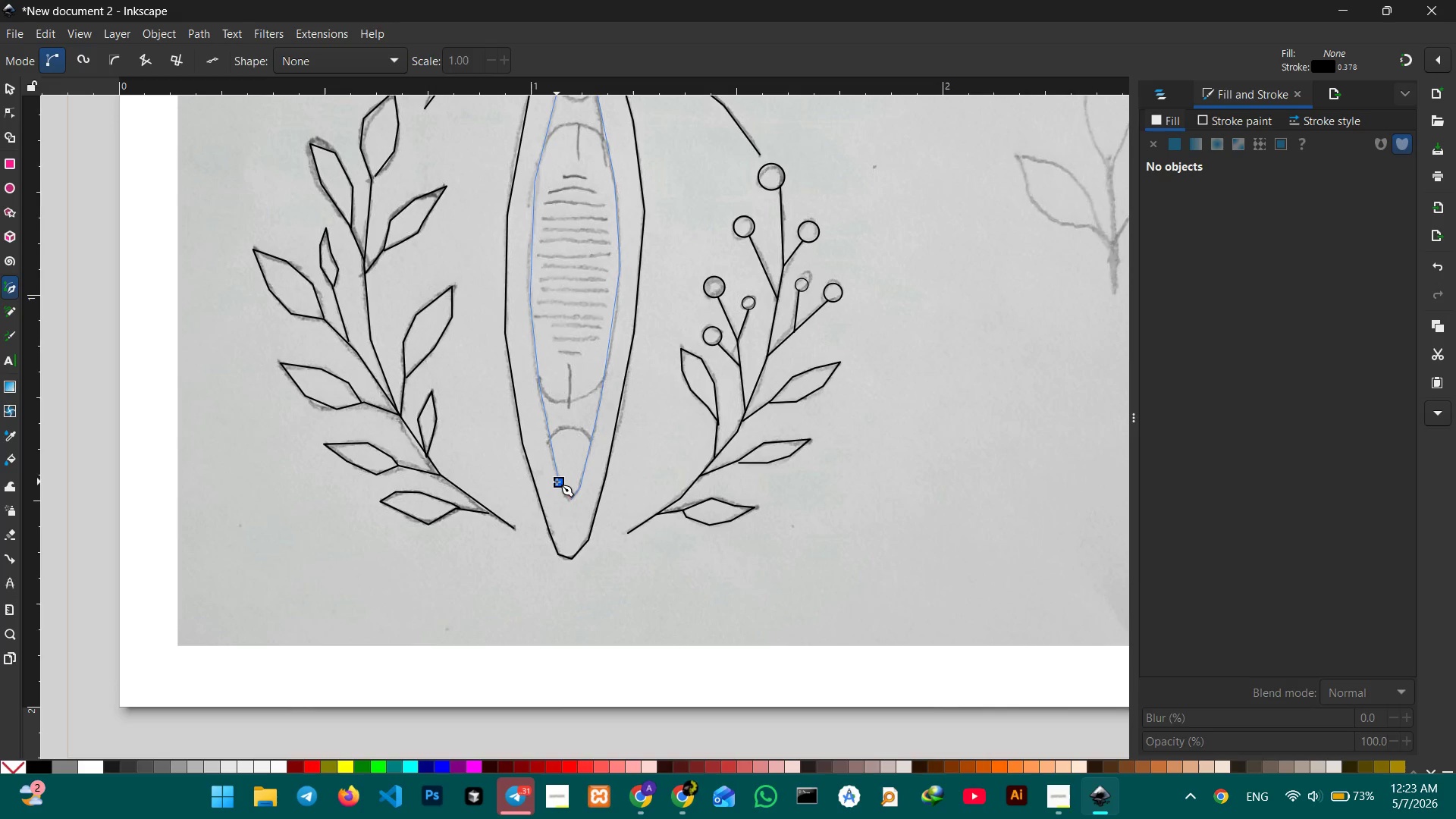 
left_click([557, 482])
 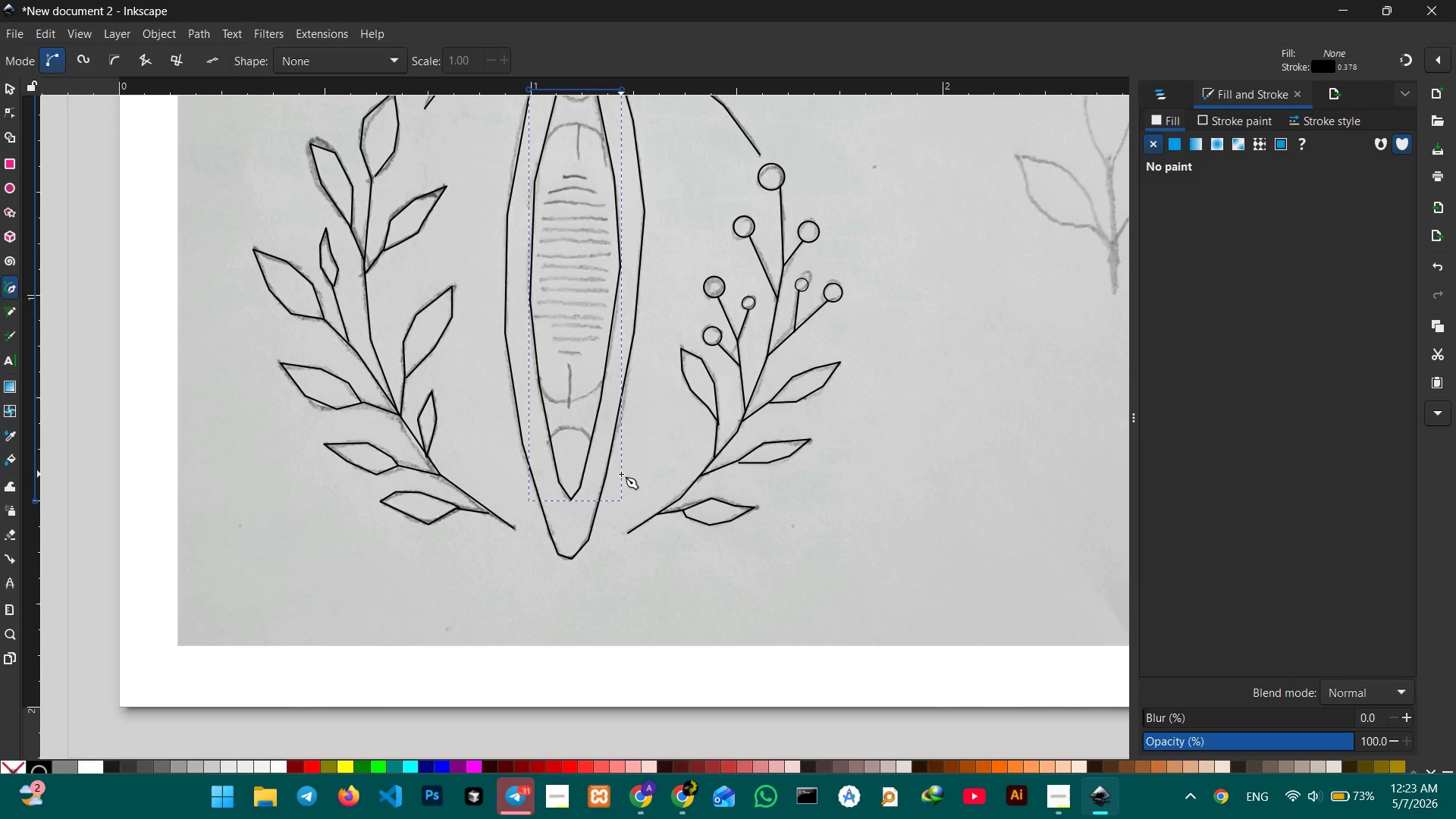 
scroll: coordinate [621, 474], scroll_direction: none, amount: 0.0
 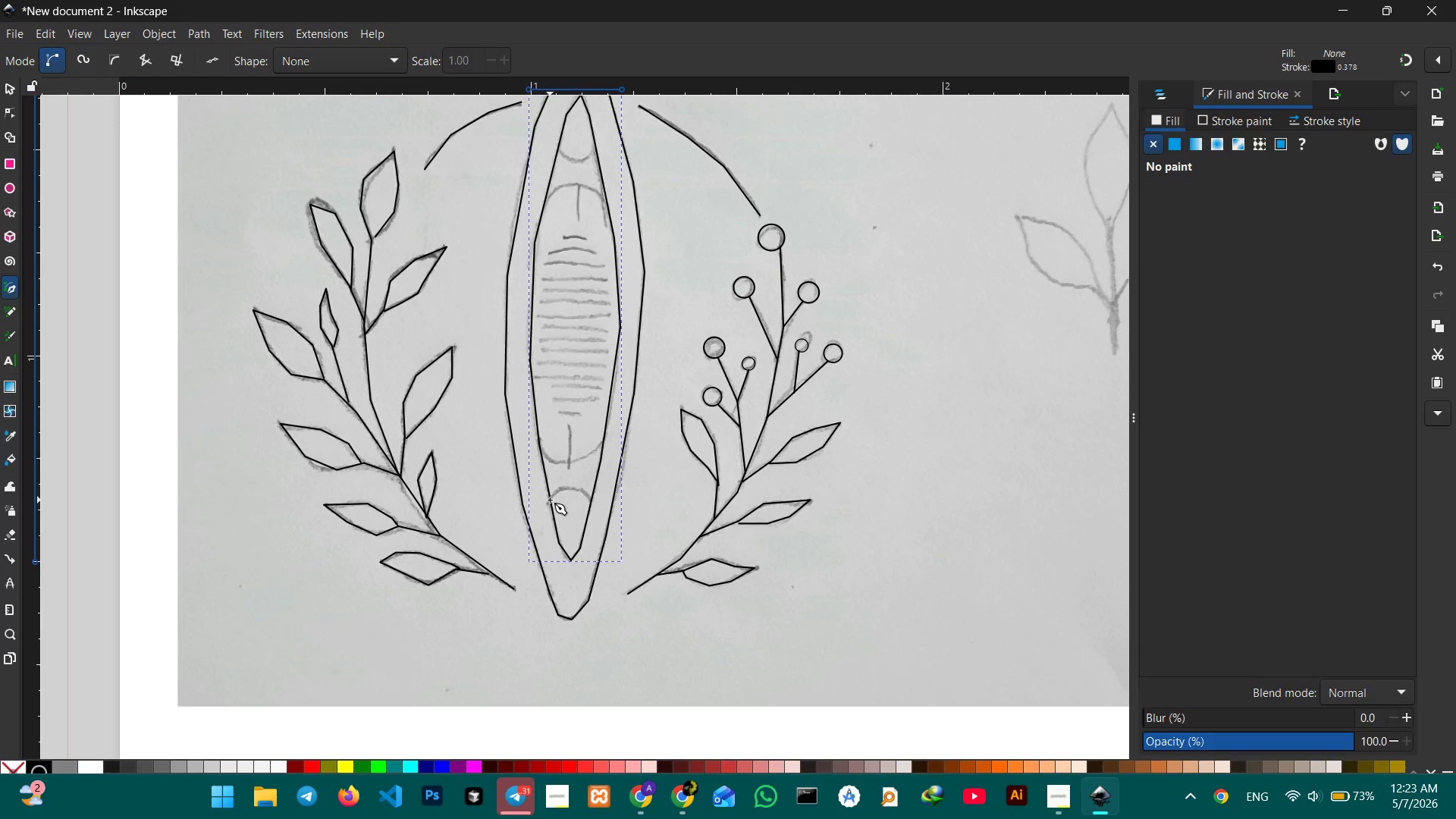 
left_click([550, 500])
 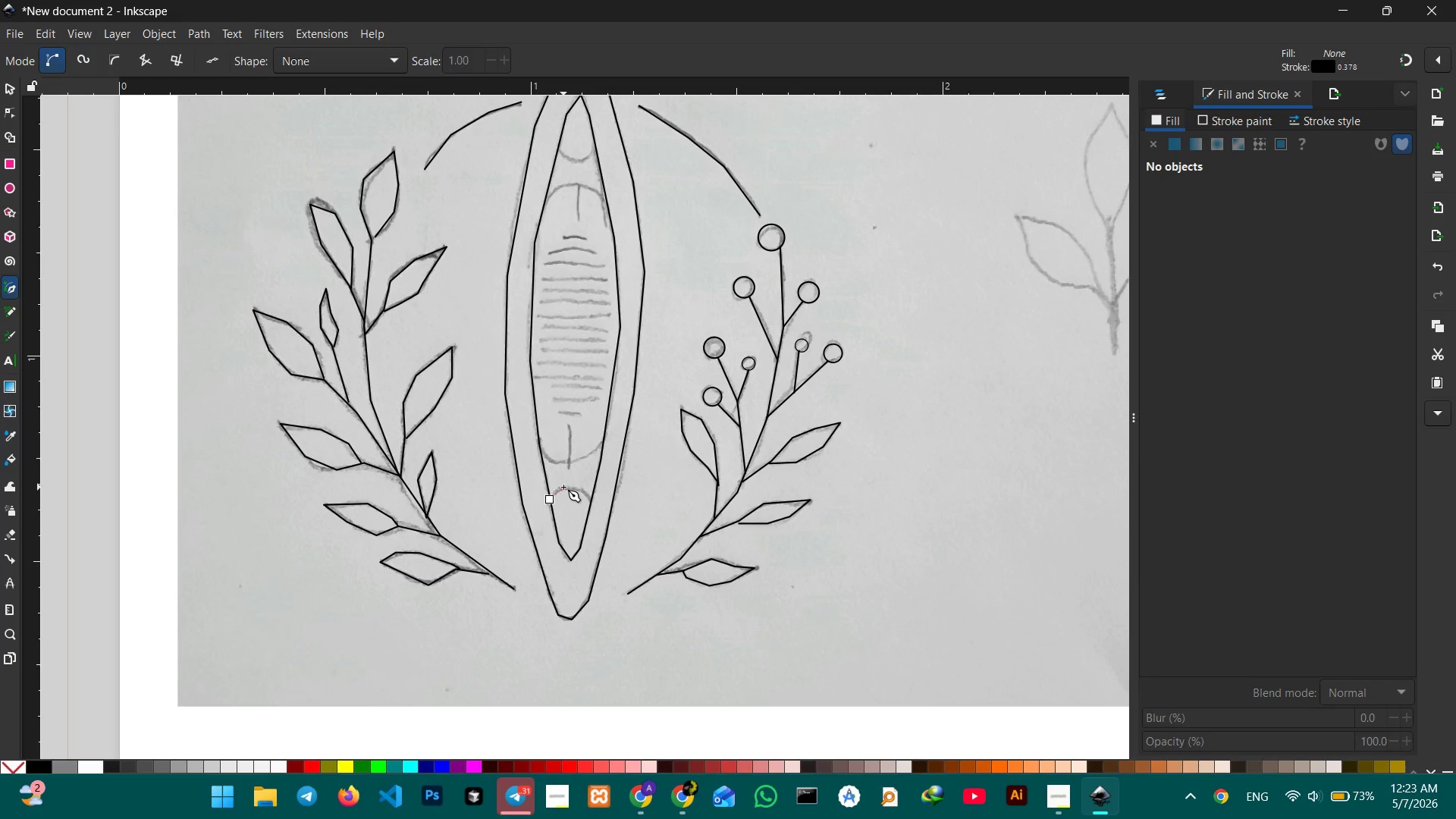 
left_click([563, 487])
 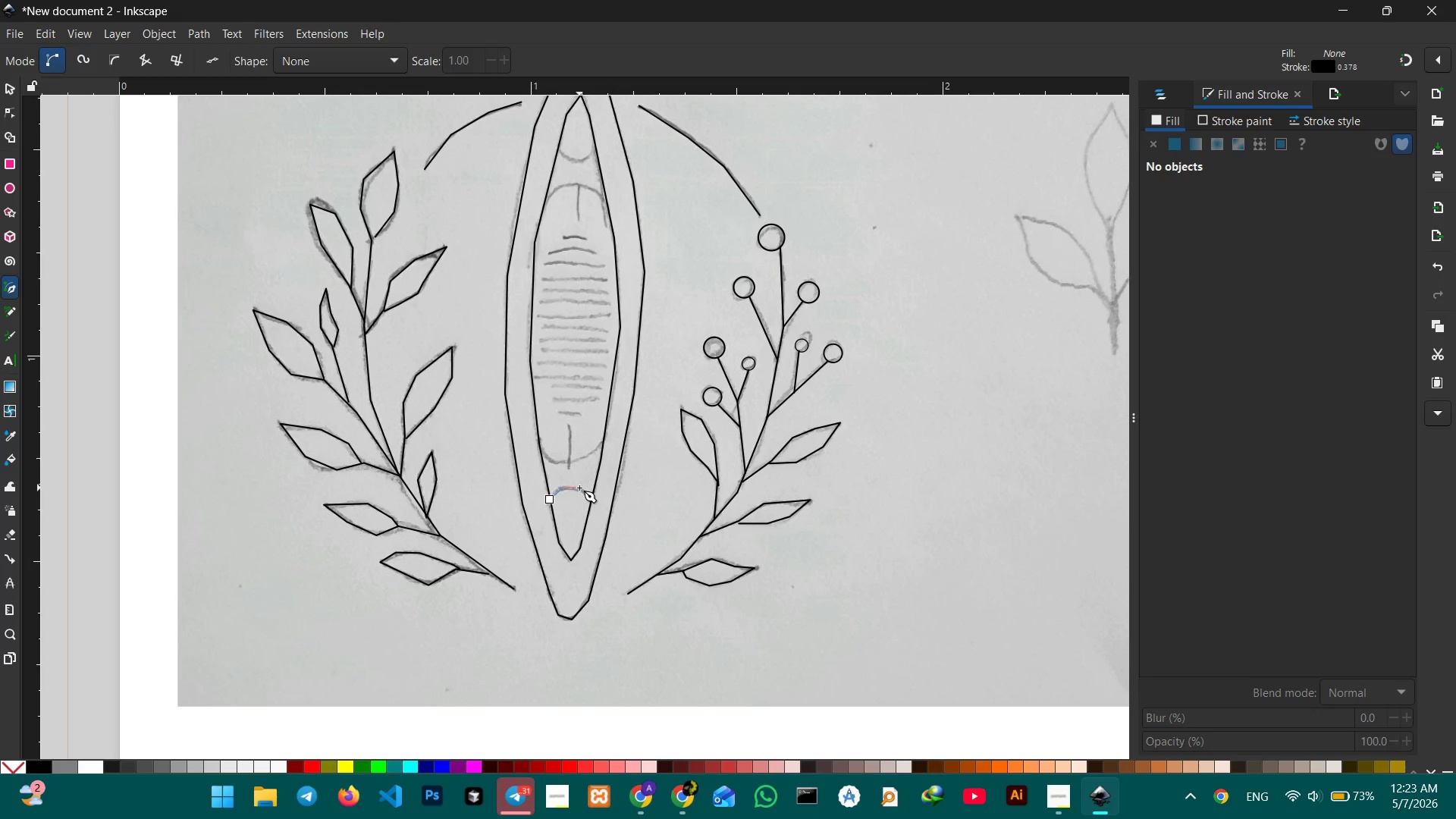 
left_click([579, 488])
 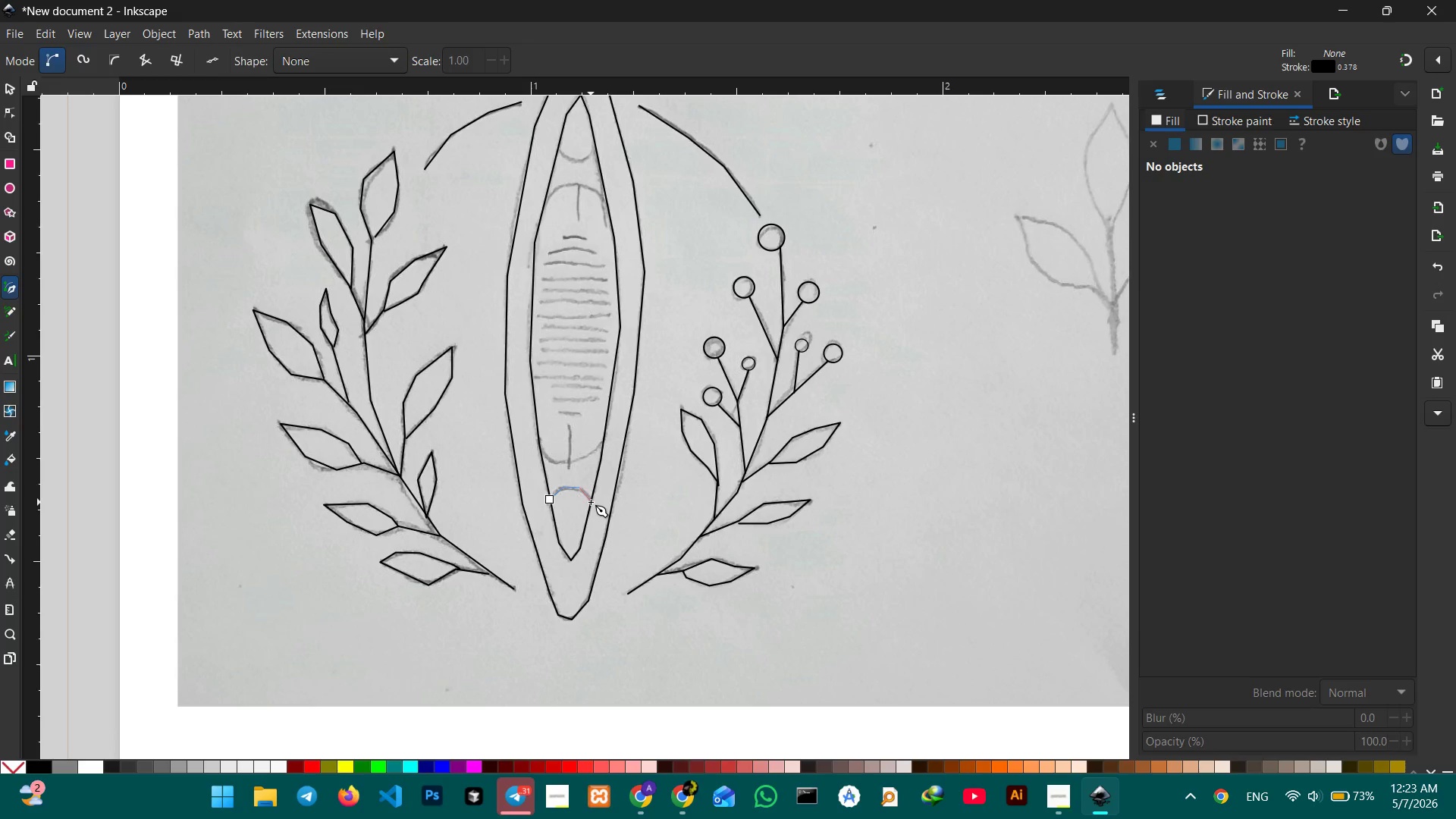 
left_click([592, 503])
 